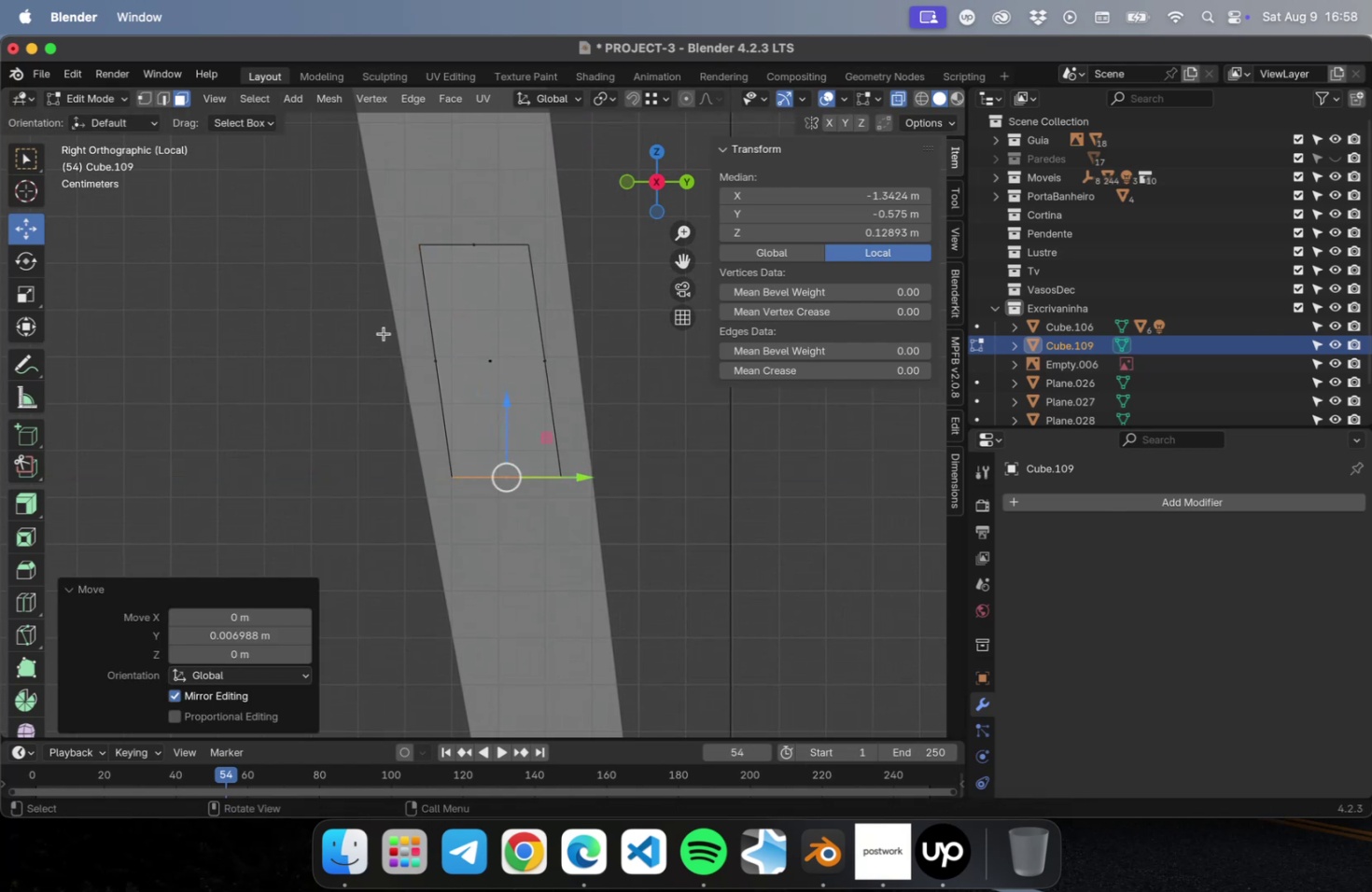 
wait(5.13)
 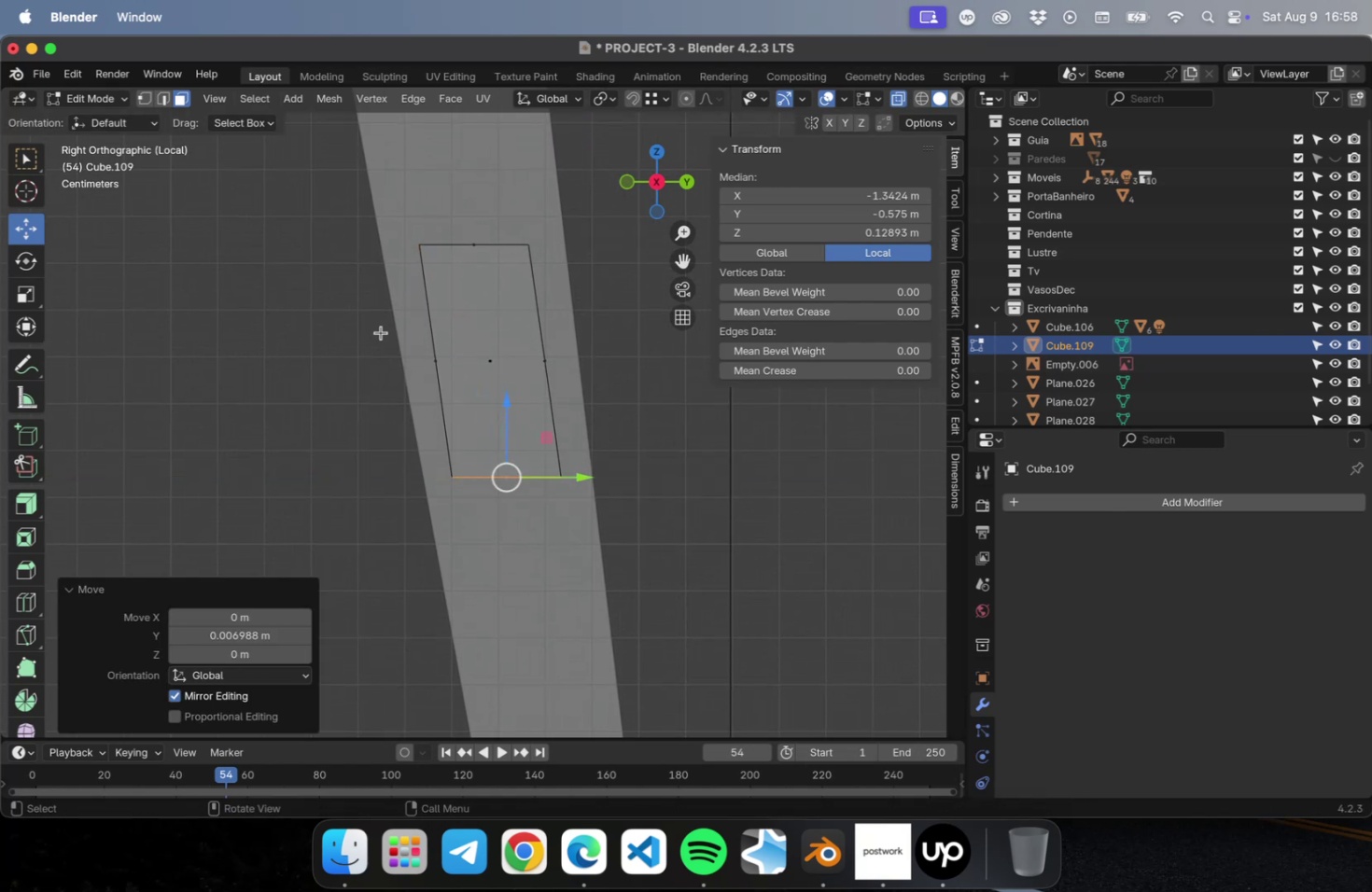 
left_click_drag(start_coordinate=[313, 297], to_coordinate=[543, 198])
 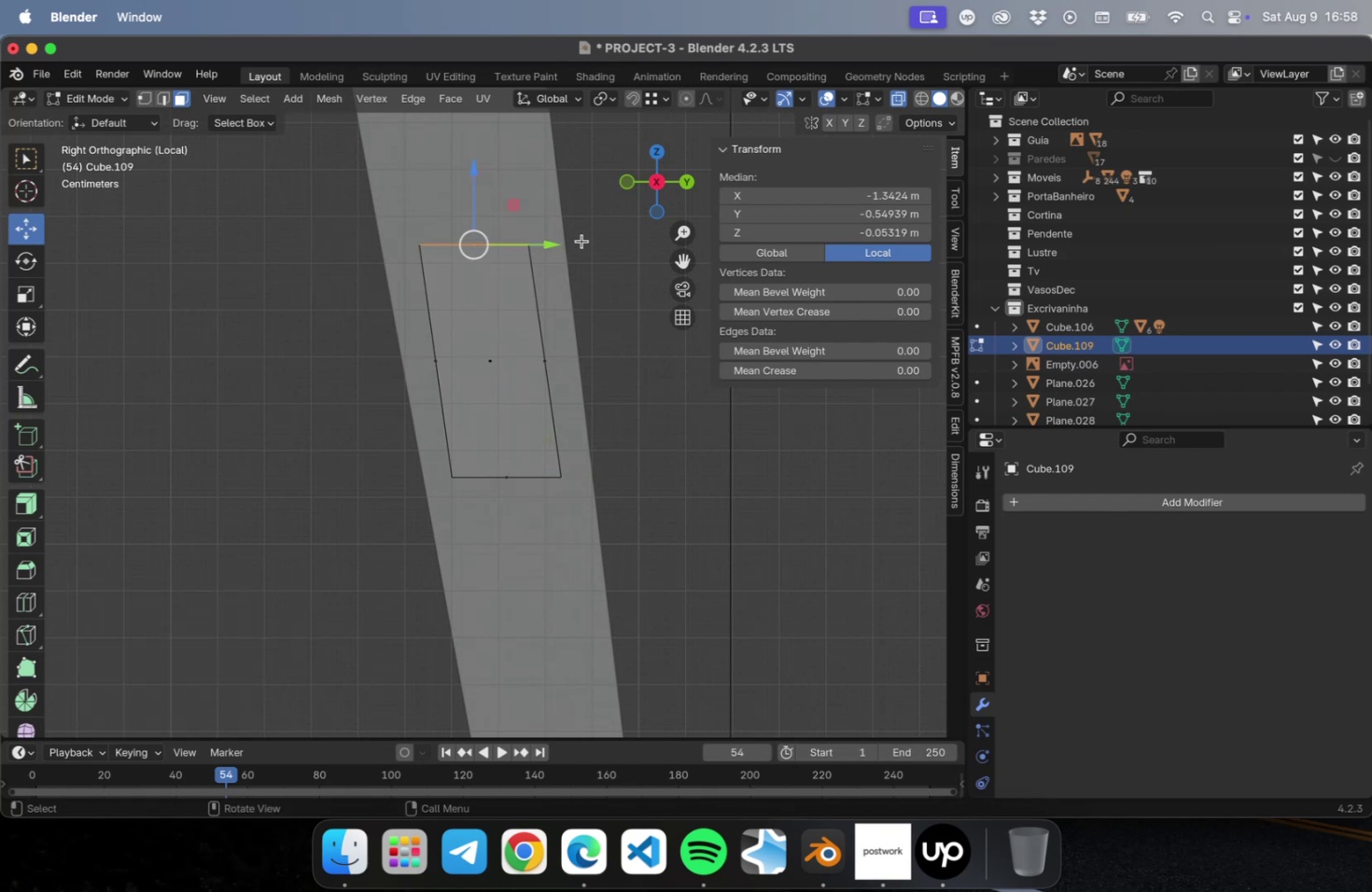 
mouse_move([523, 242])
 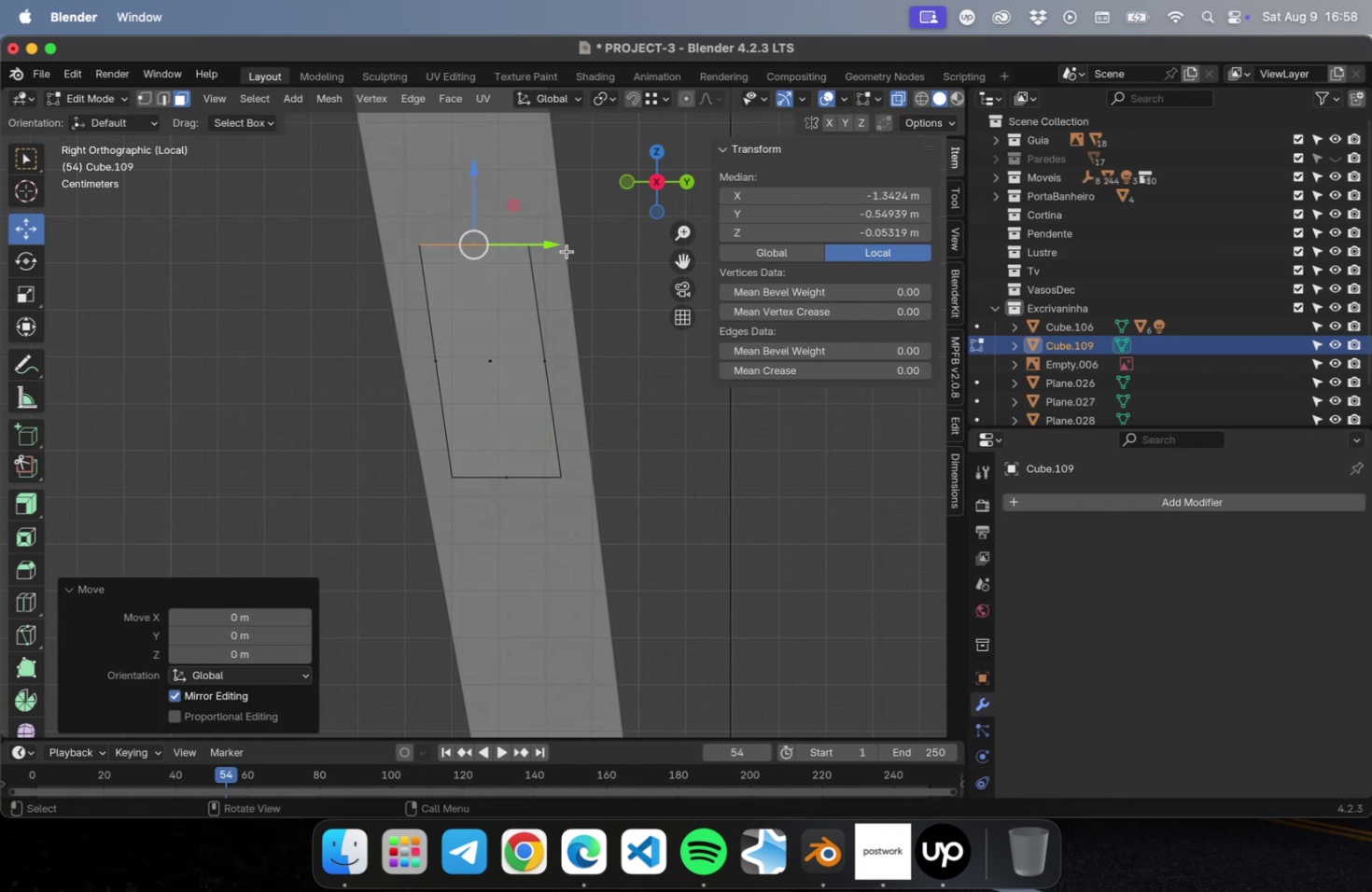 
left_click_drag(start_coordinate=[544, 246], to_coordinate=[549, 245])
 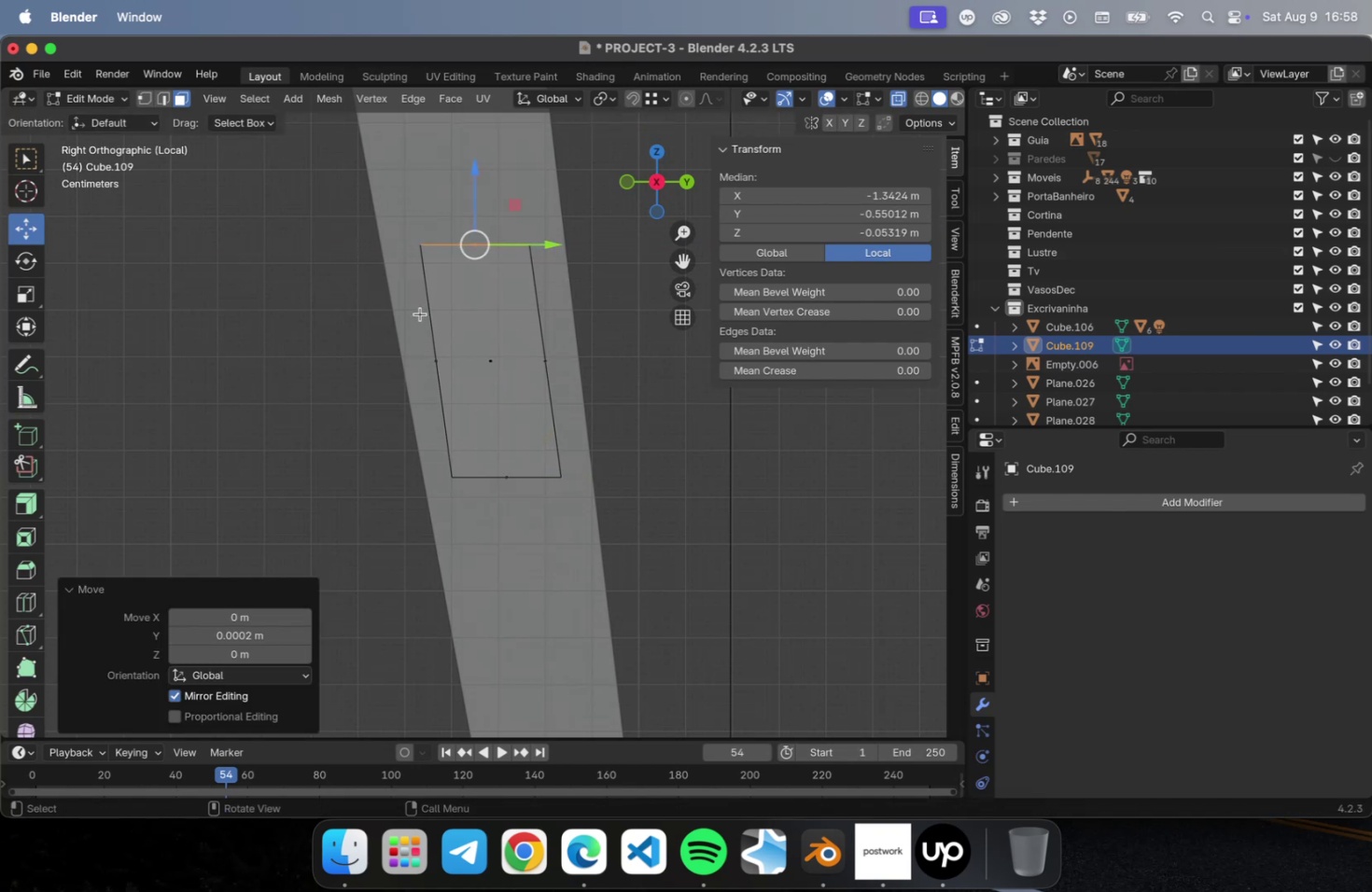 
scroll: coordinate [358, 365], scroll_direction: down, amount: 33.0
 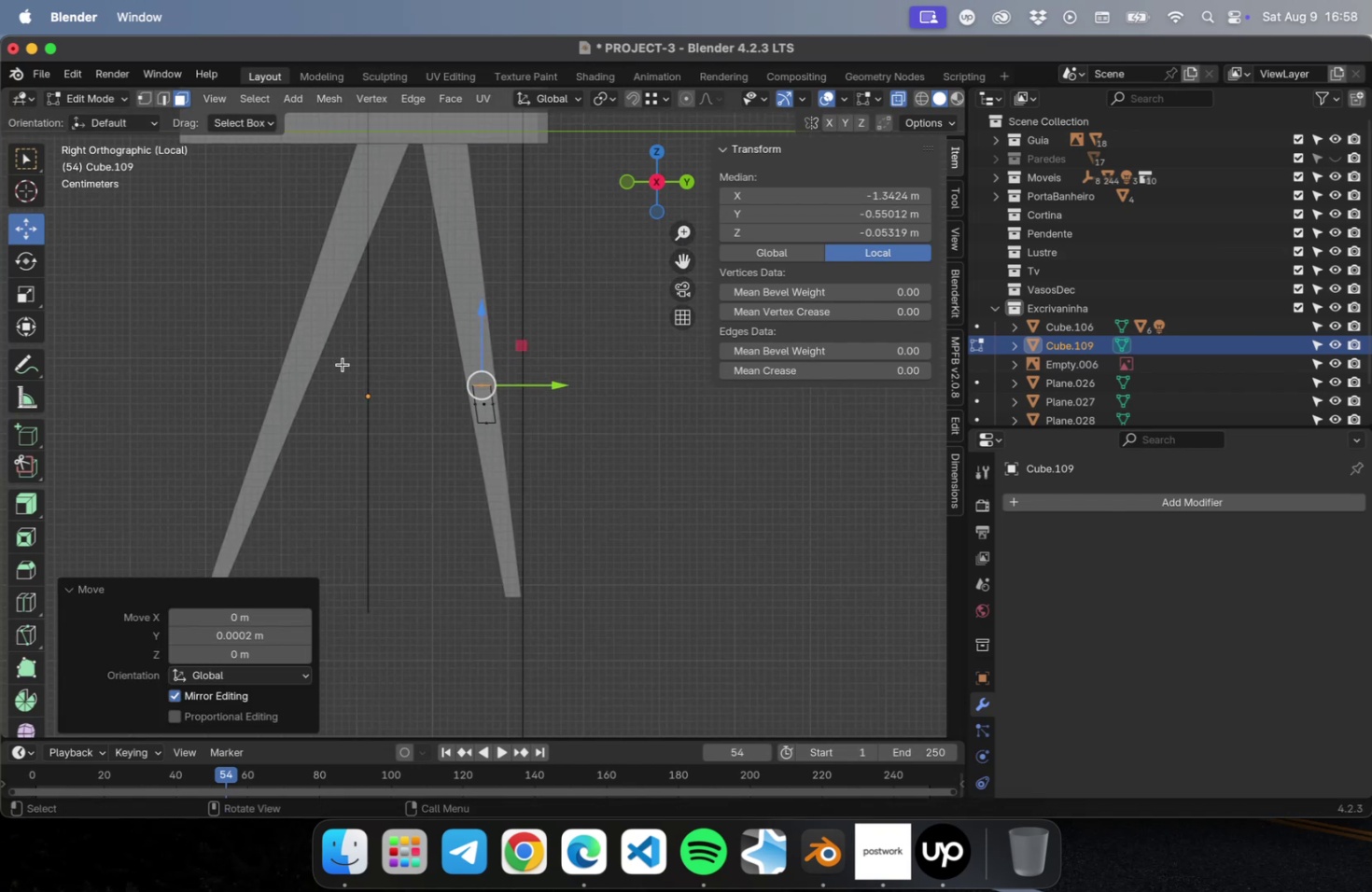 
key(Tab)
 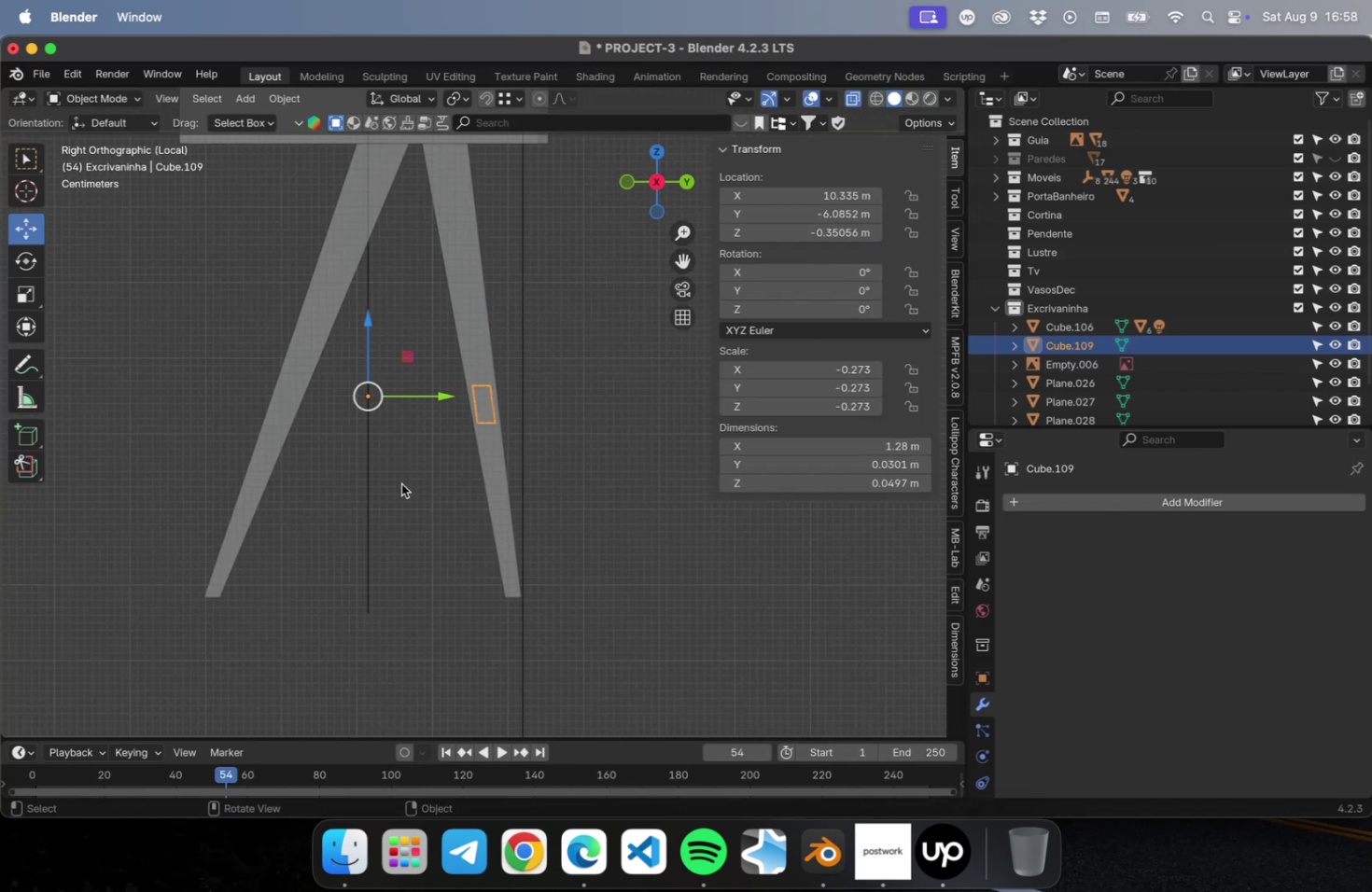 
left_click([405, 493])
 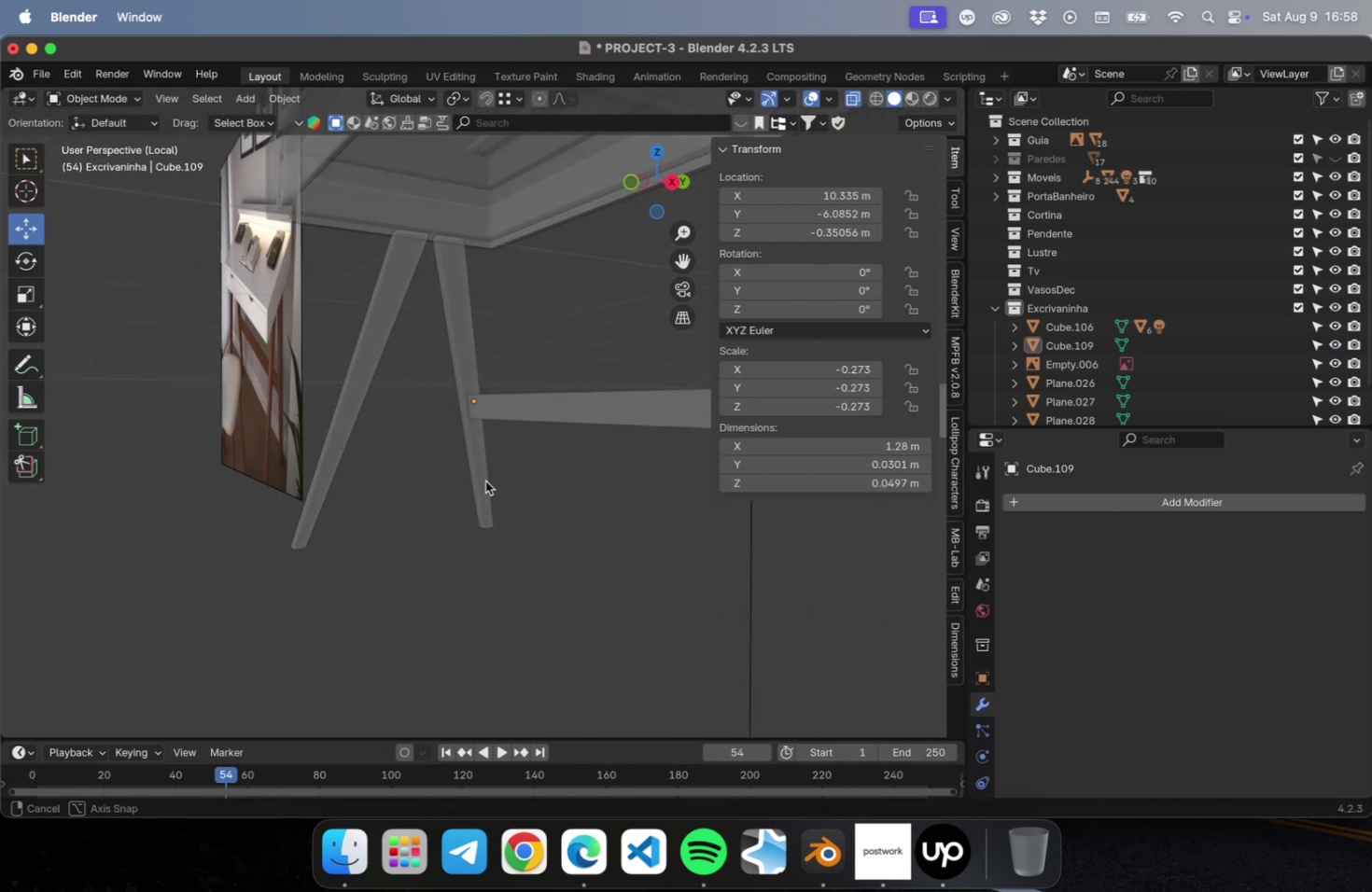 
scroll: coordinate [488, 480], scroll_direction: down, amount: 9.0
 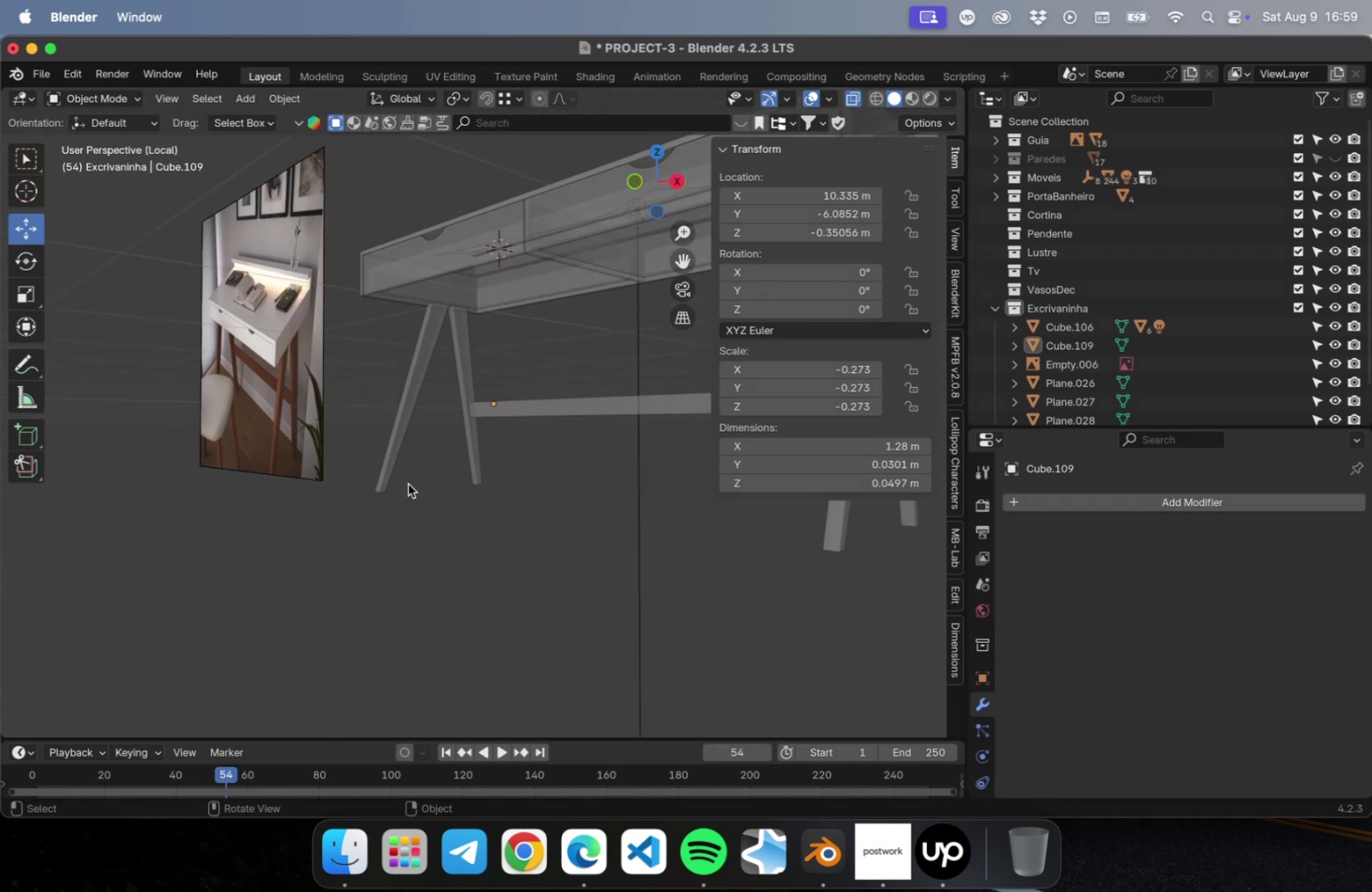 
wait(13.76)
 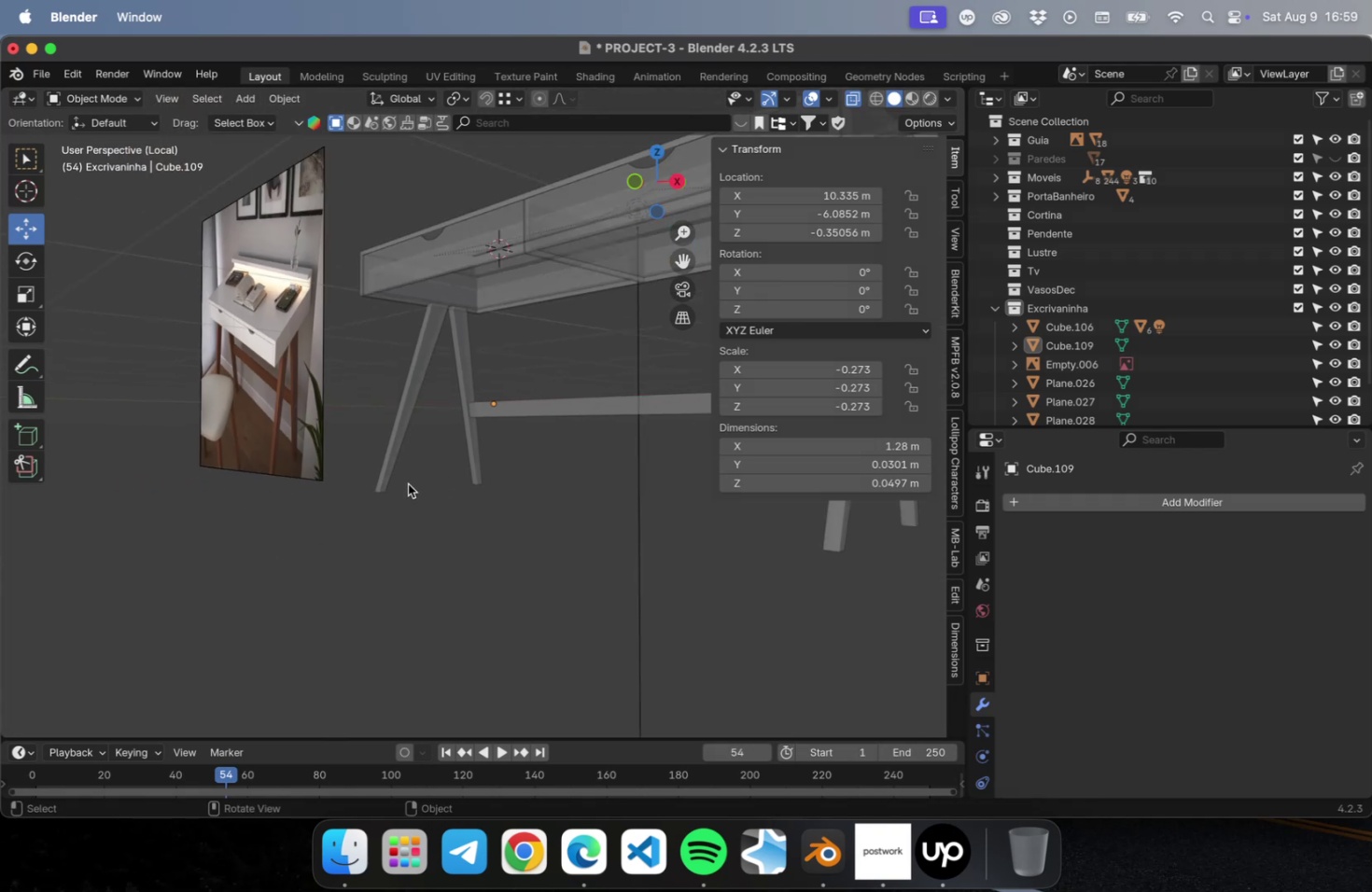 
key(NumLock)
 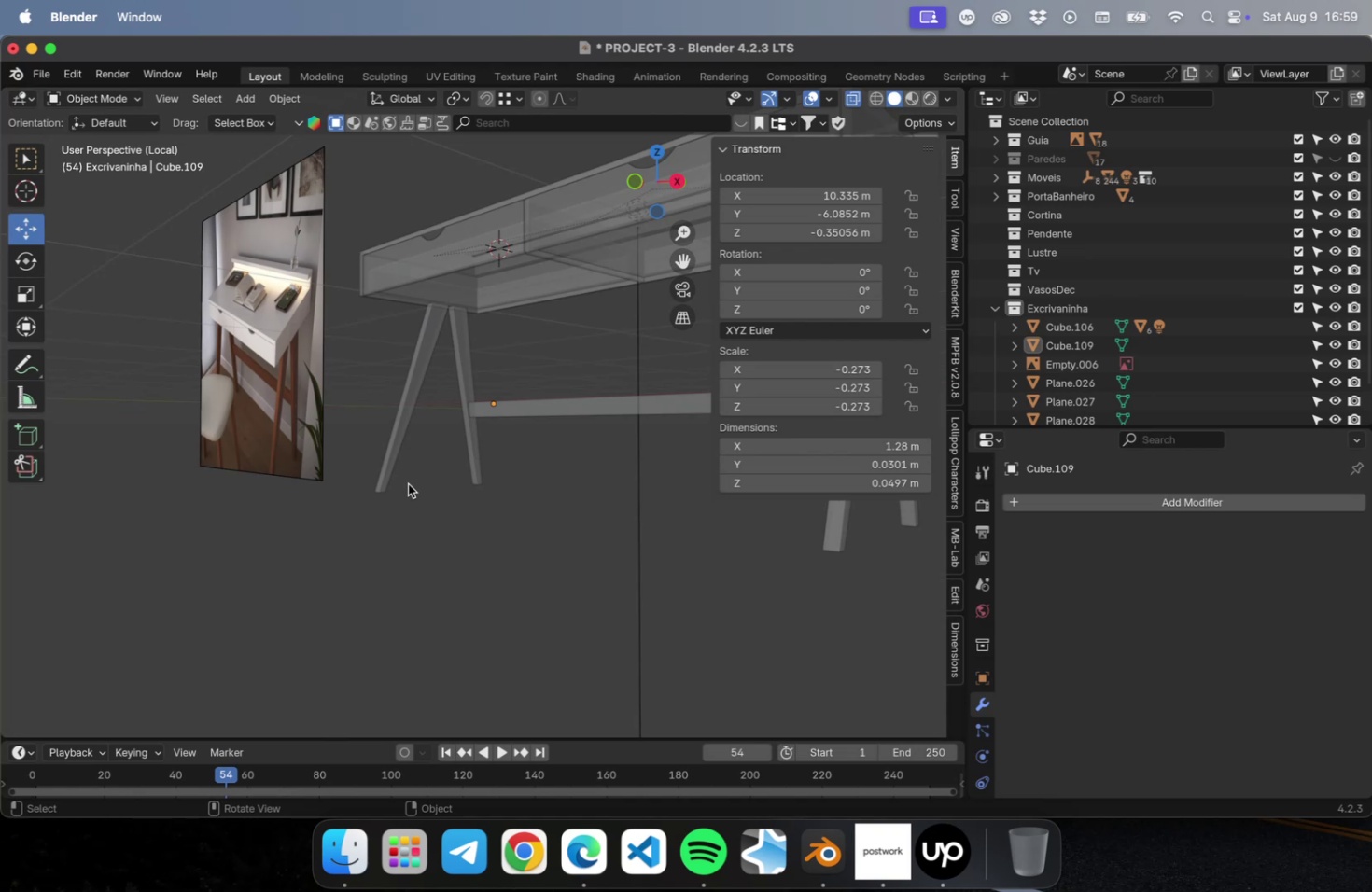 
key(Numpad3)
 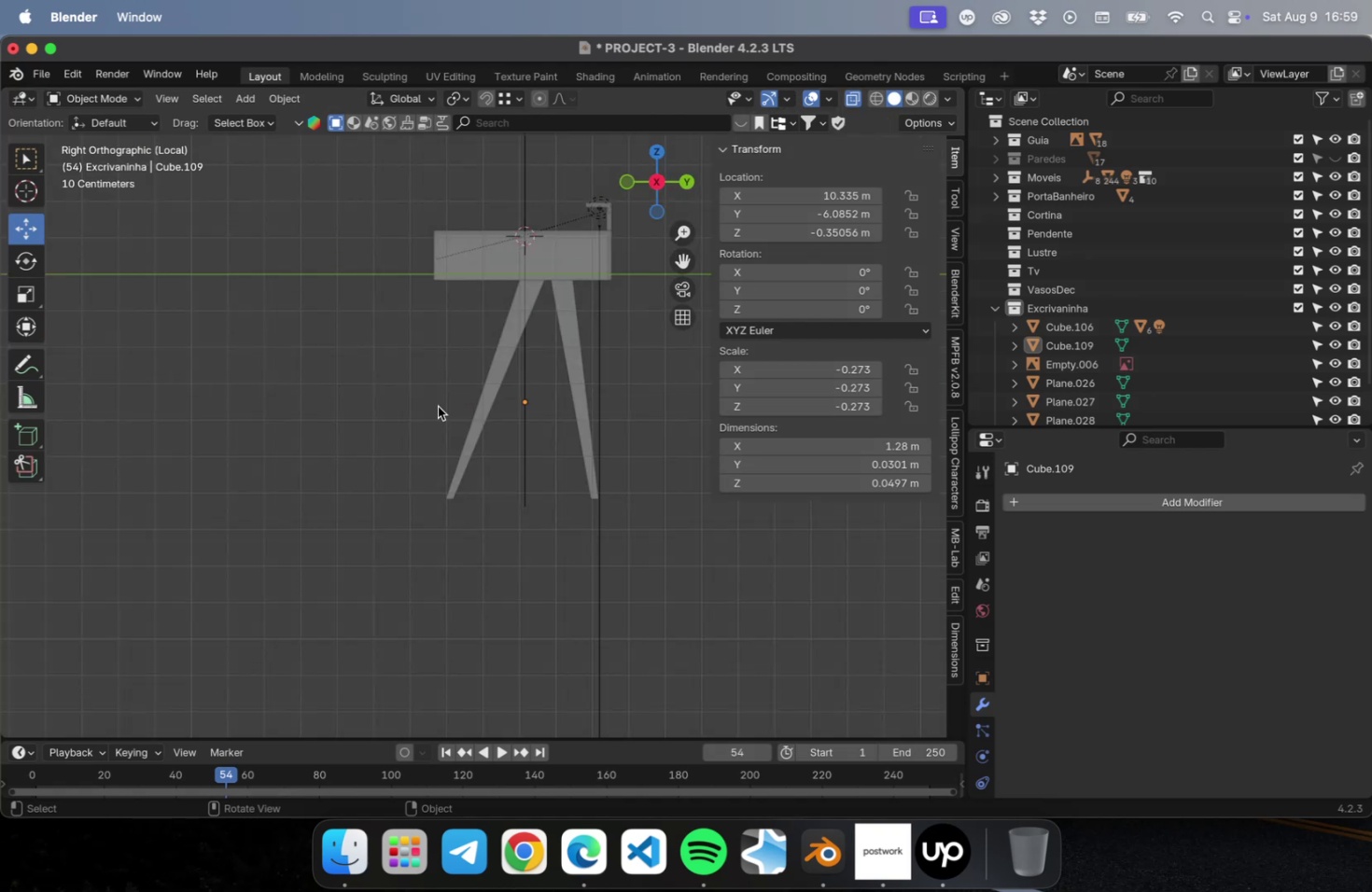 
scroll: coordinate [598, 295], scroll_direction: up, amount: 9.0
 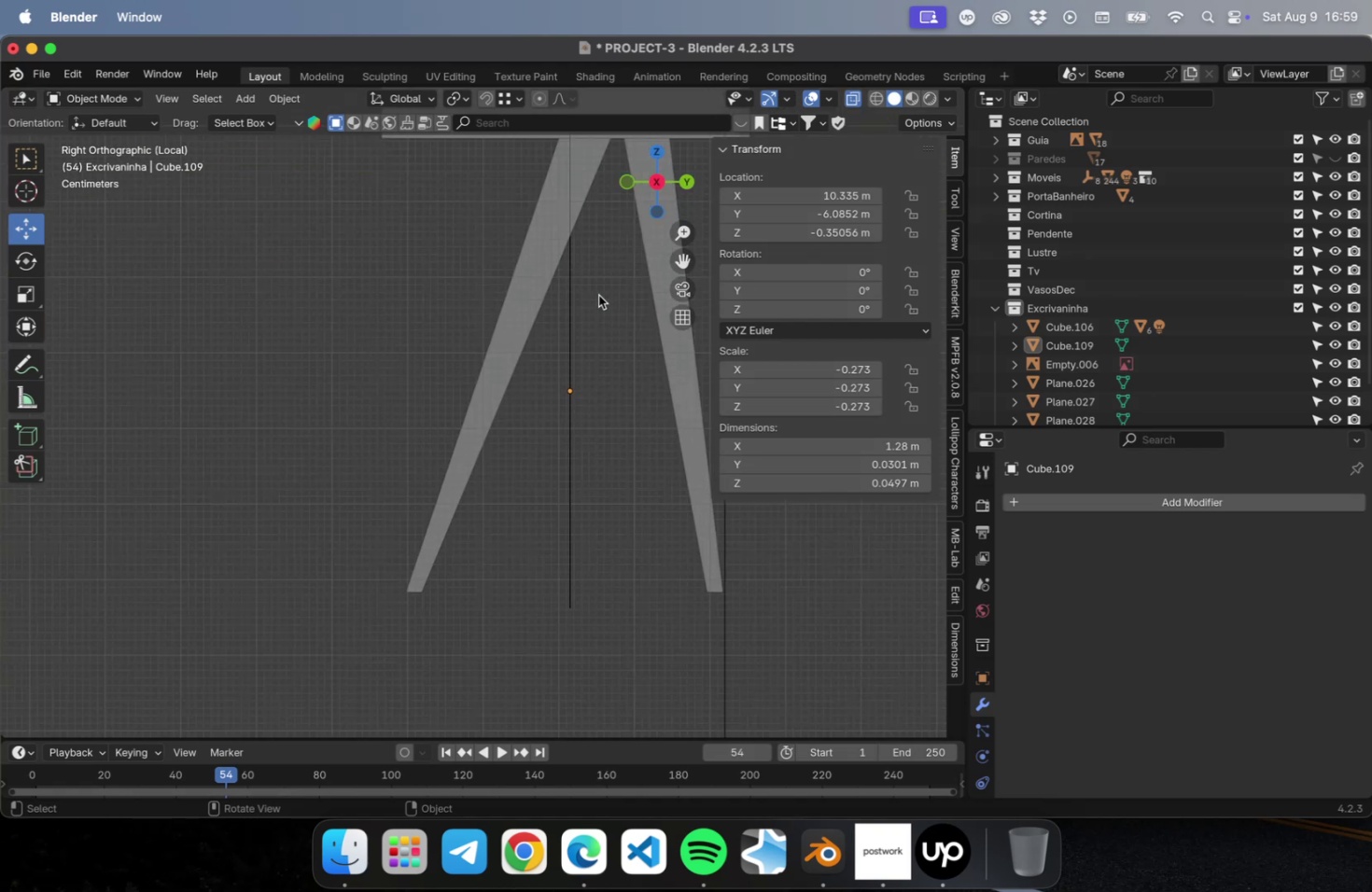 
hold_key(key=ShiftLeft, duration=0.39)
 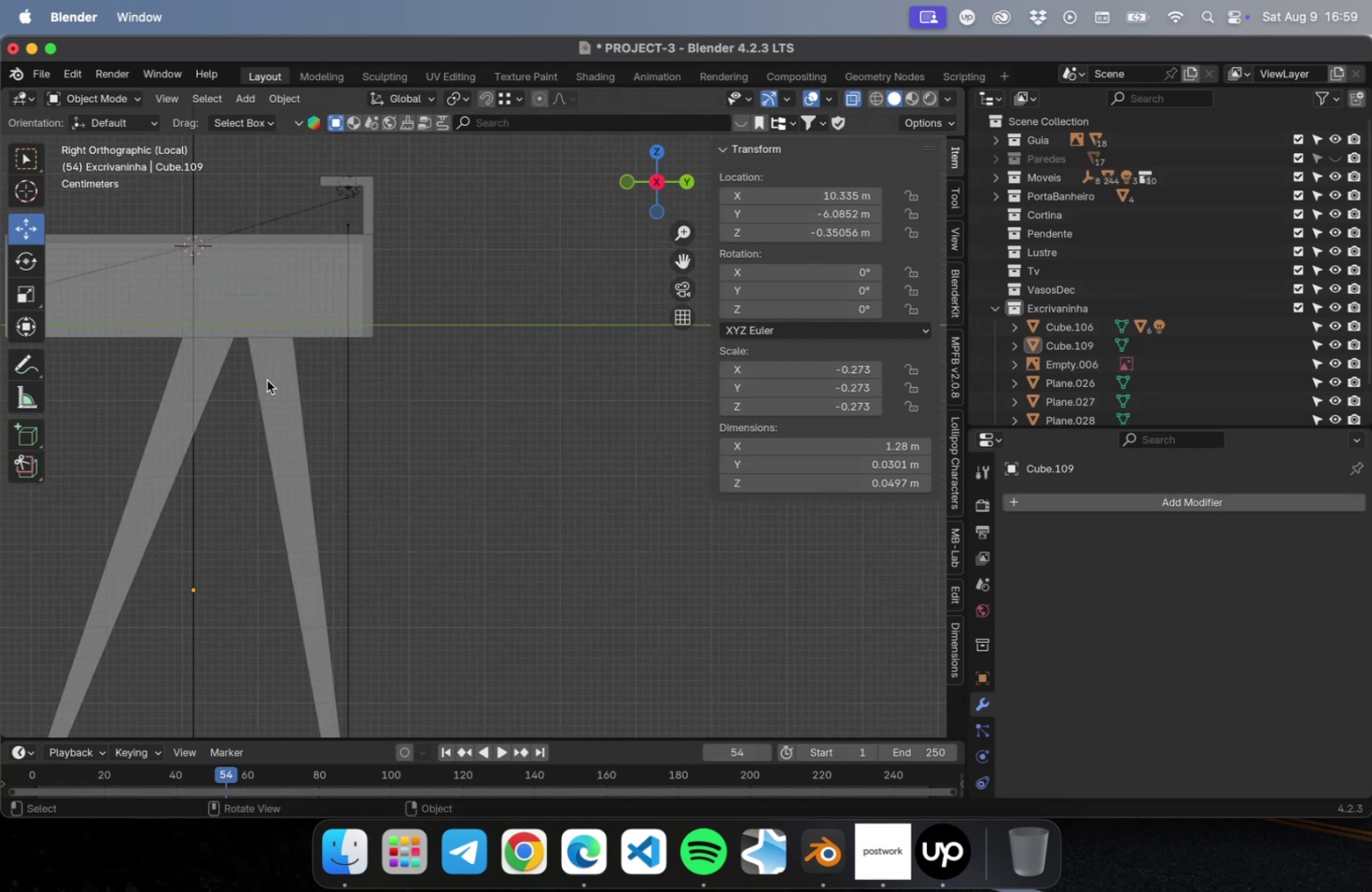 
scroll: coordinate [249, 331], scroll_direction: up, amount: 13.0
 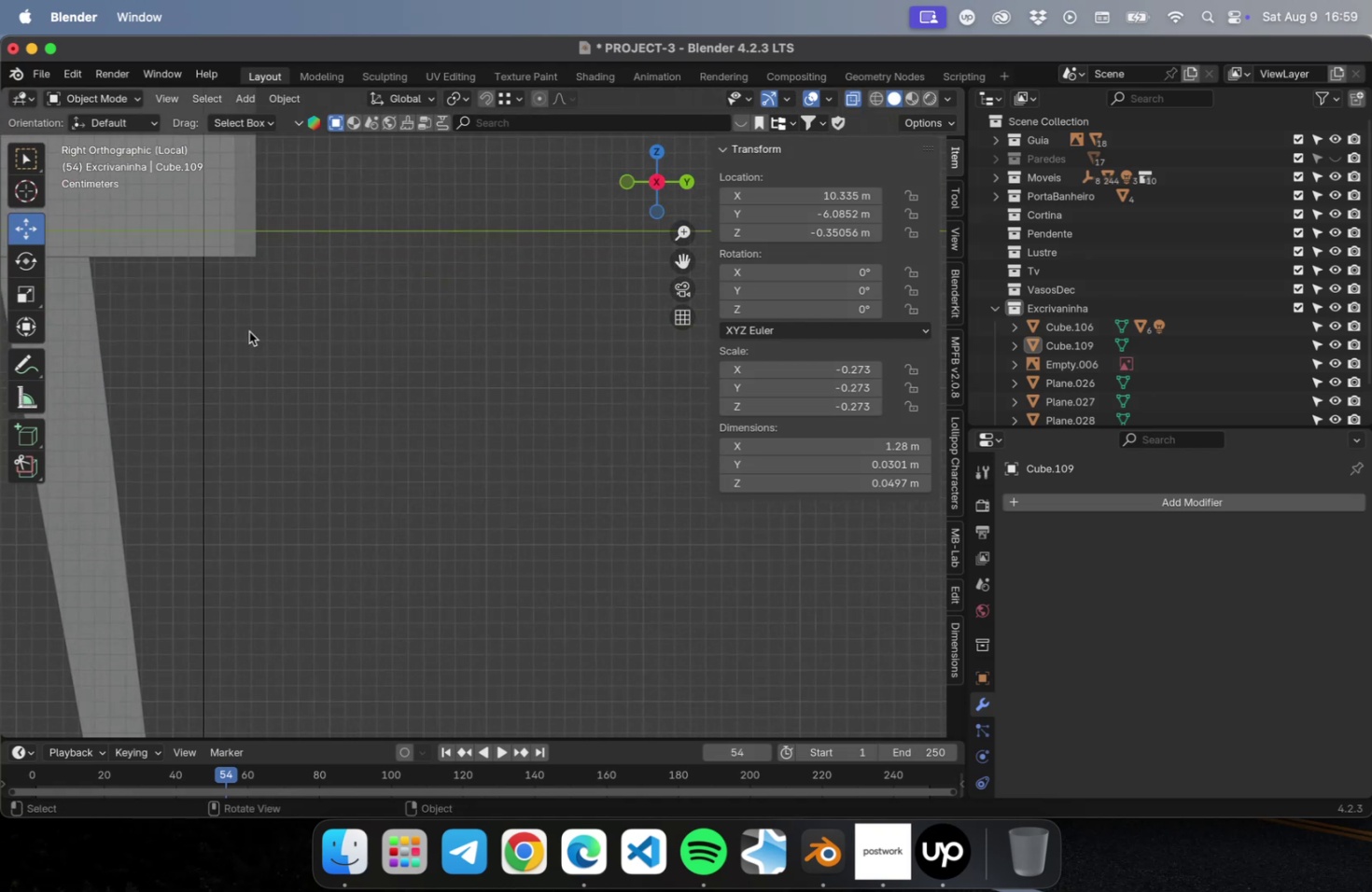 
hold_key(key=ShiftLeft, duration=0.46)
 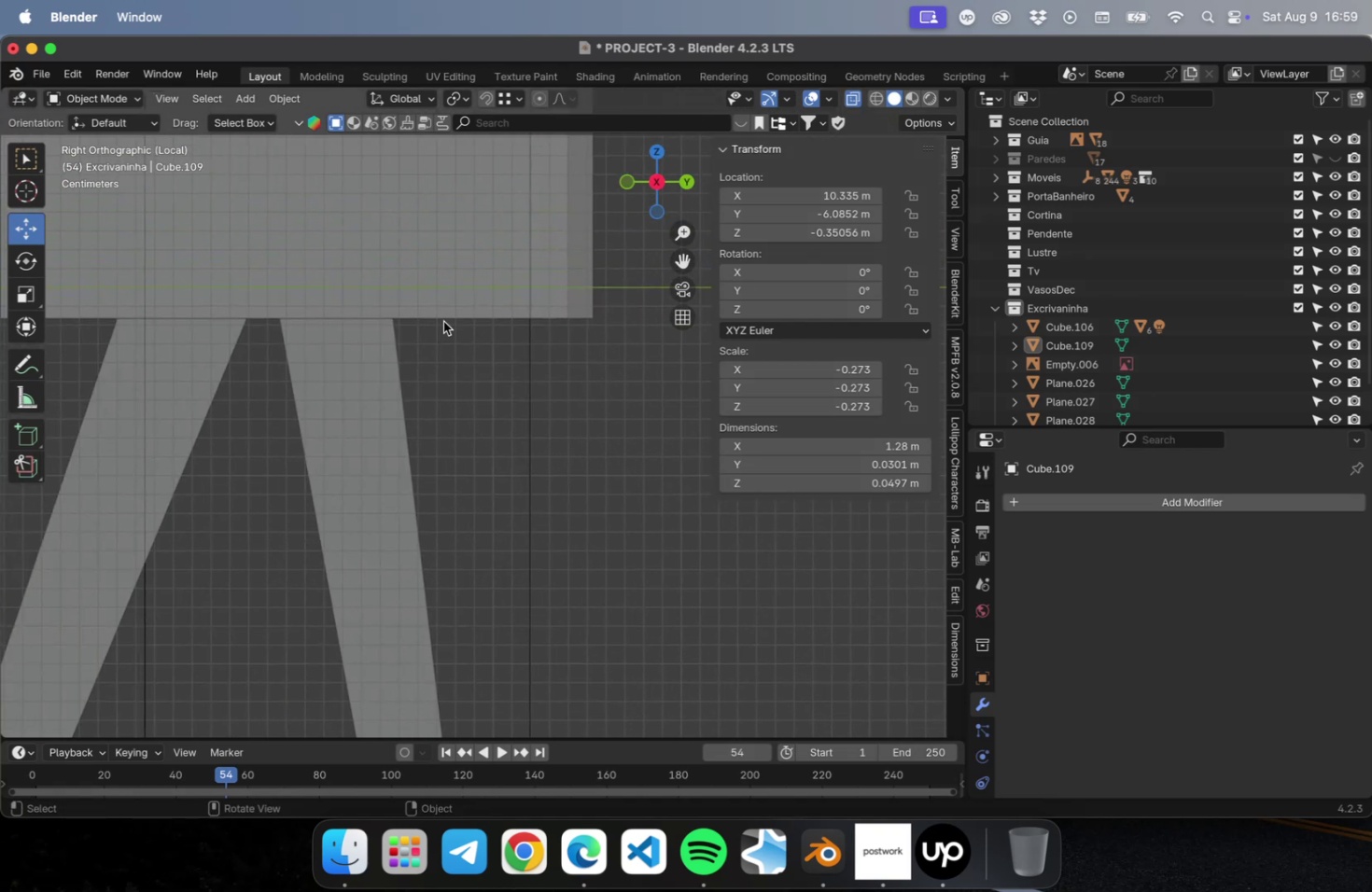 
scroll: coordinate [381, 269], scroll_direction: up, amount: 2.0
 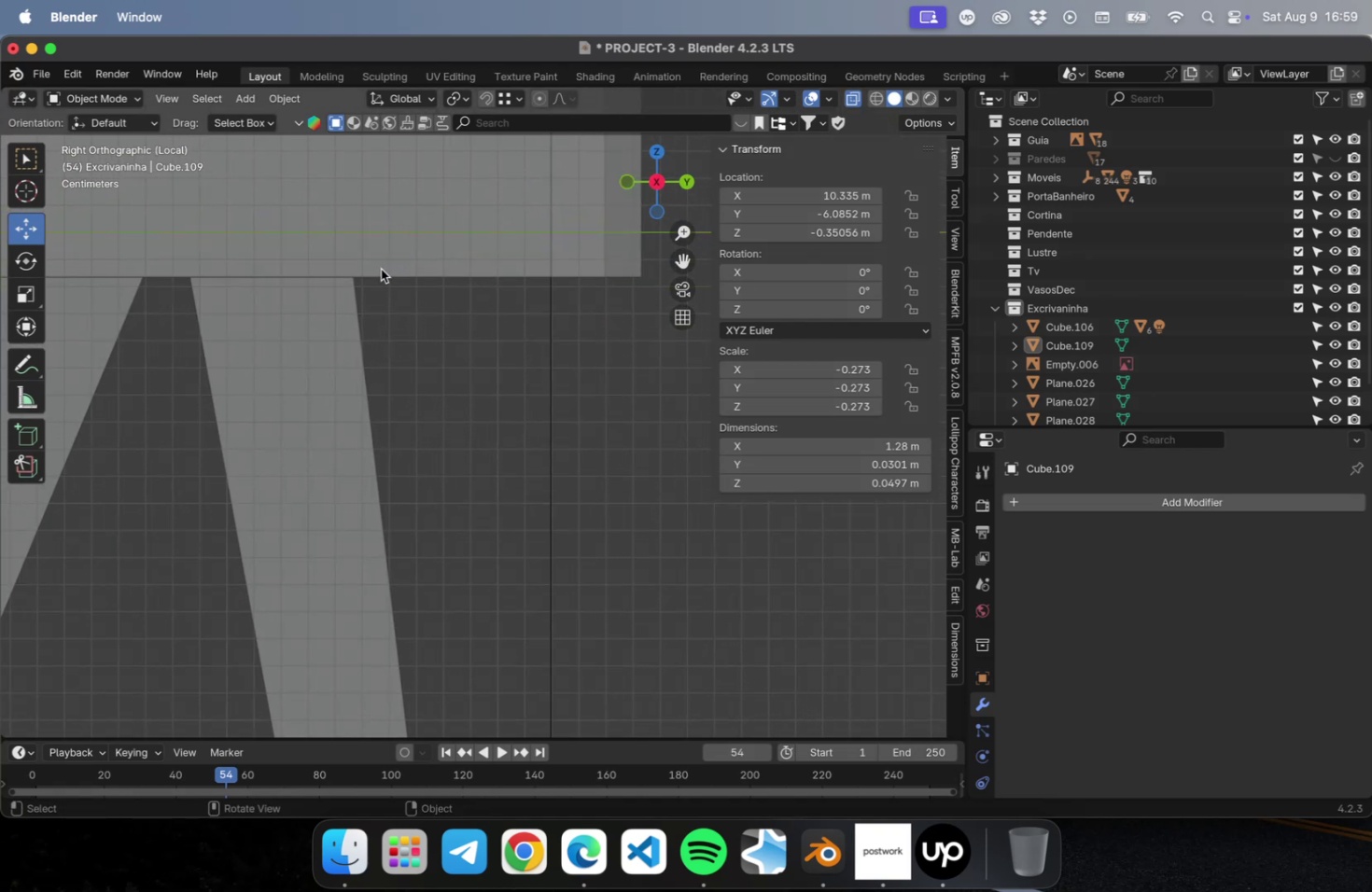 
hold_key(key=ShiftLeft, duration=0.58)
 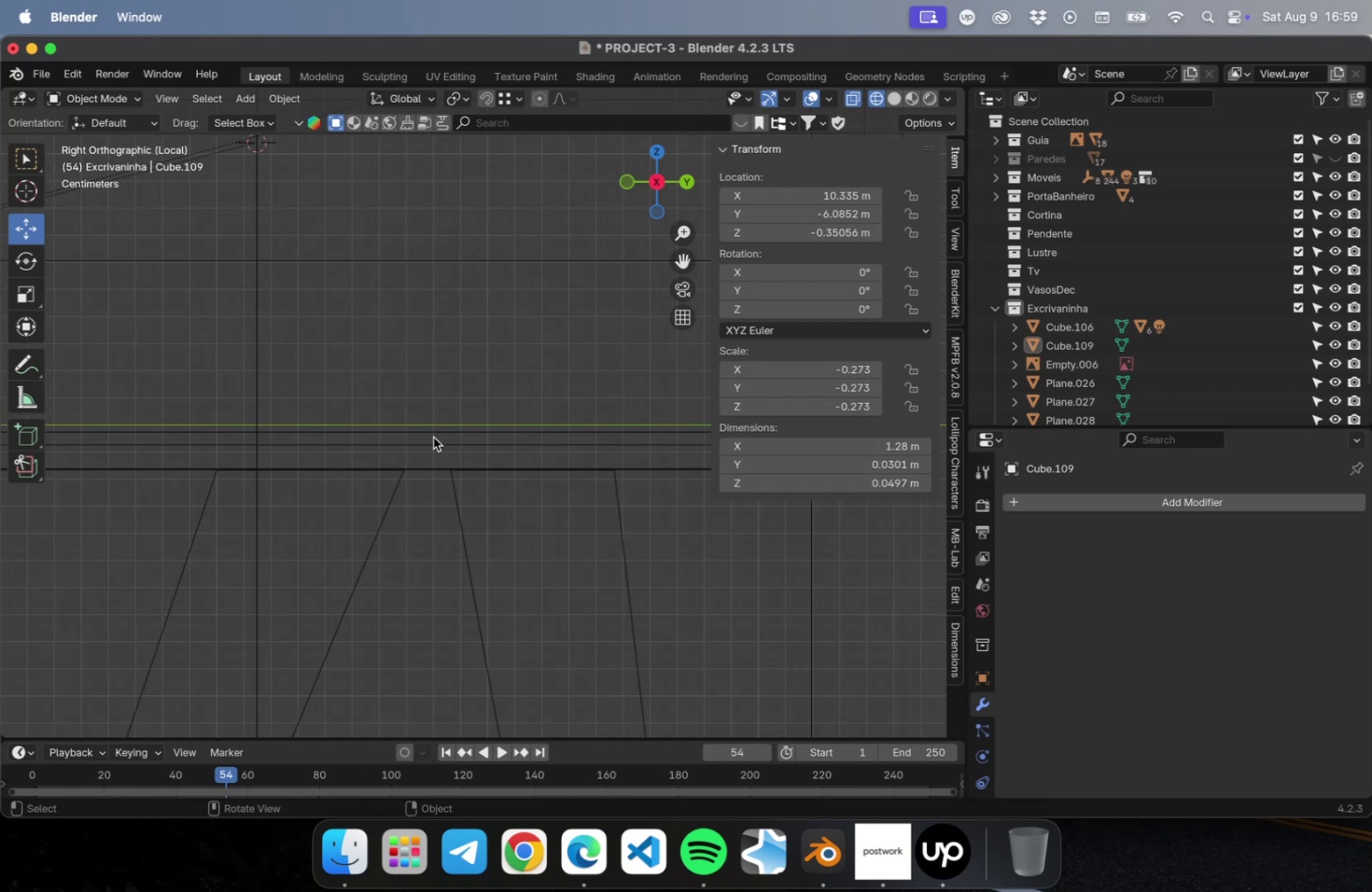 
left_click([426, 447])
 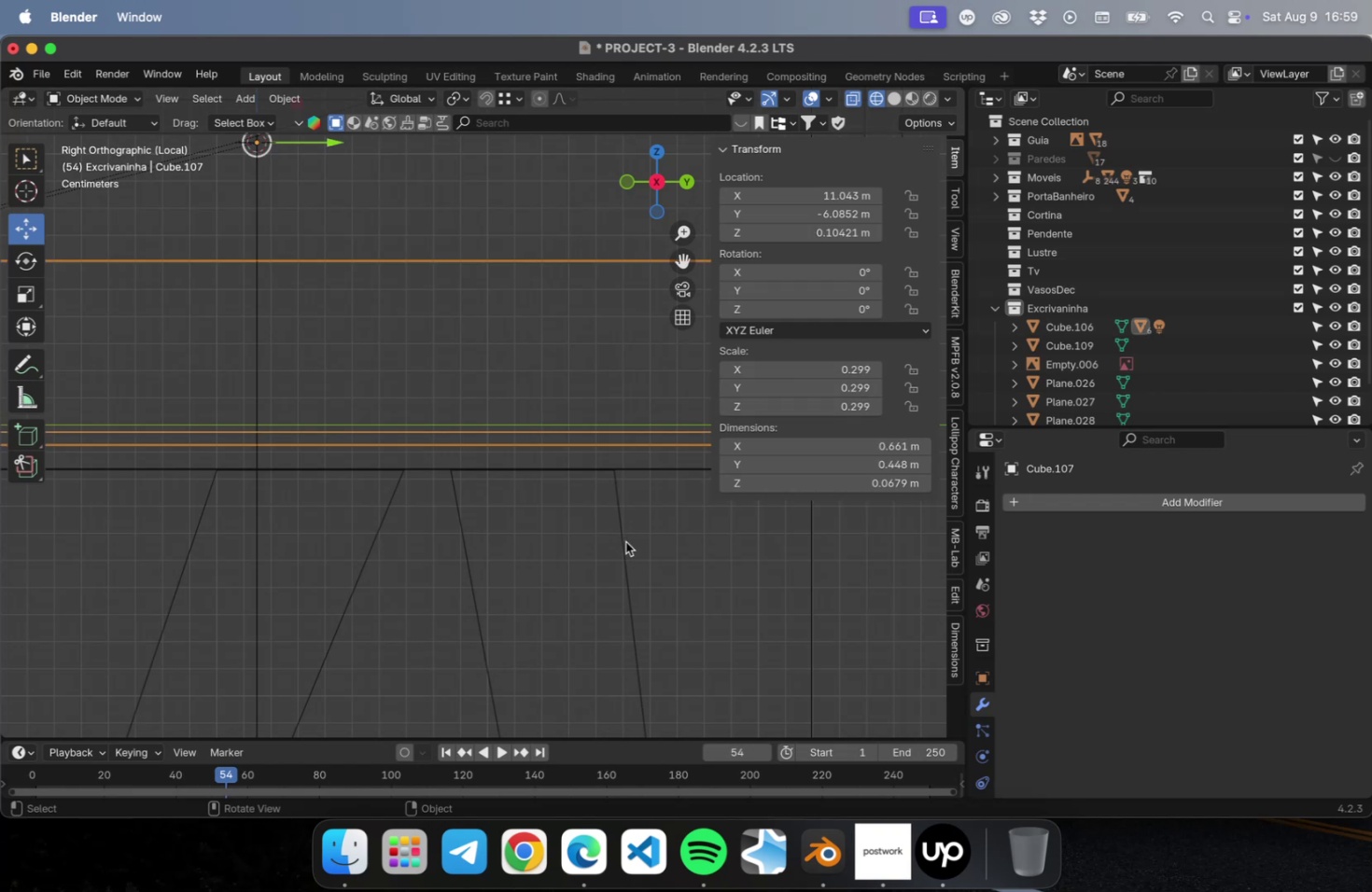 
left_click([690, 545])
 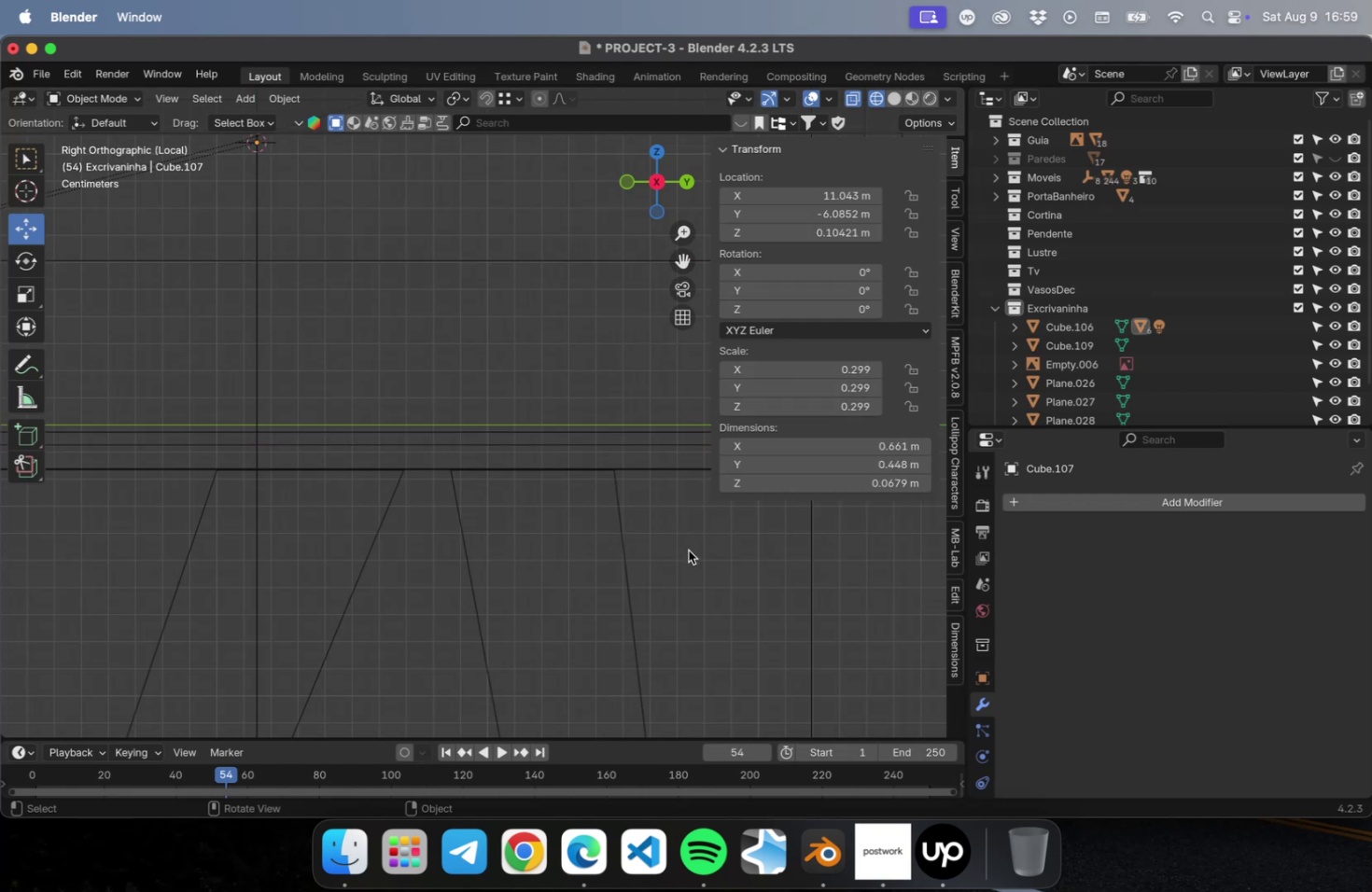 
key(Meta+S)
 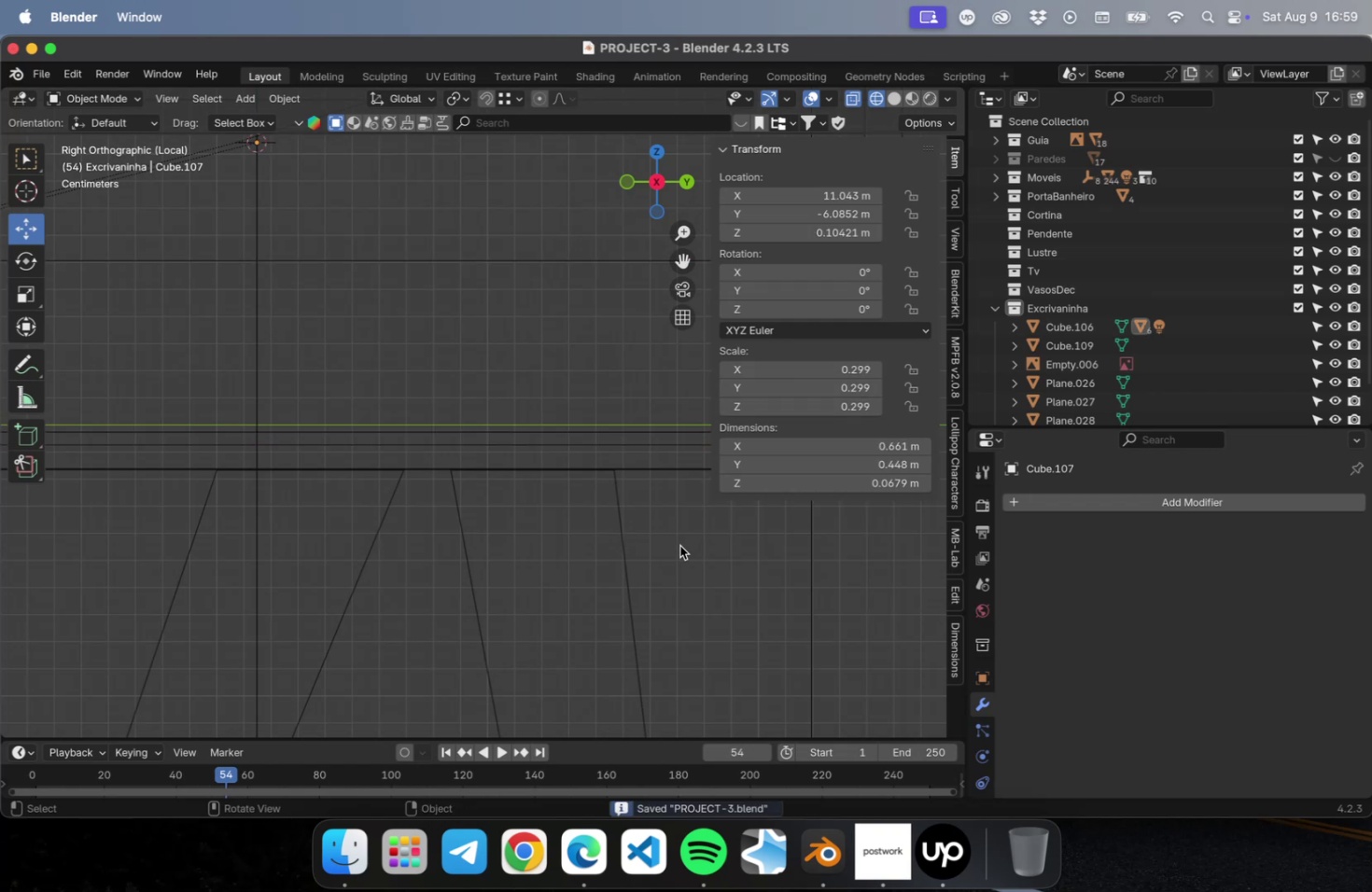 
scroll: coordinate [639, 530], scroll_direction: down, amount: 37.0
 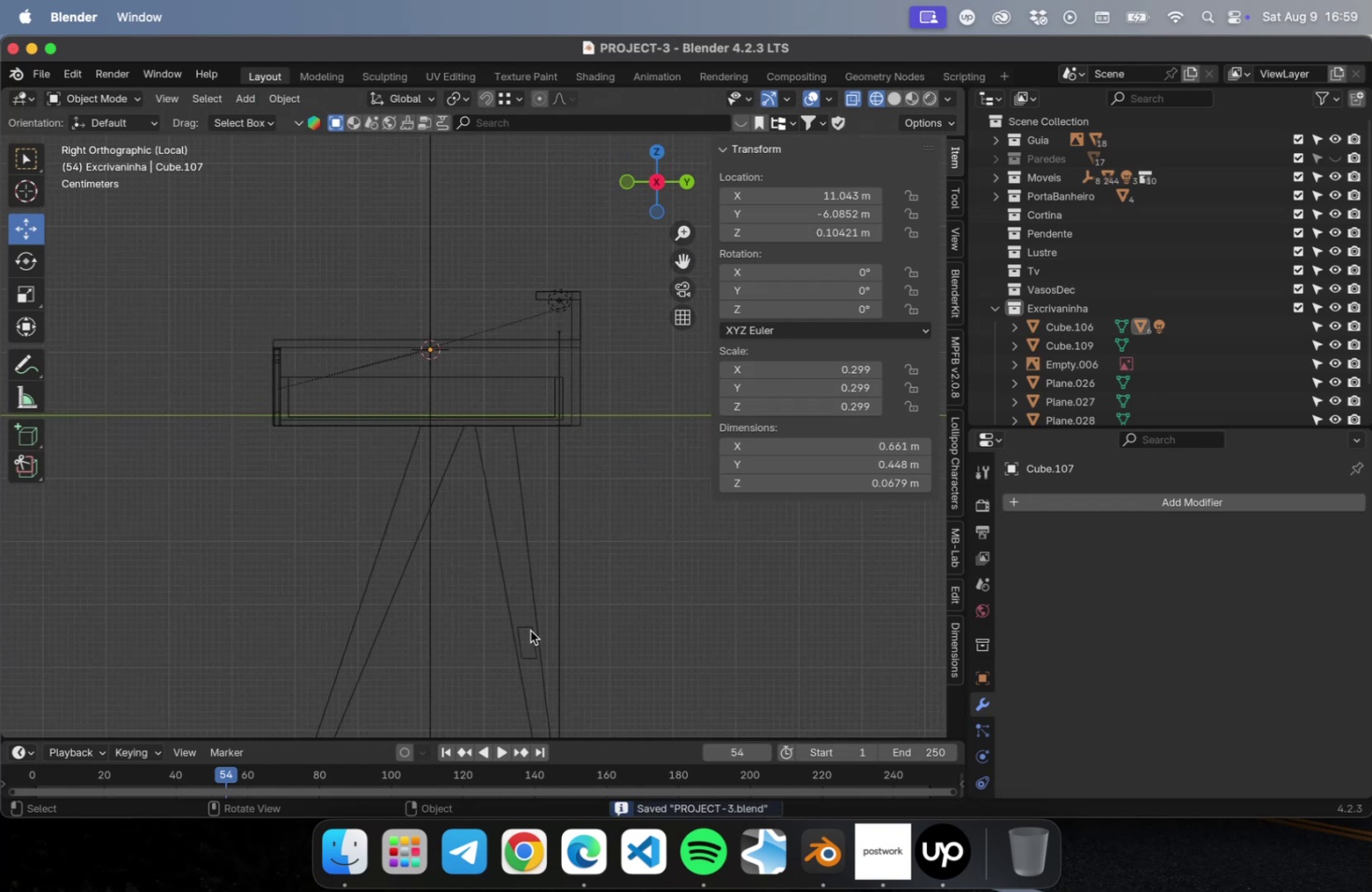 
left_click([525, 625])
 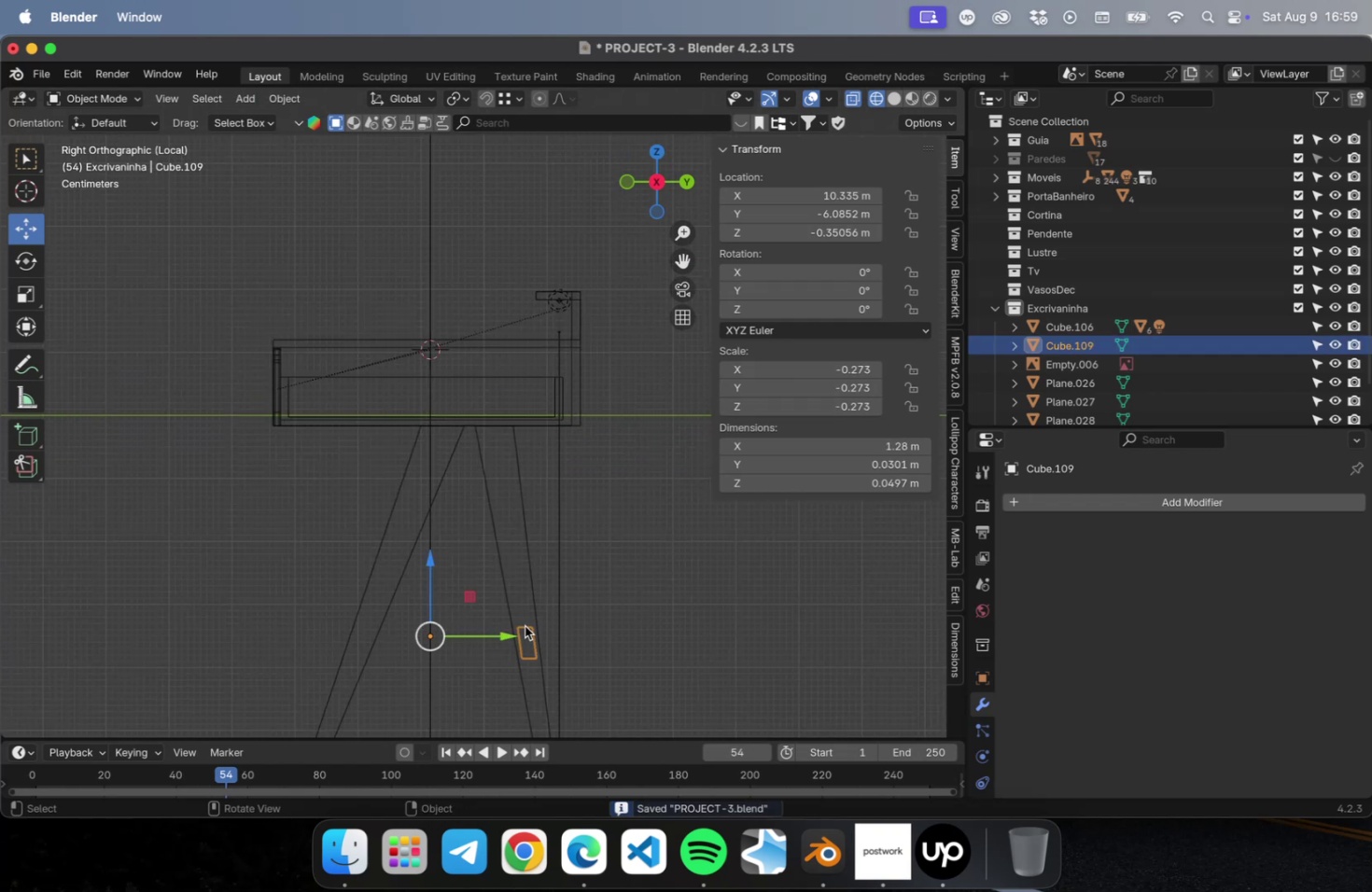 
right_click([525, 625])
 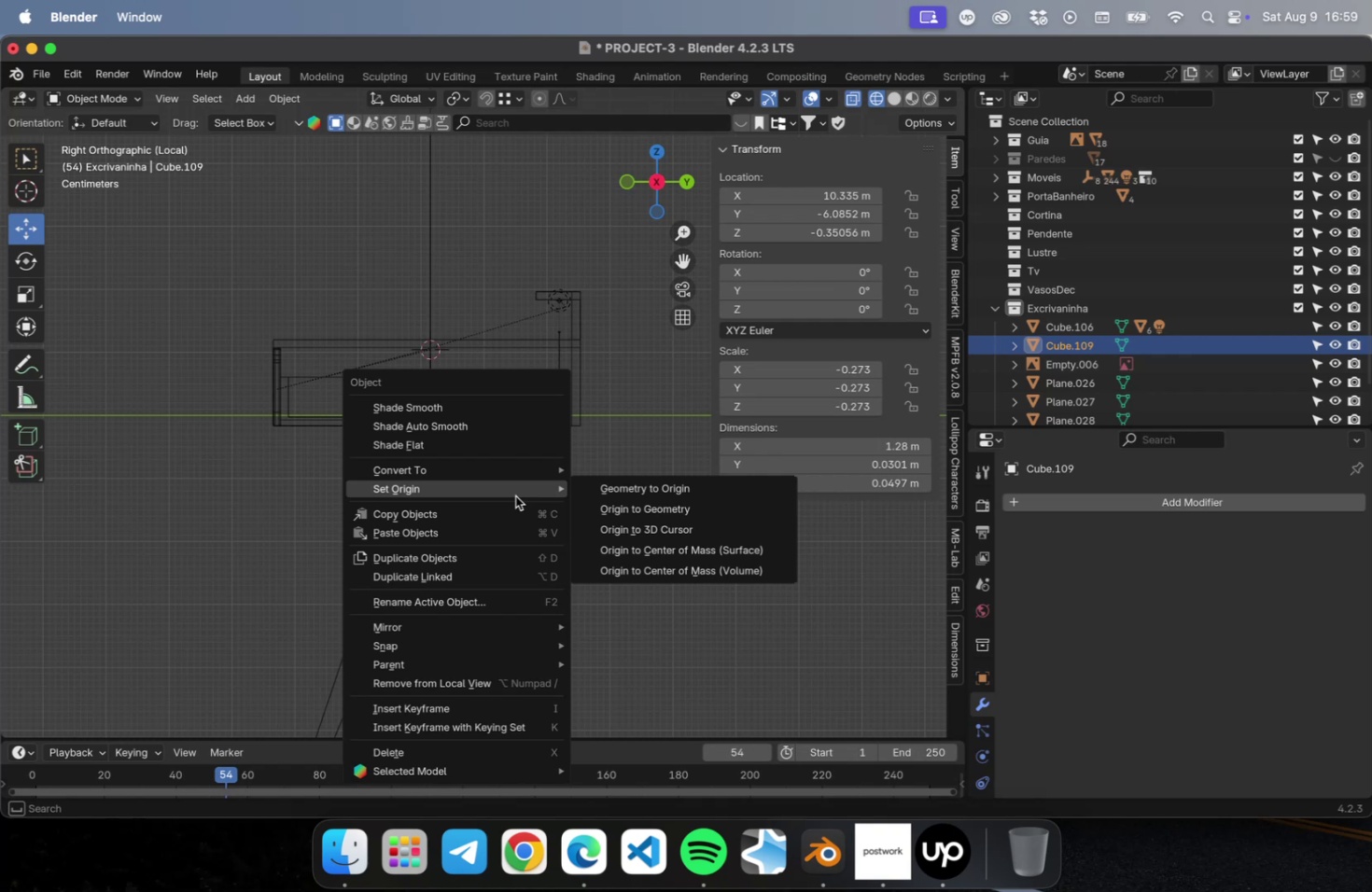 
left_click([641, 553])
 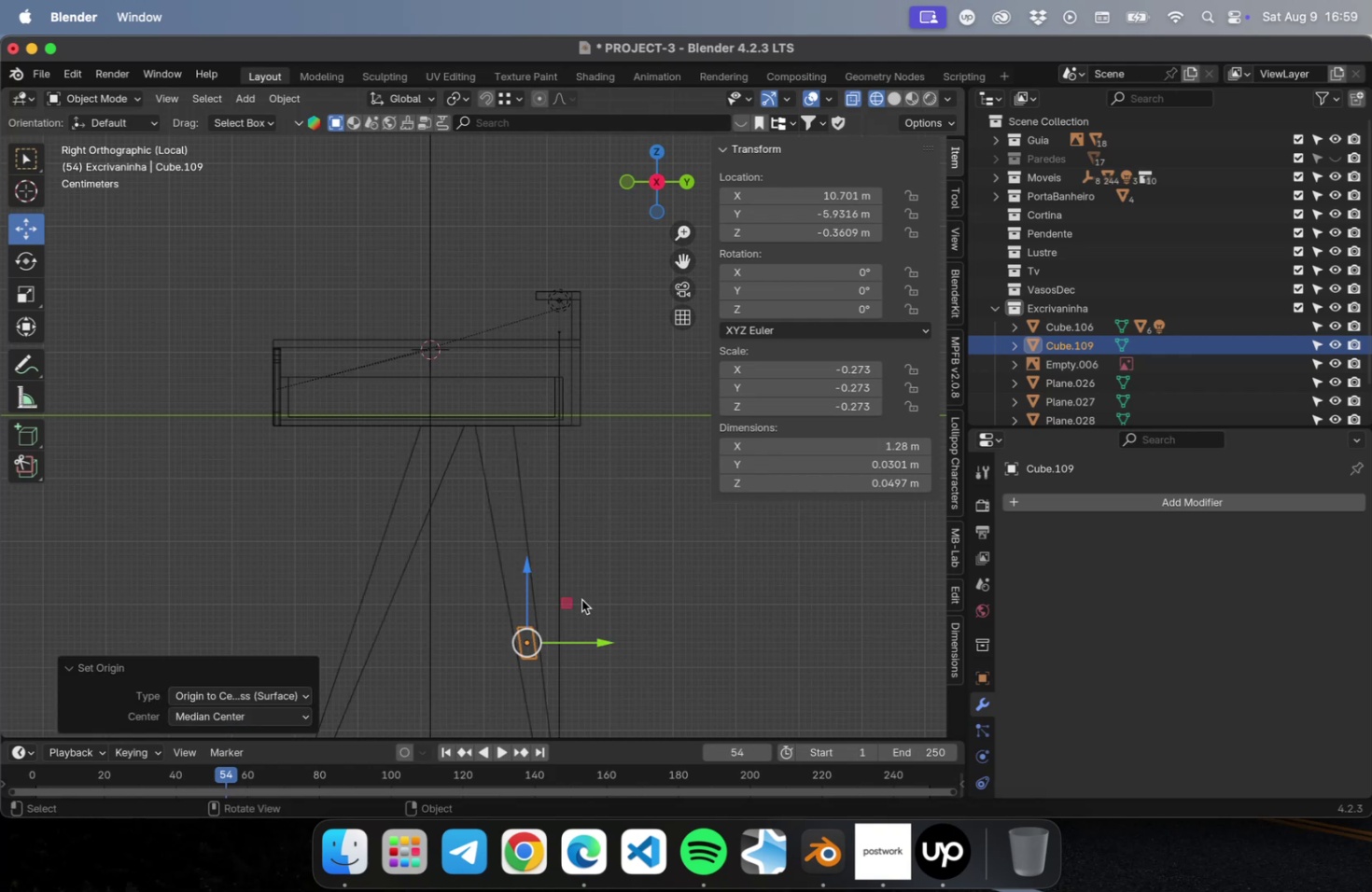 
key(Shift+ShiftLeft)
 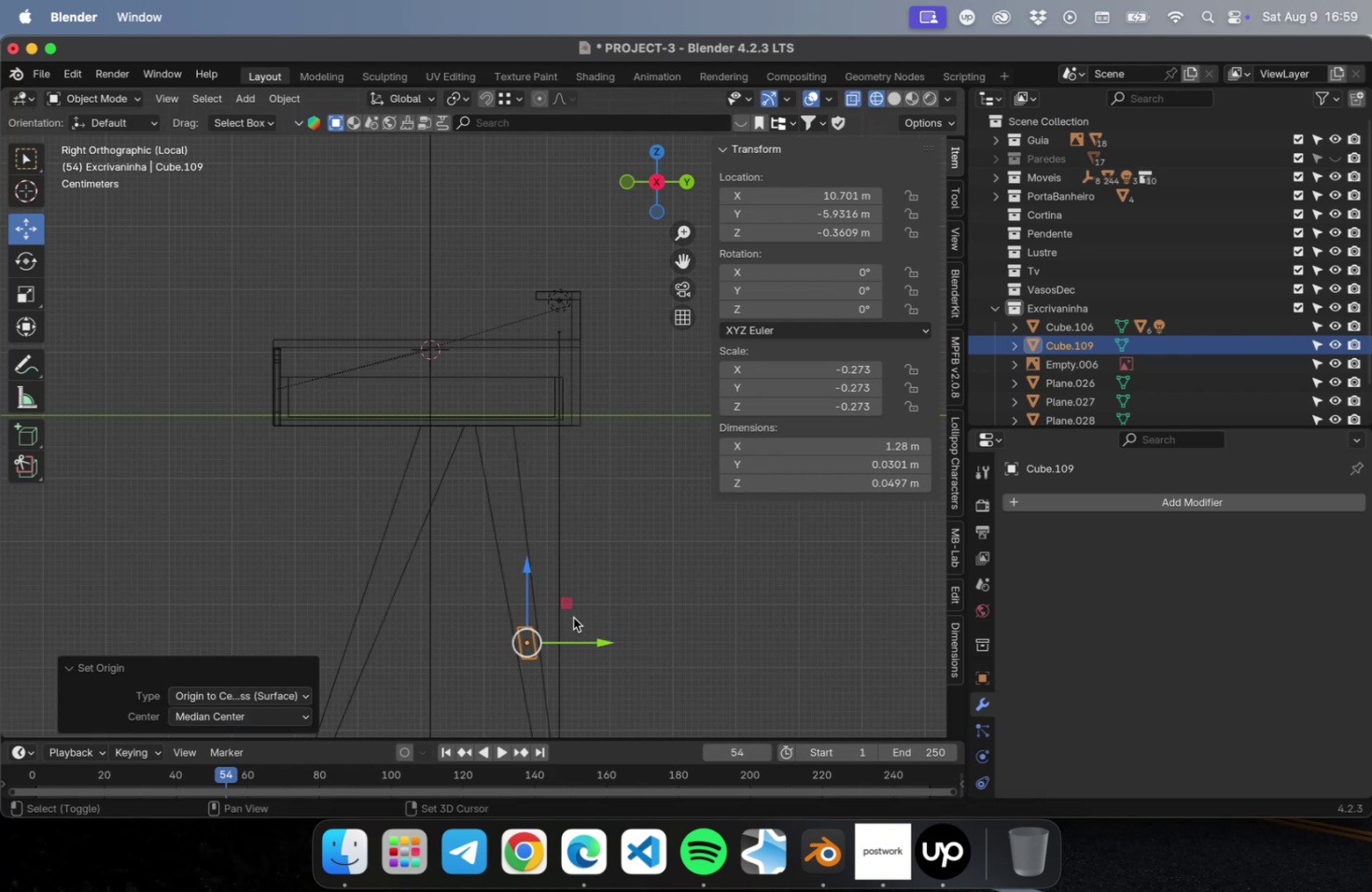 
key(Shift+D)
 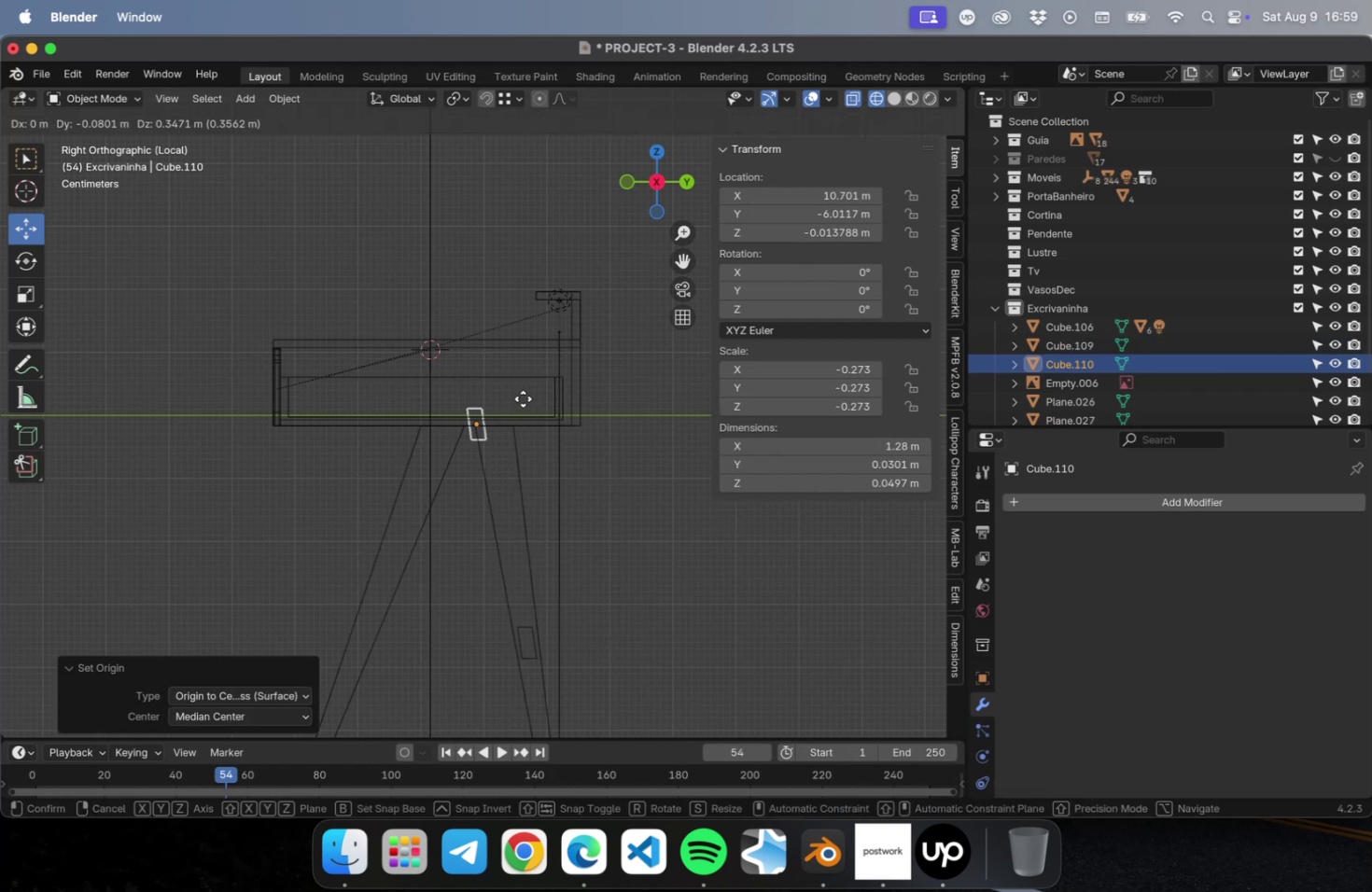 
left_click([517, 400])
 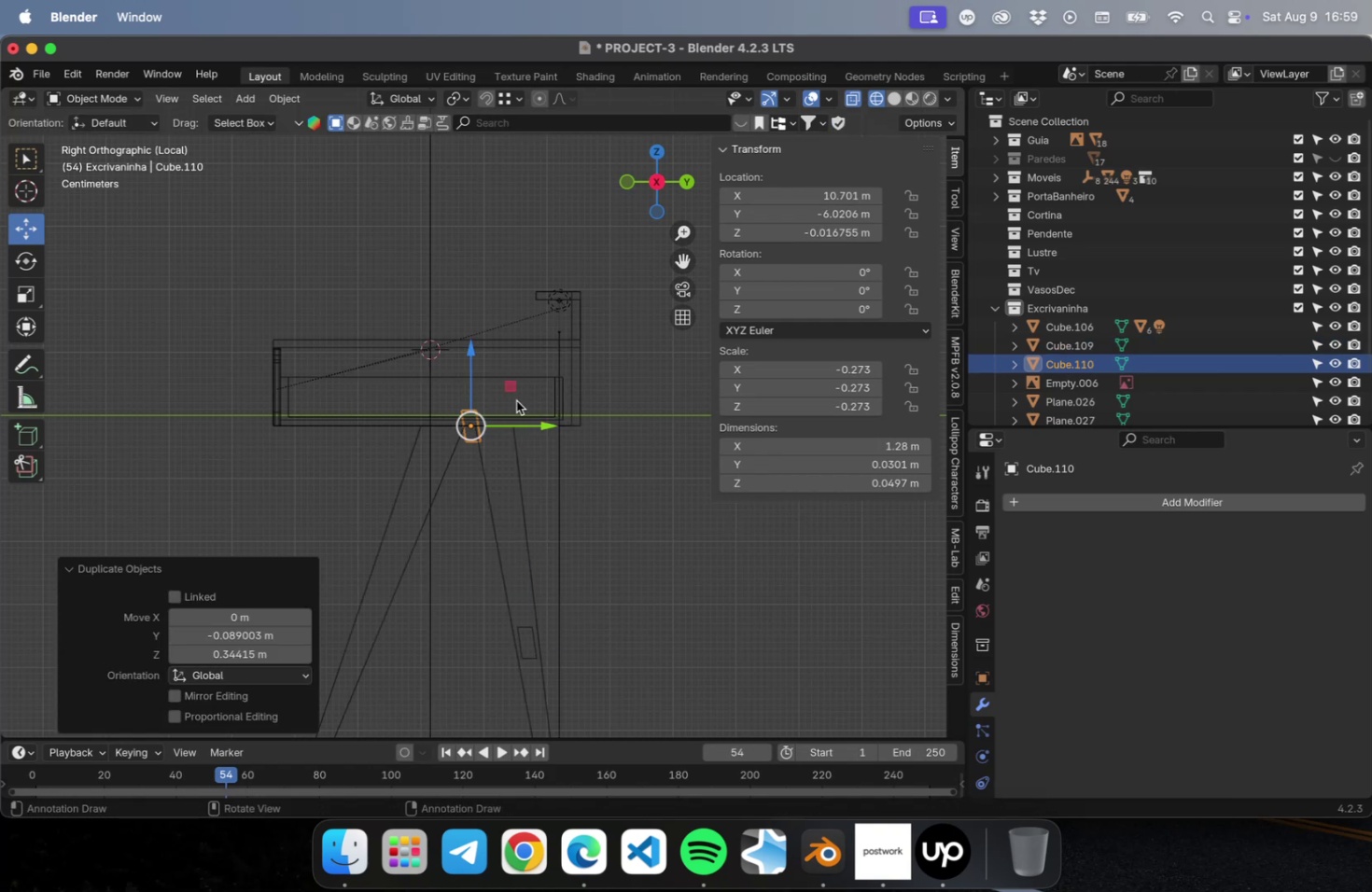 
key(NumLock)
 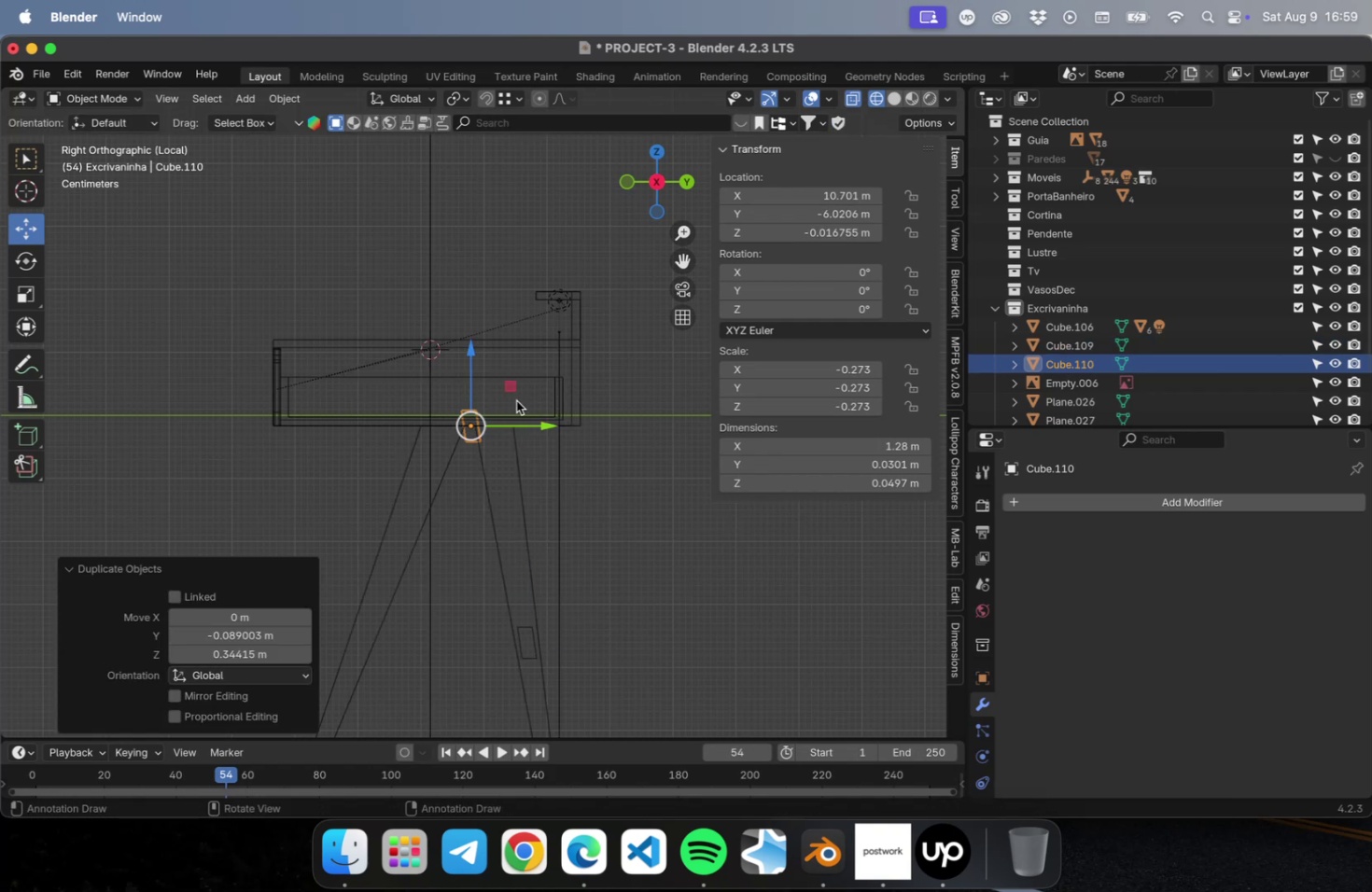 
key(NumpadDecimal)
 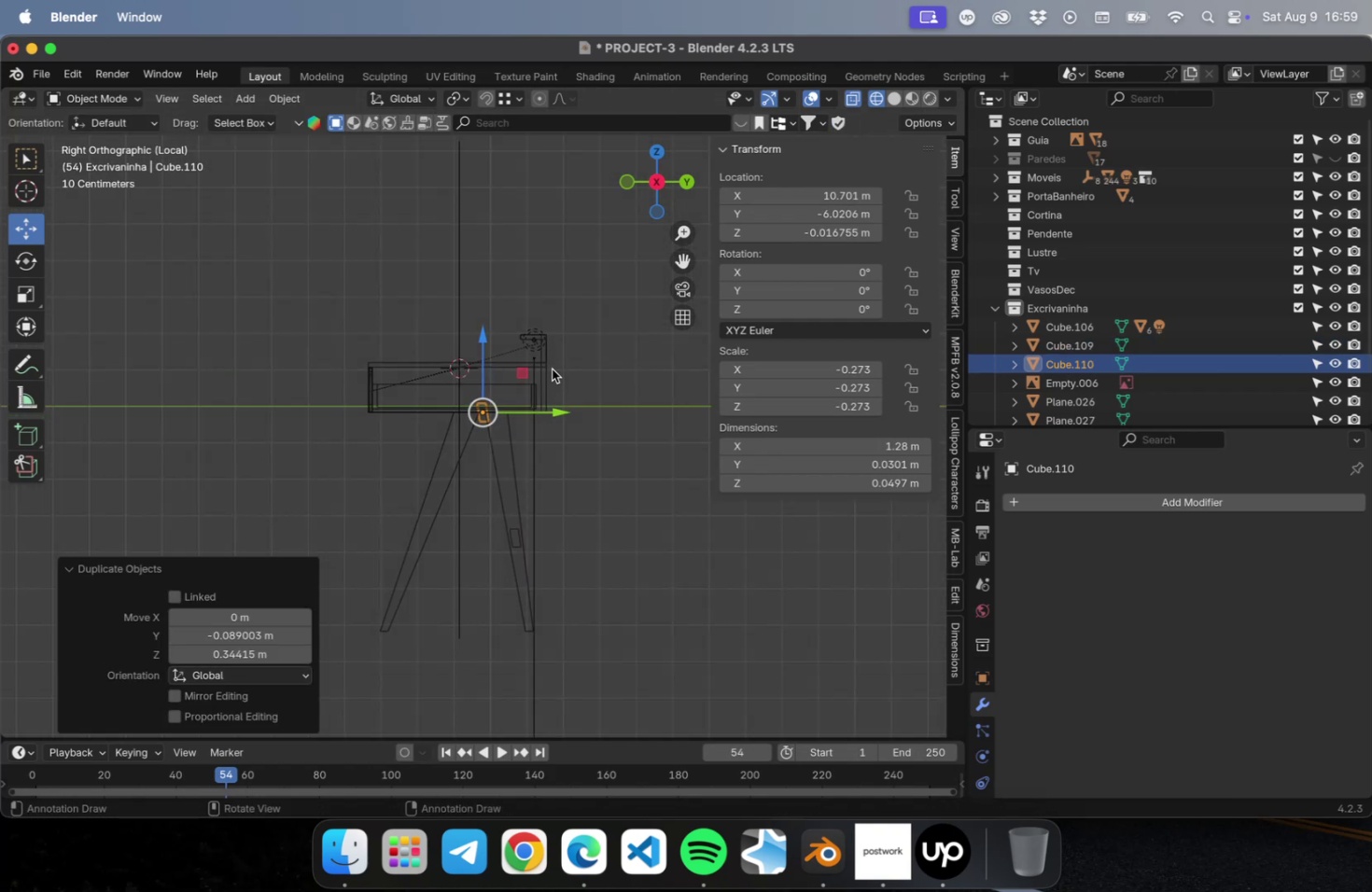 
scroll: coordinate [522, 413], scroll_direction: up, amount: 52.0
 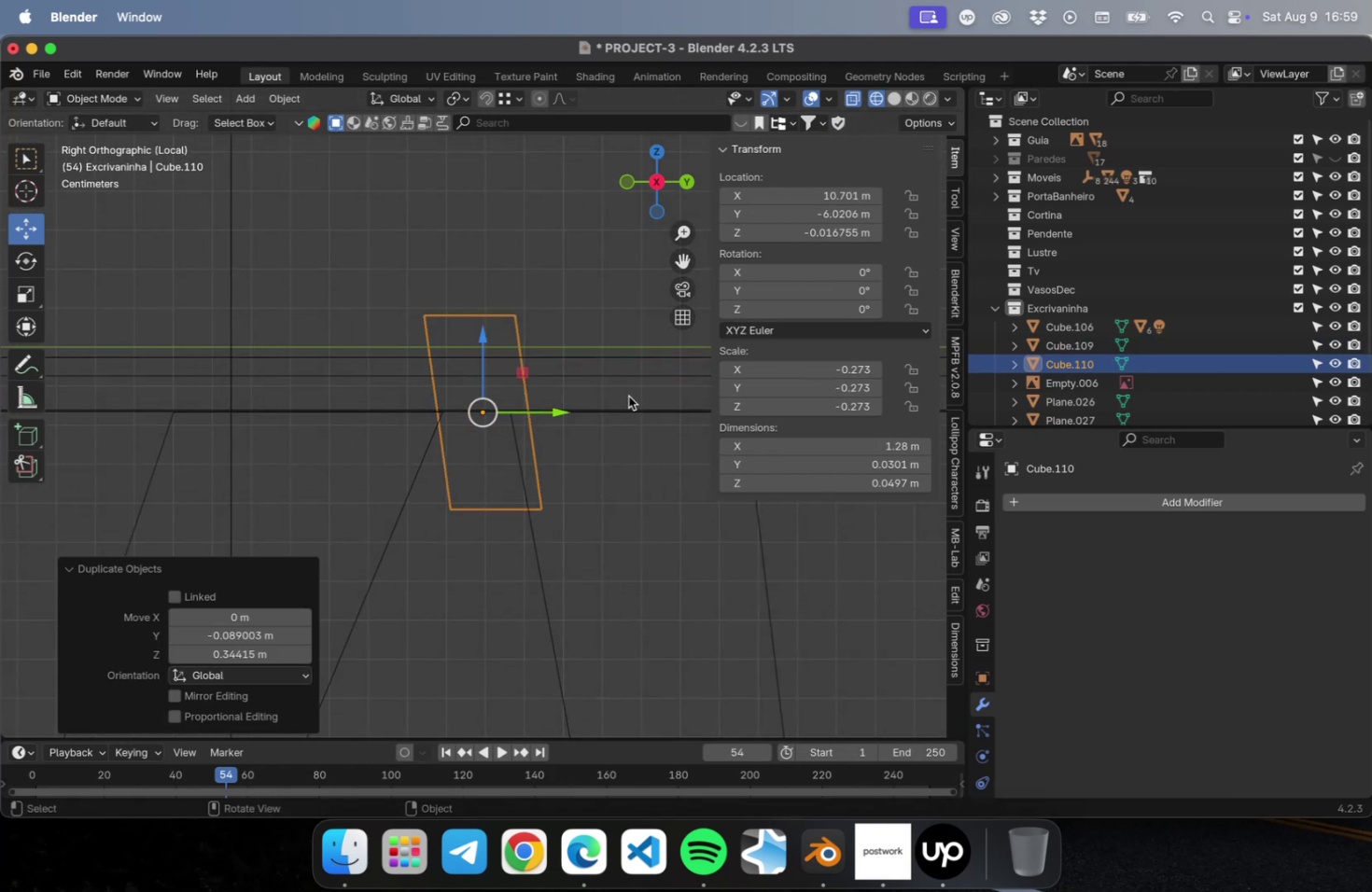 
key(Tab)
 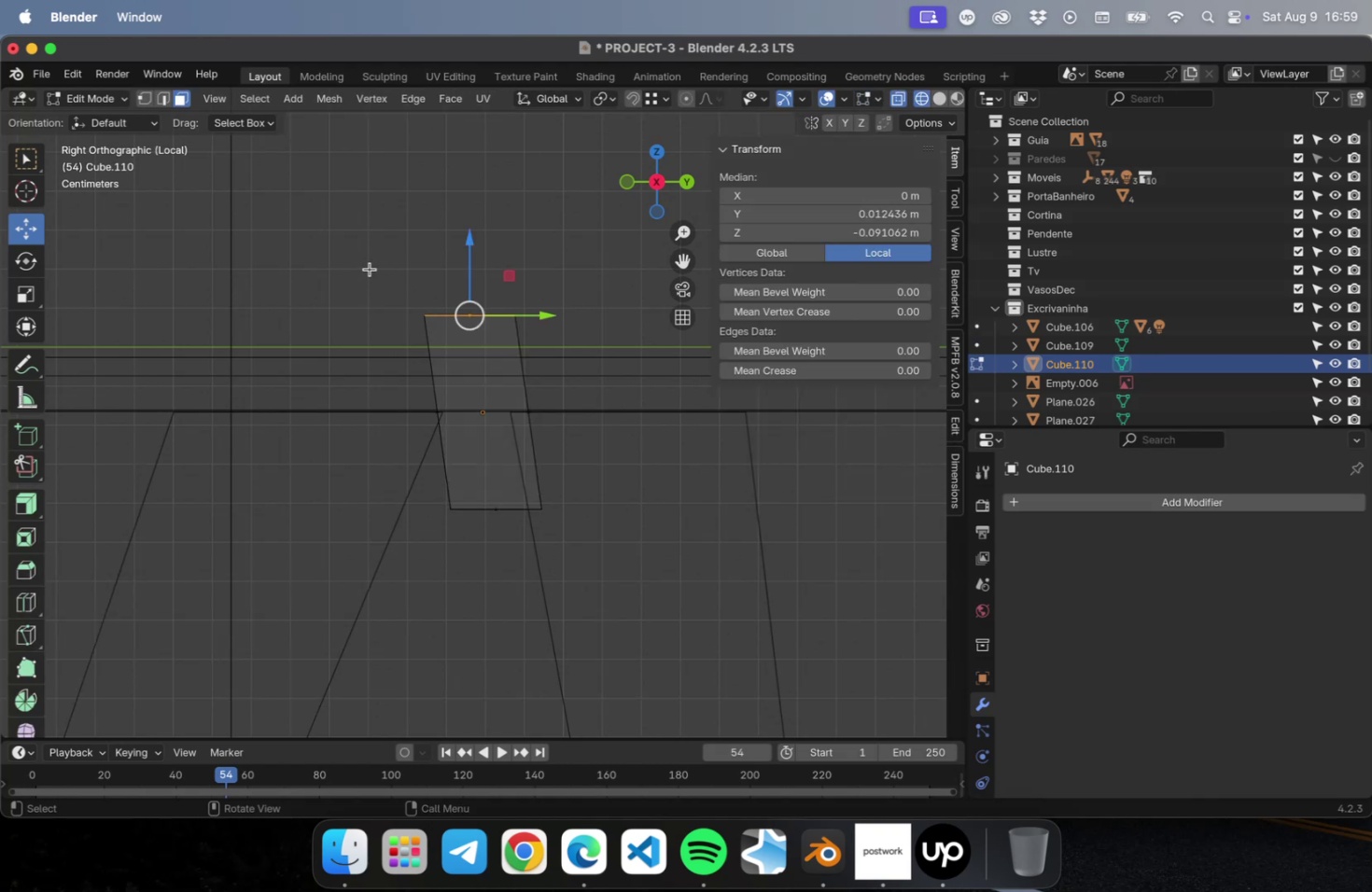 
key(1)
 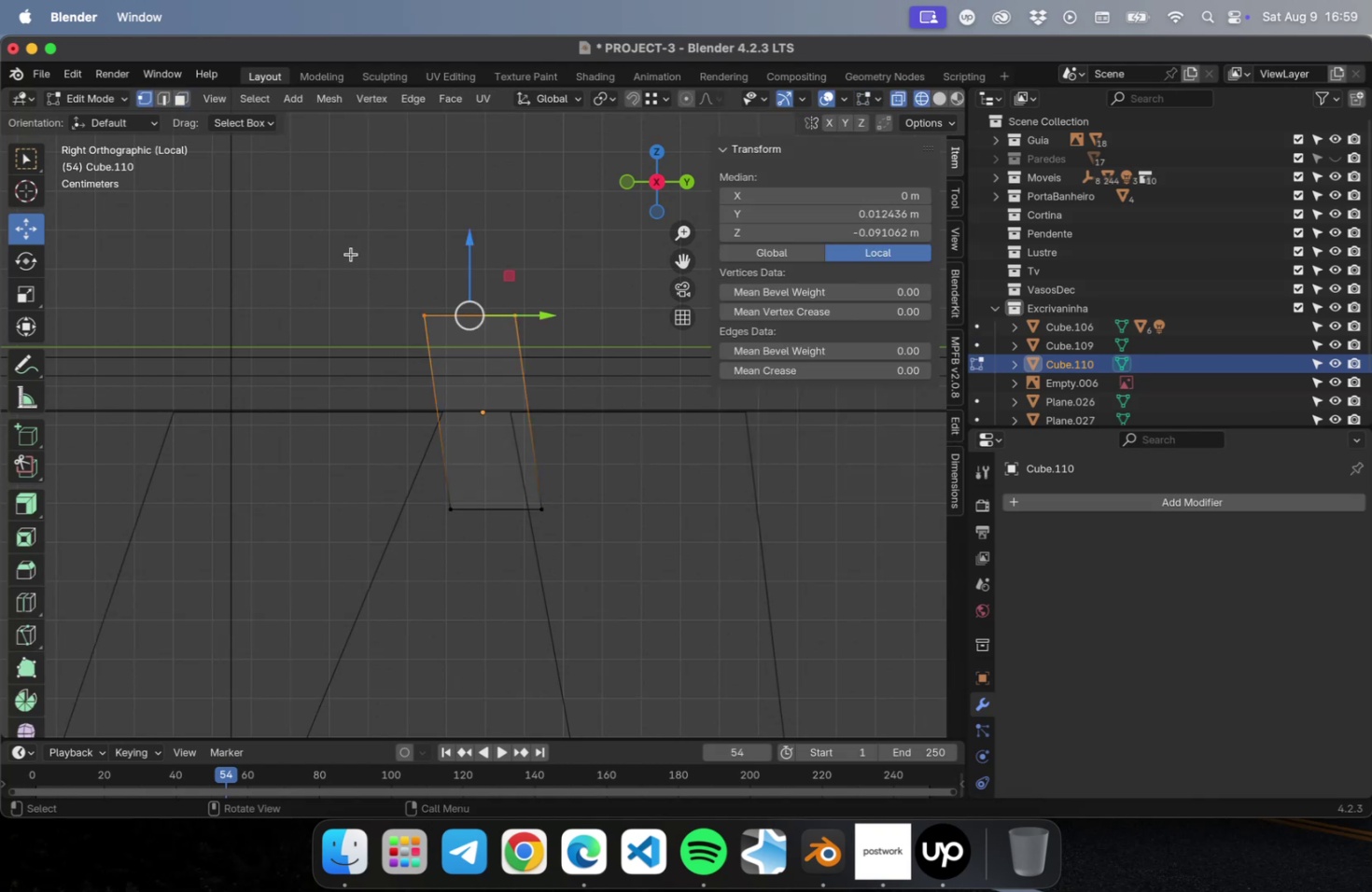 
left_click_drag(start_coordinate=[335, 239], to_coordinate=[476, 587])
 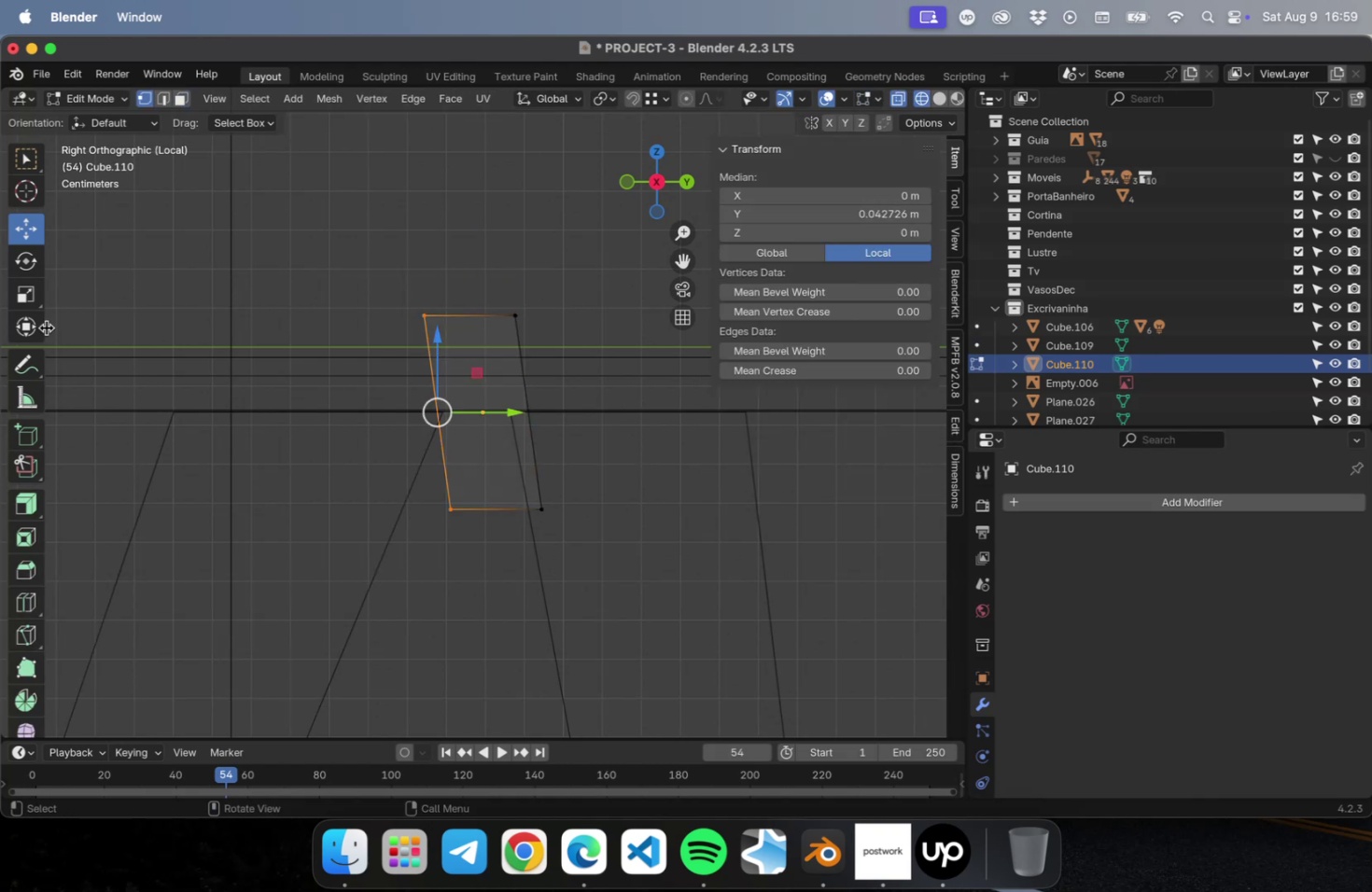 
left_click([28, 300])
 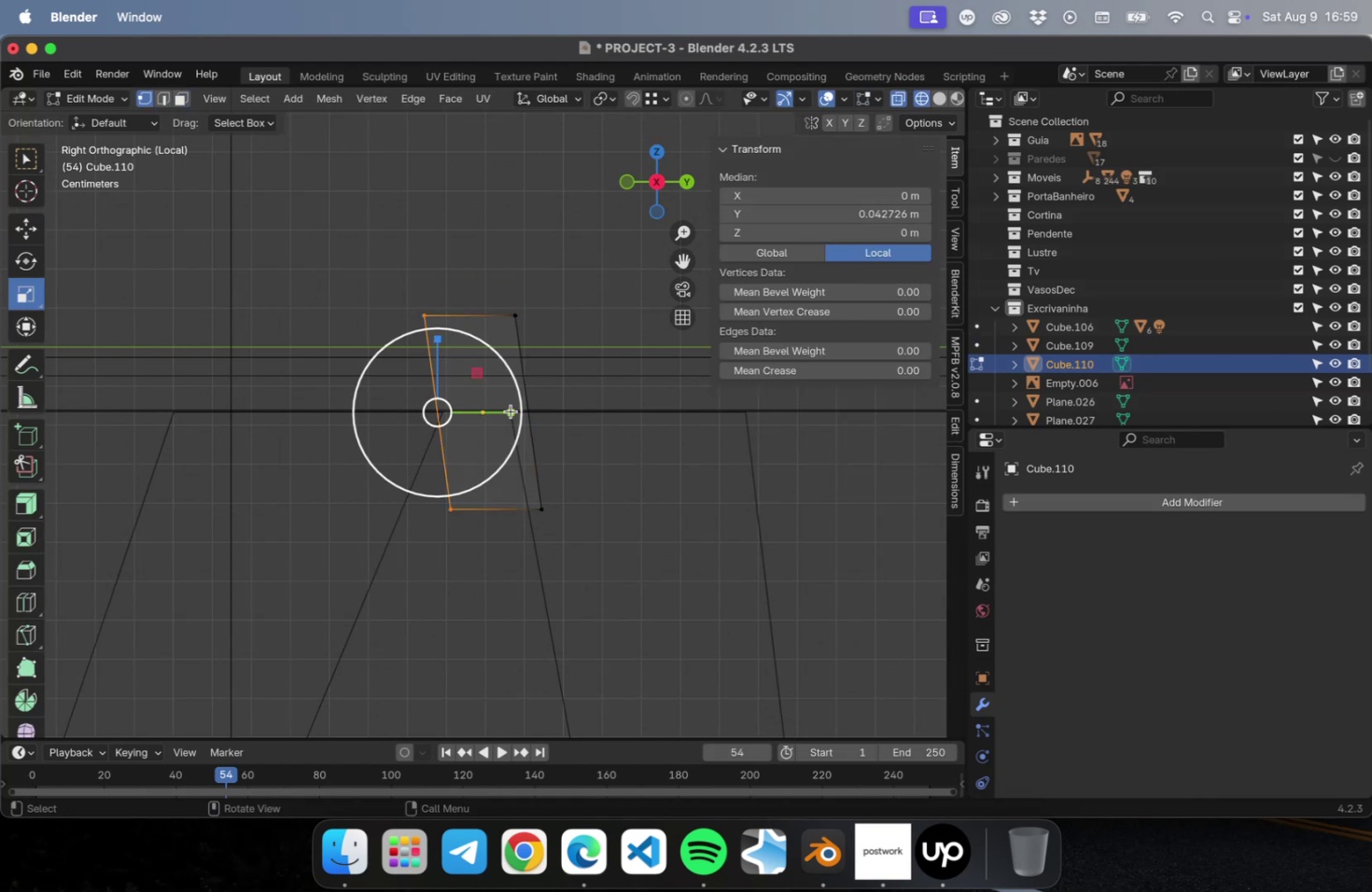 
left_click_drag(start_coordinate=[506, 410], to_coordinate=[426, 412])
 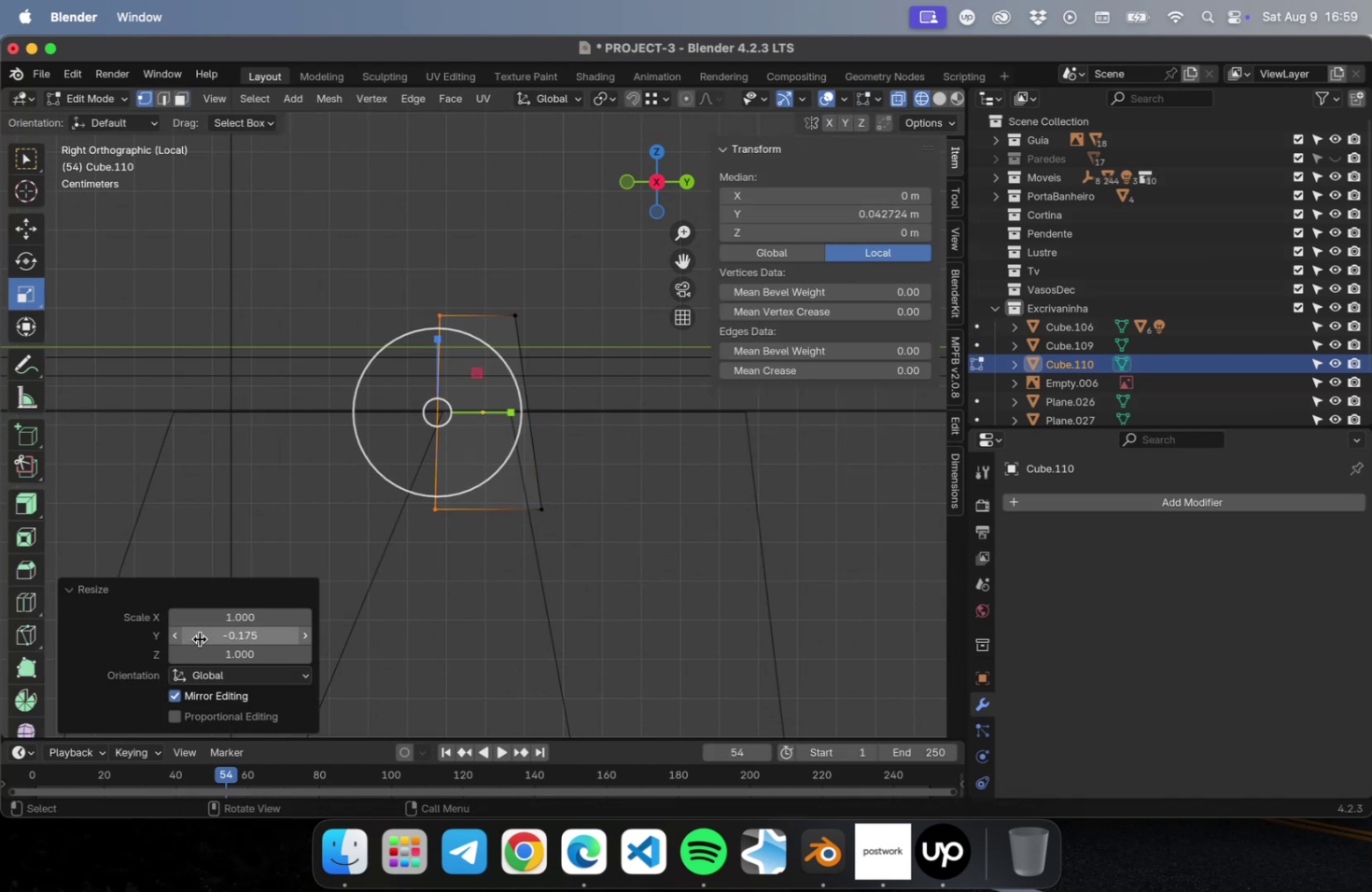 
left_click([200, 638])
 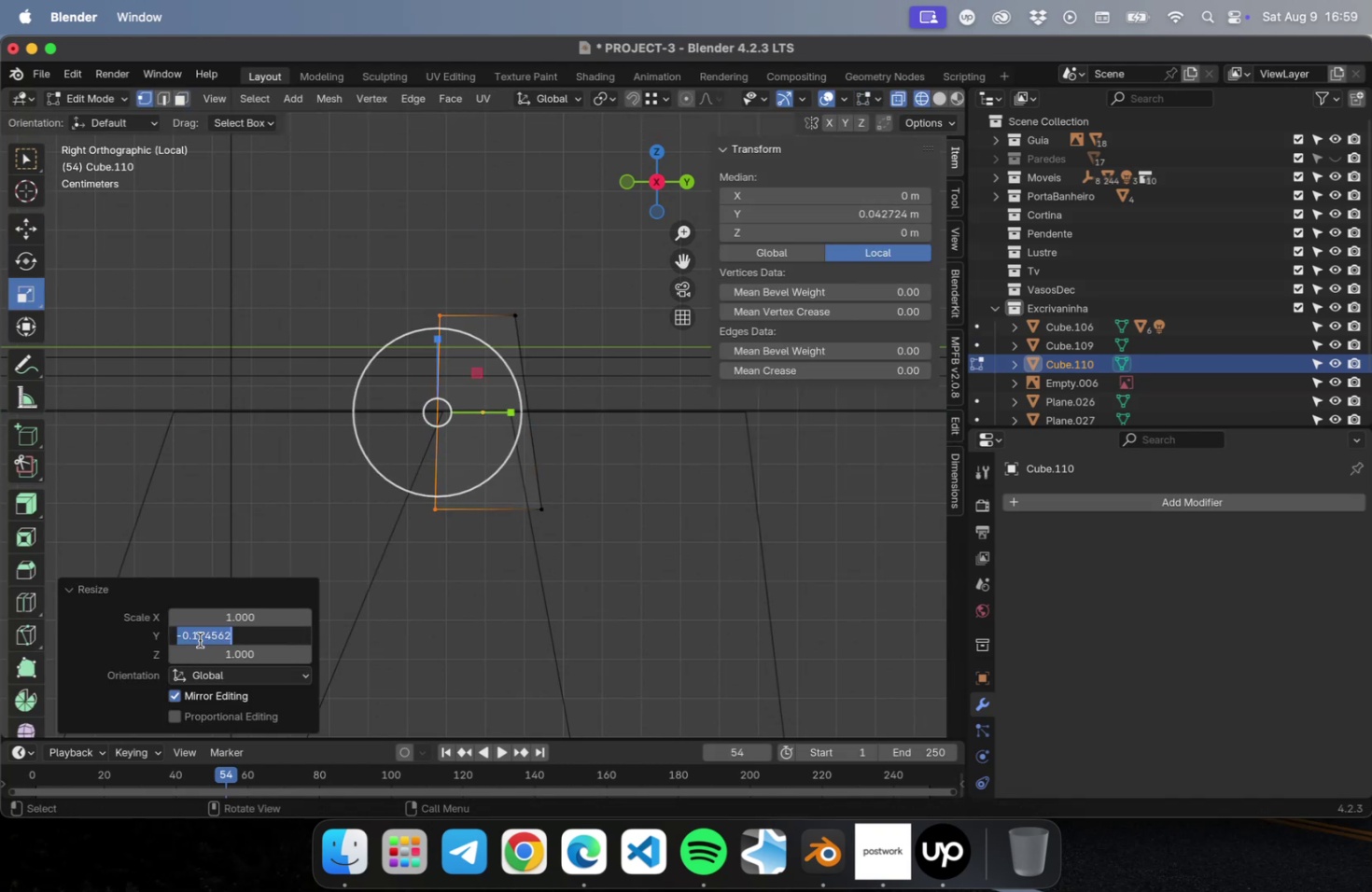 
key(0)
 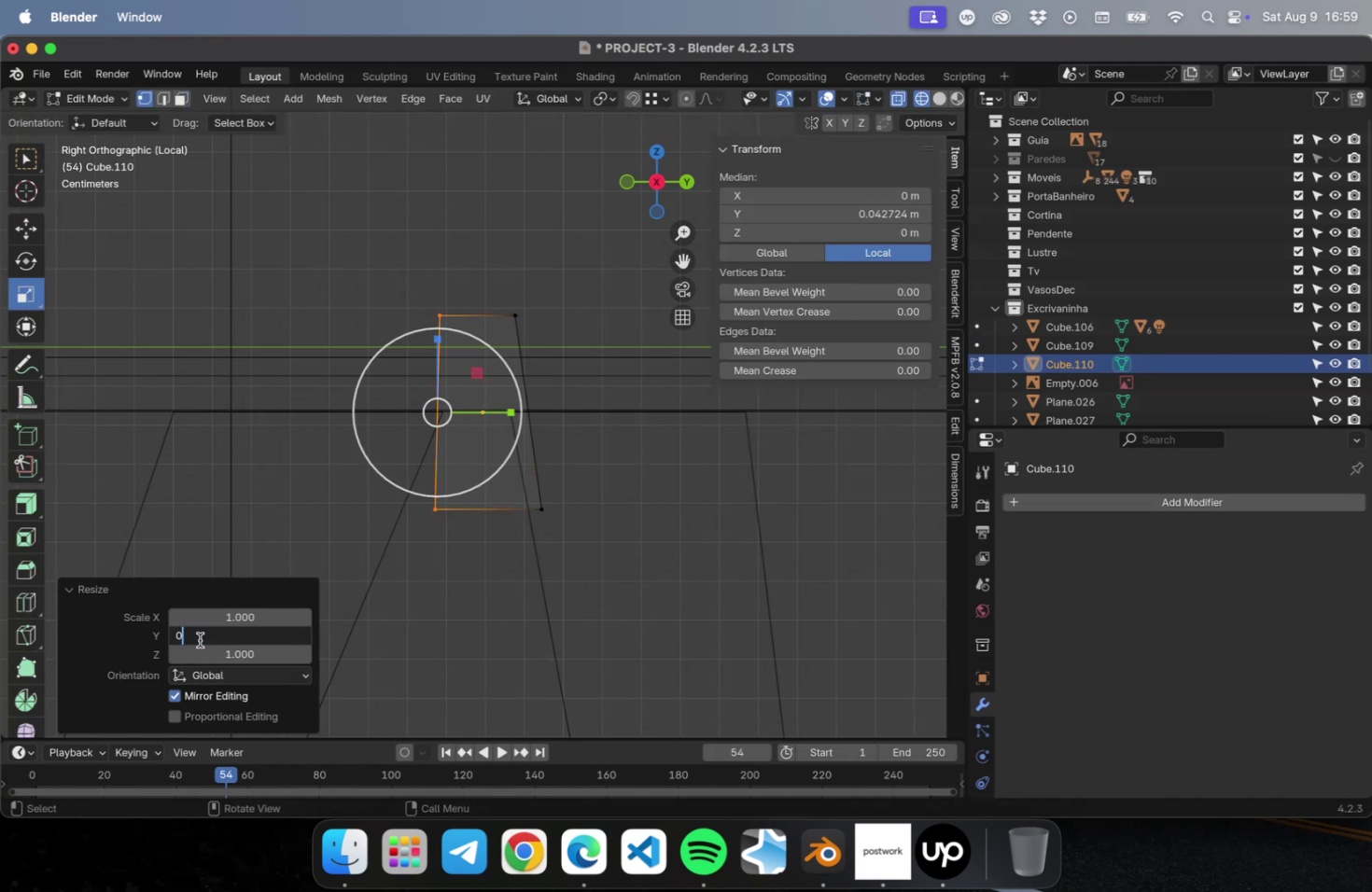 
key(Enter)
 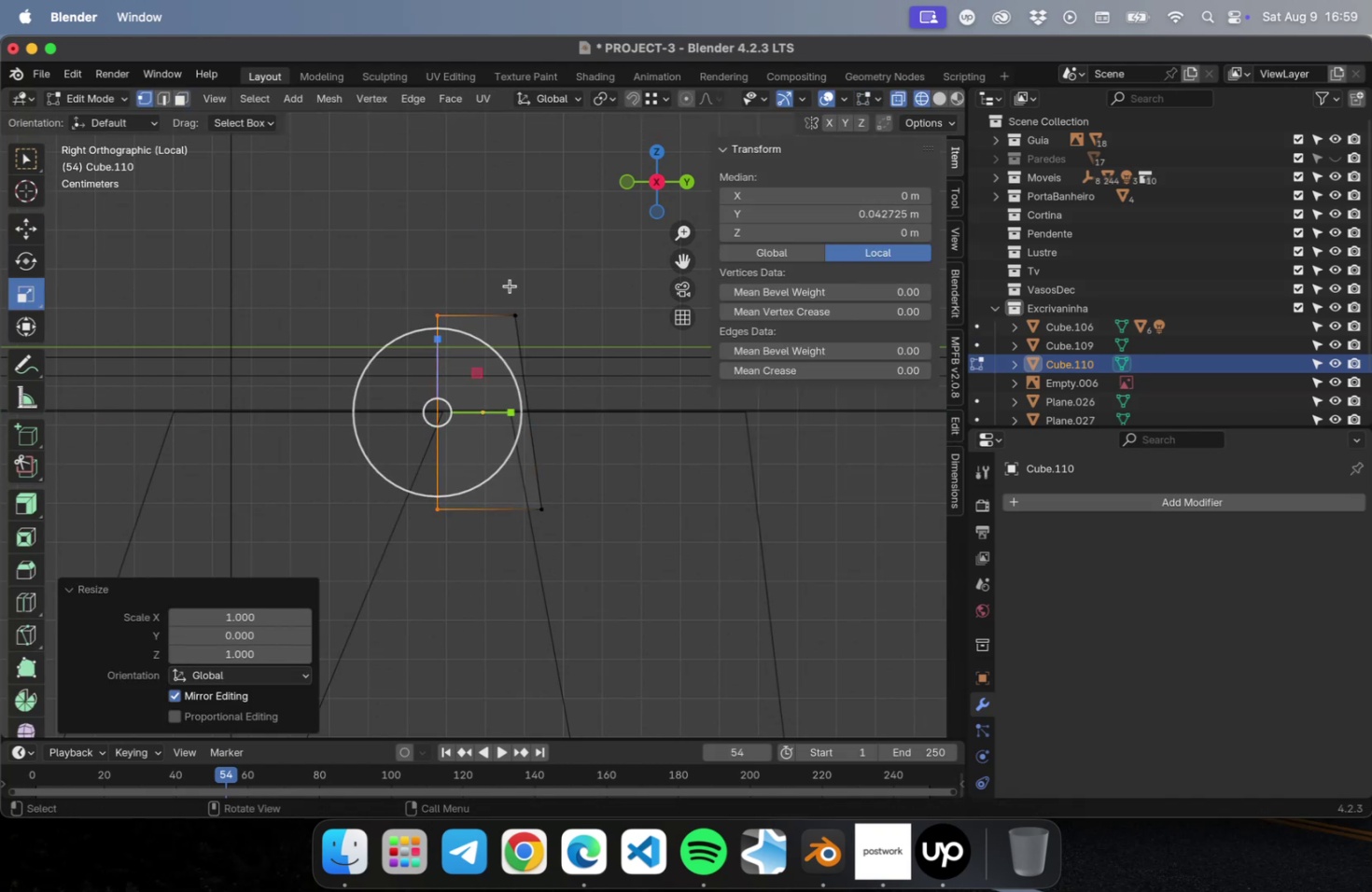 
left_click_drag(start_coordinate=[512, 268], to_coordinate=[636, 676])
 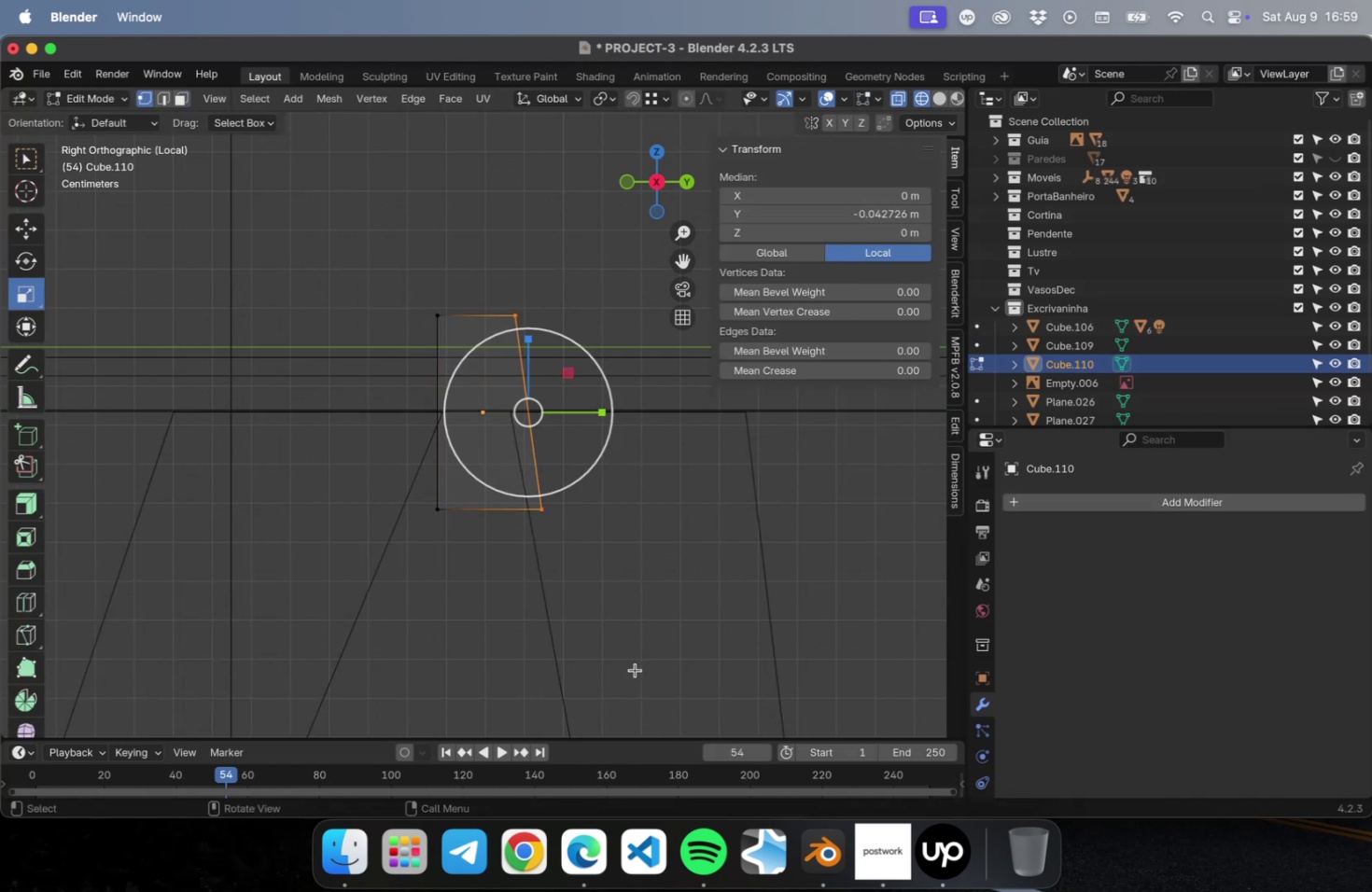 
left_click_drag(start_coordinate=[630, 648], to_coordinate=[471, 198])
 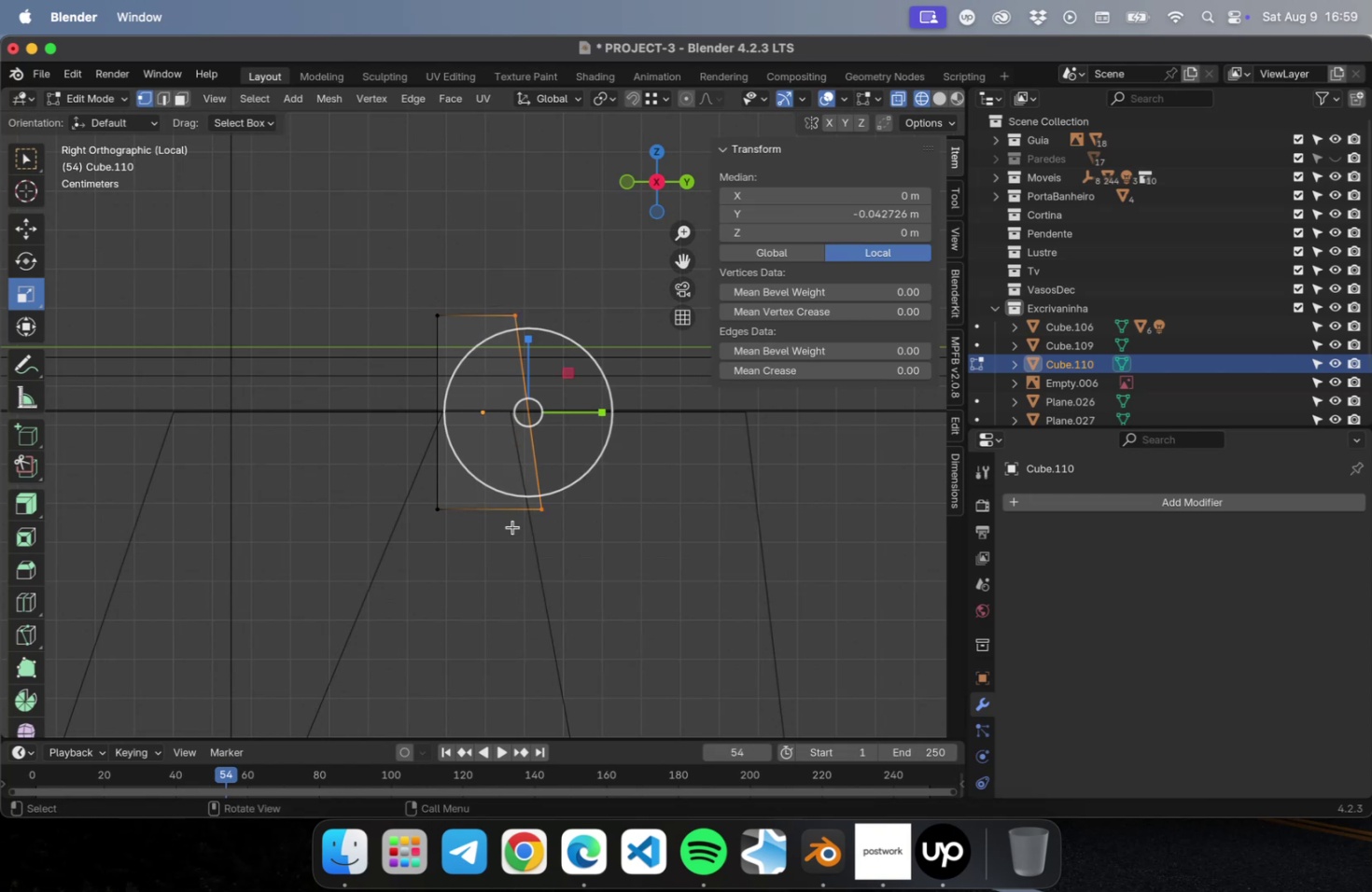 
left_click_drag(start_coordinate=[603, 409], to_coordinate=[533, 413])
 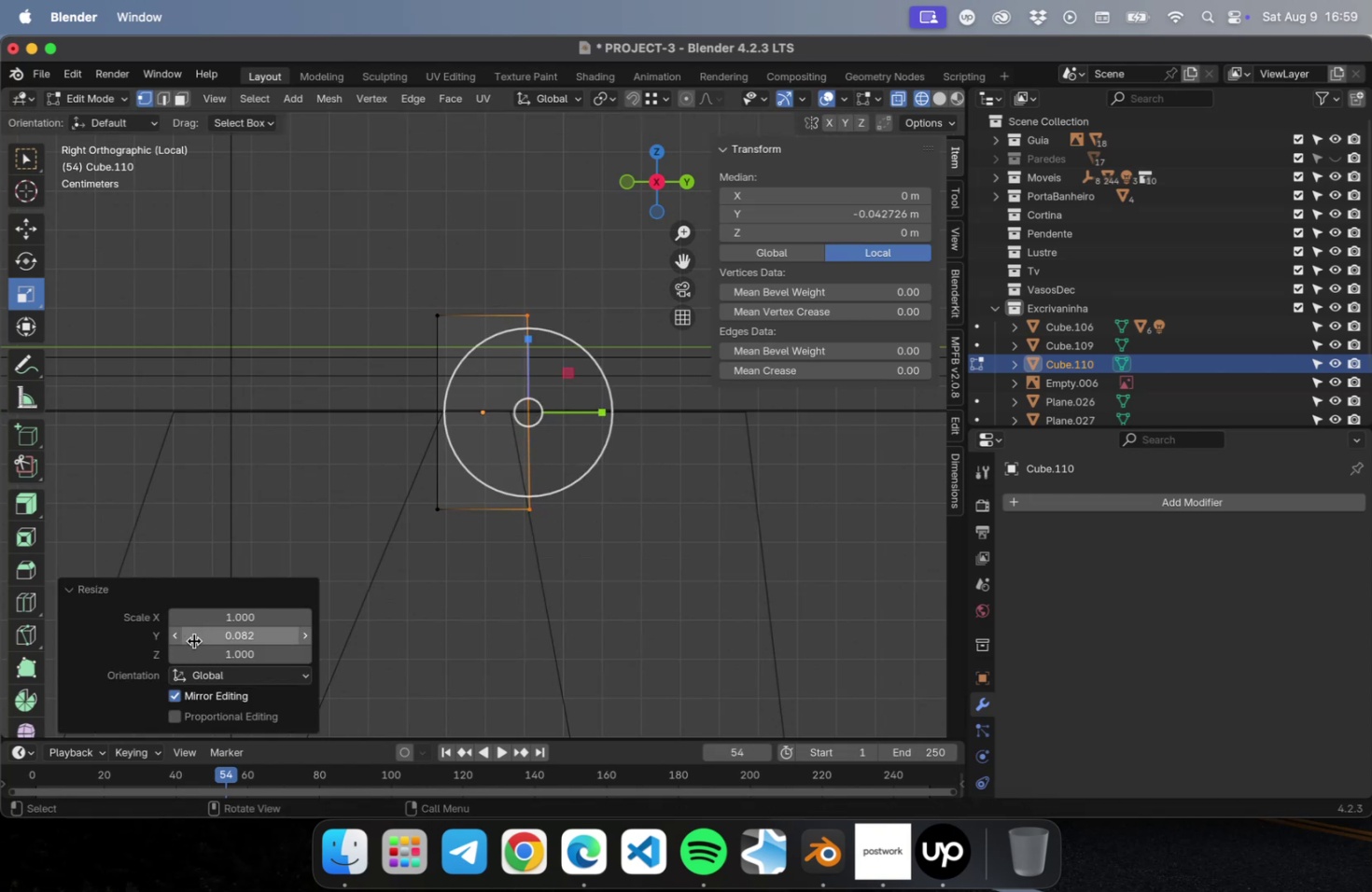 
left_click([194, 638])
 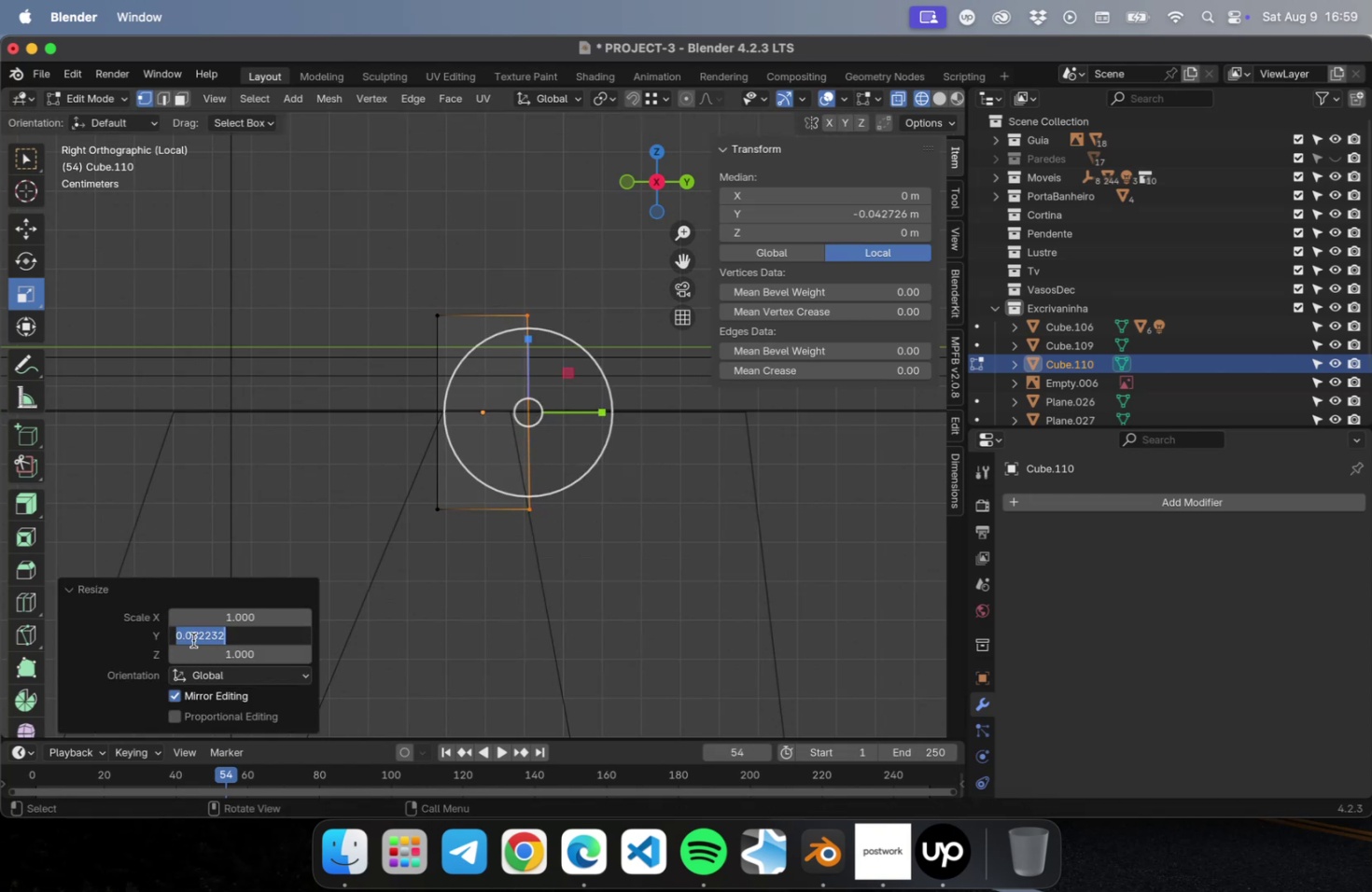 
key(0)
 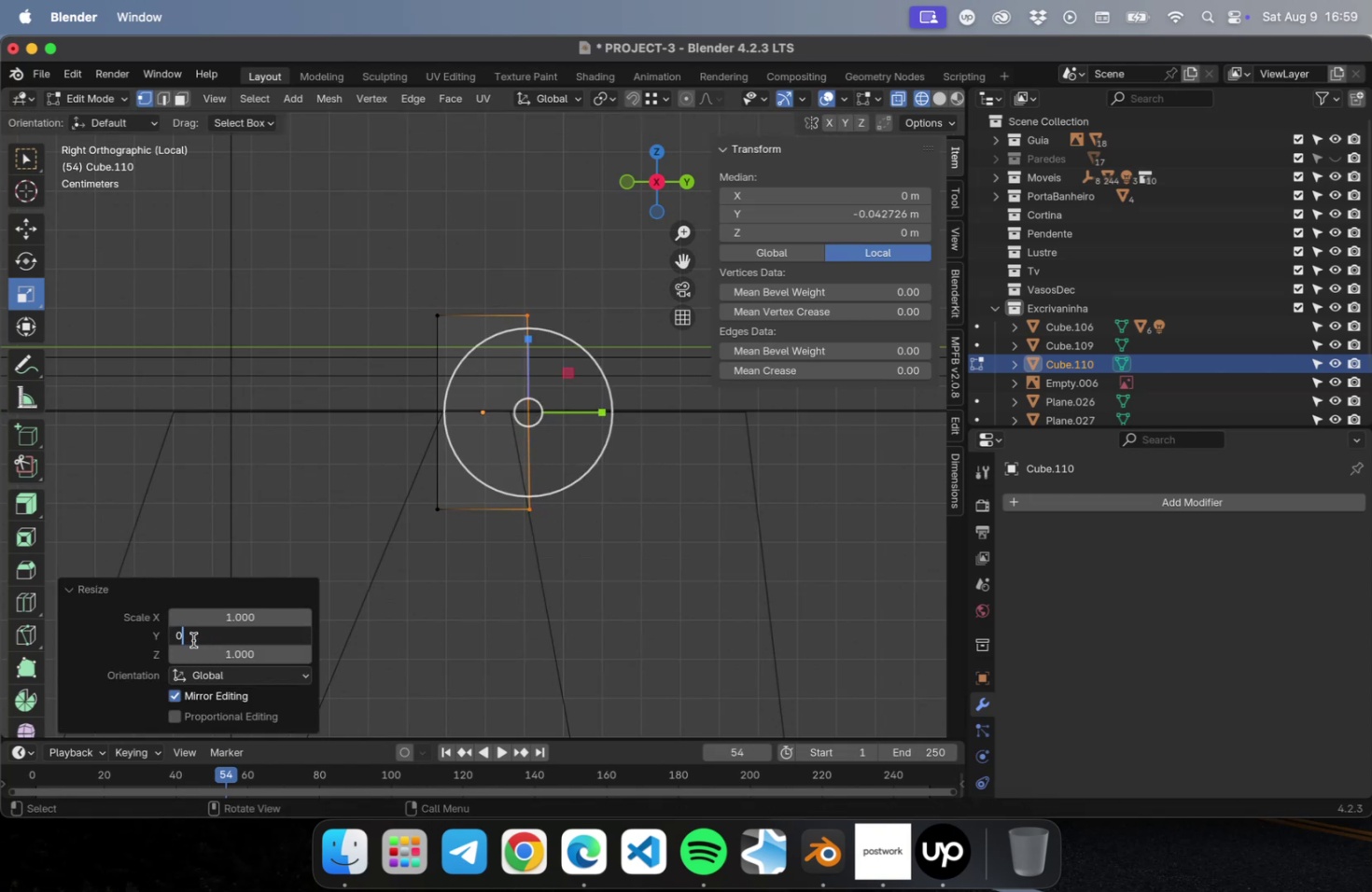 
key(Enter)
 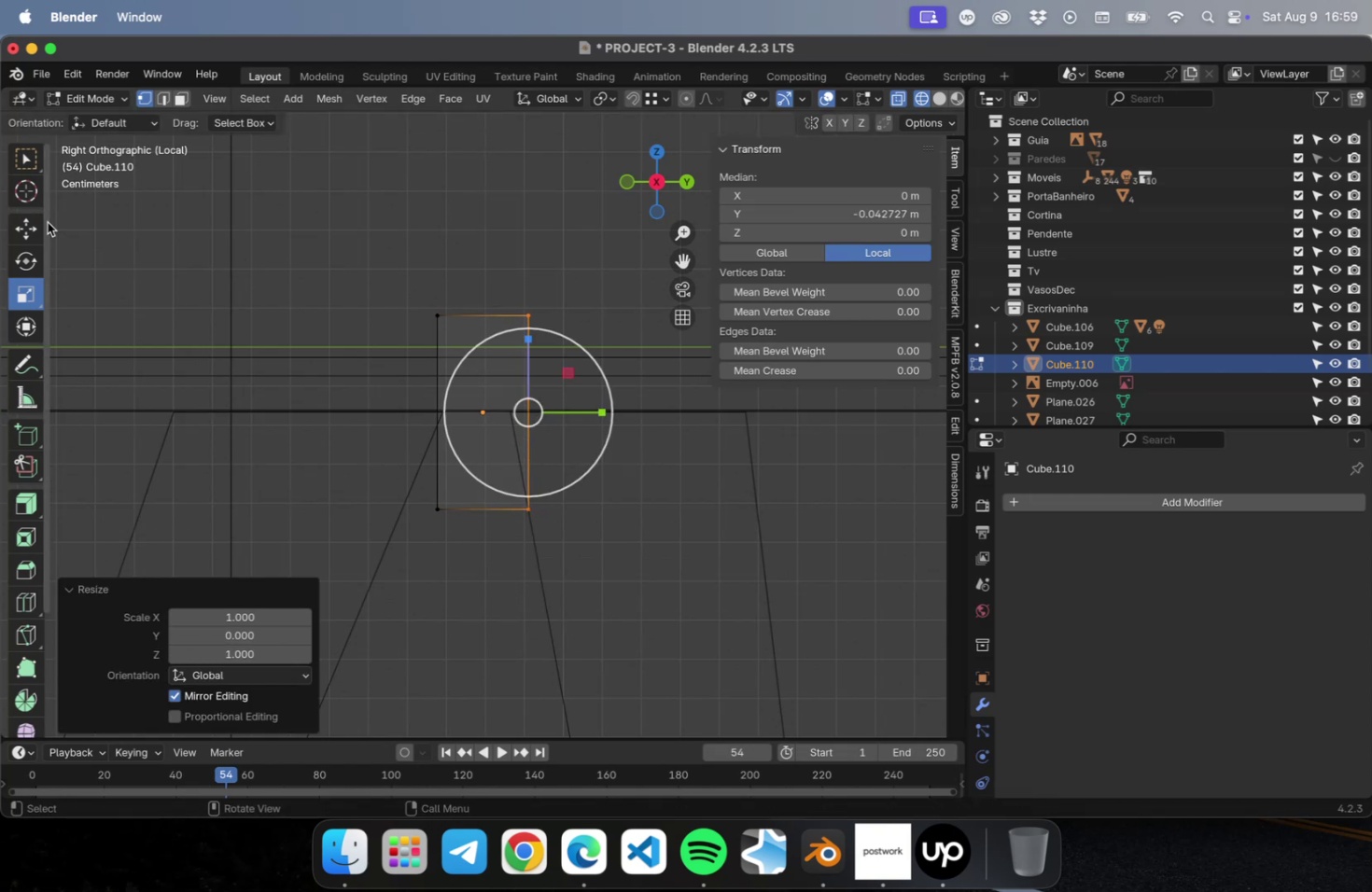 
left_click([32, 223])
 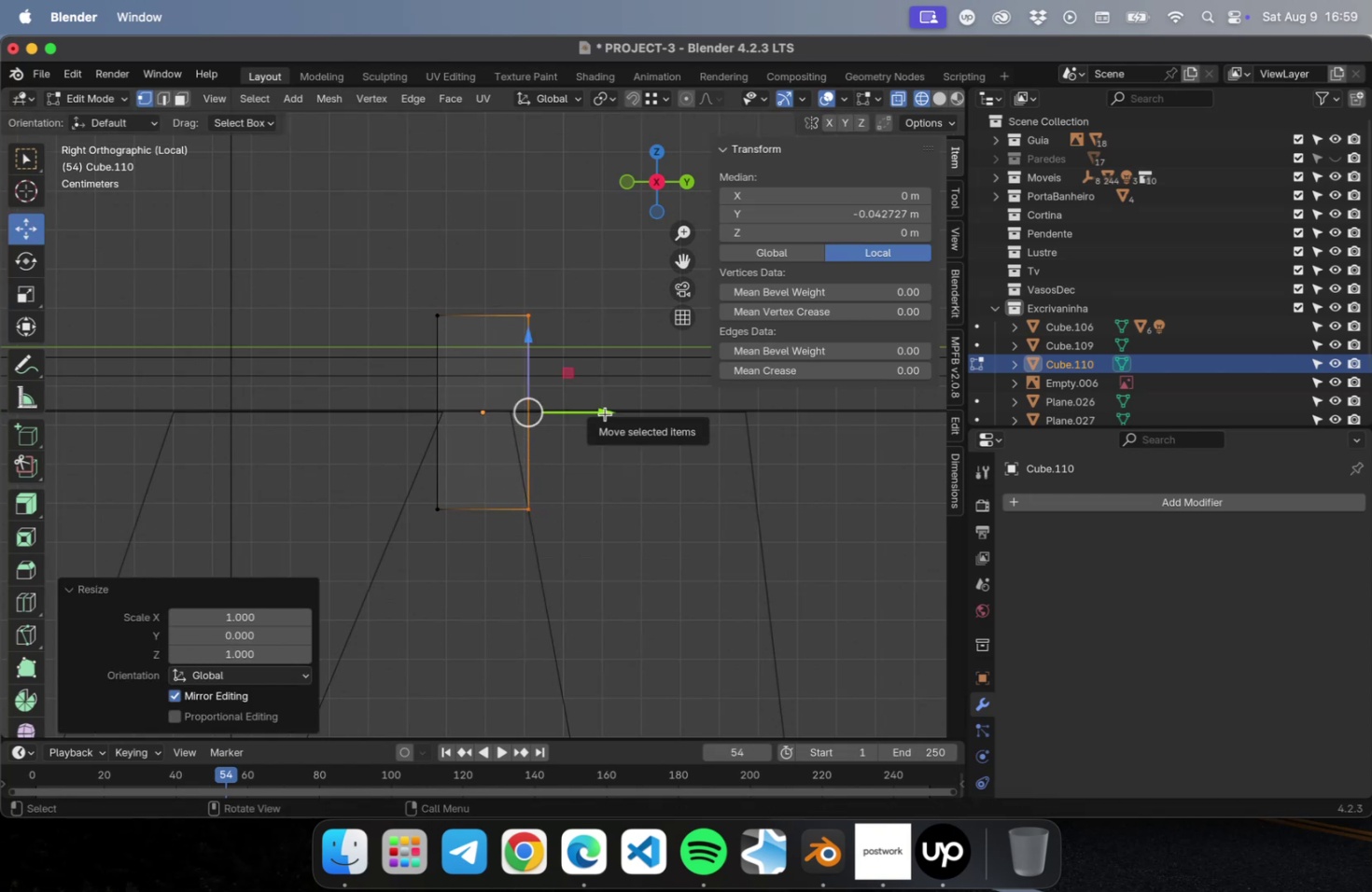 
left_click_drag(start_coordinate=[607, 566], to_coordinate=[329, 438])
 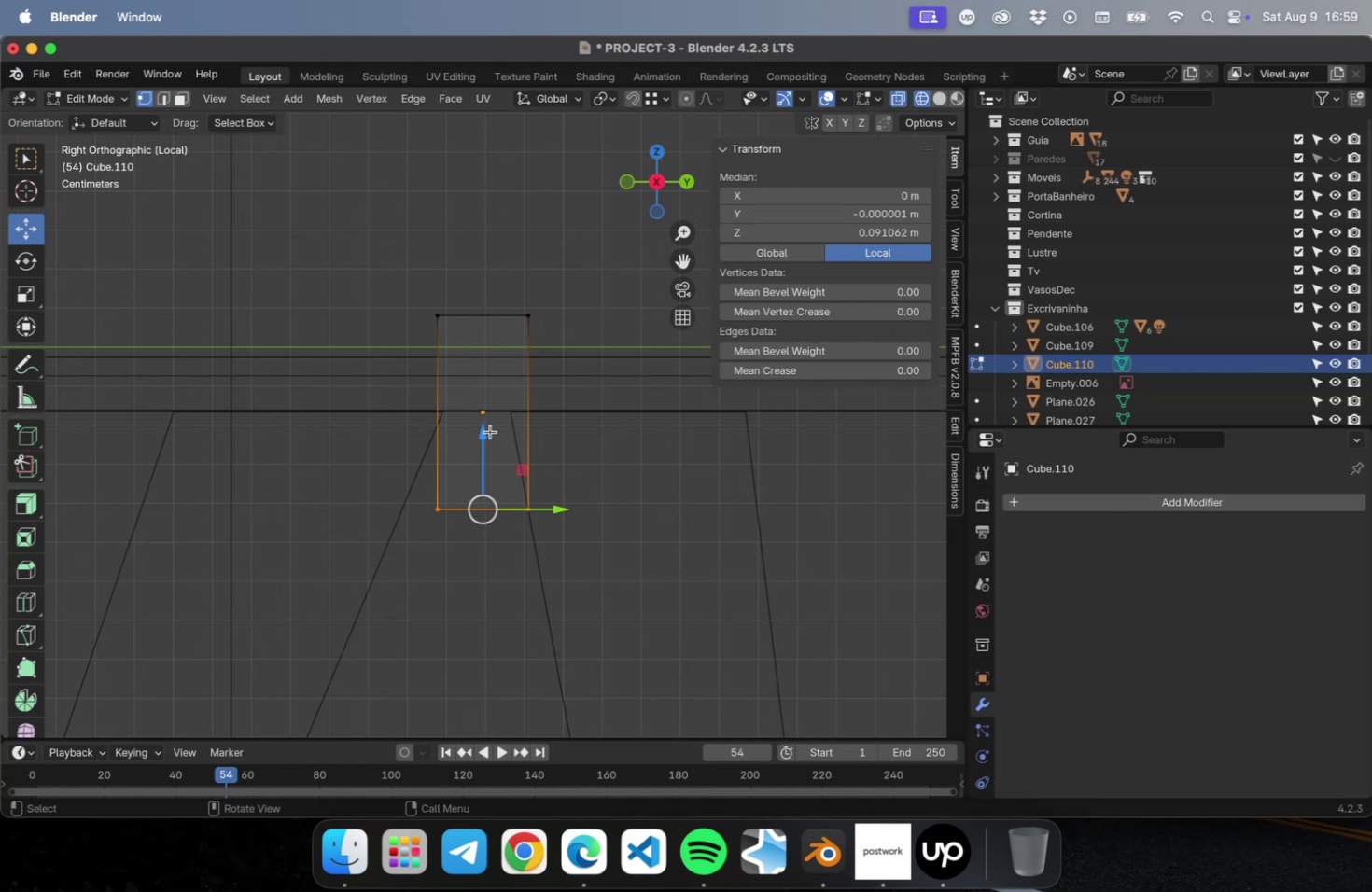 
left_click_drag(start_coordinate=[482, 434], to_coordinate=[481, 328])
 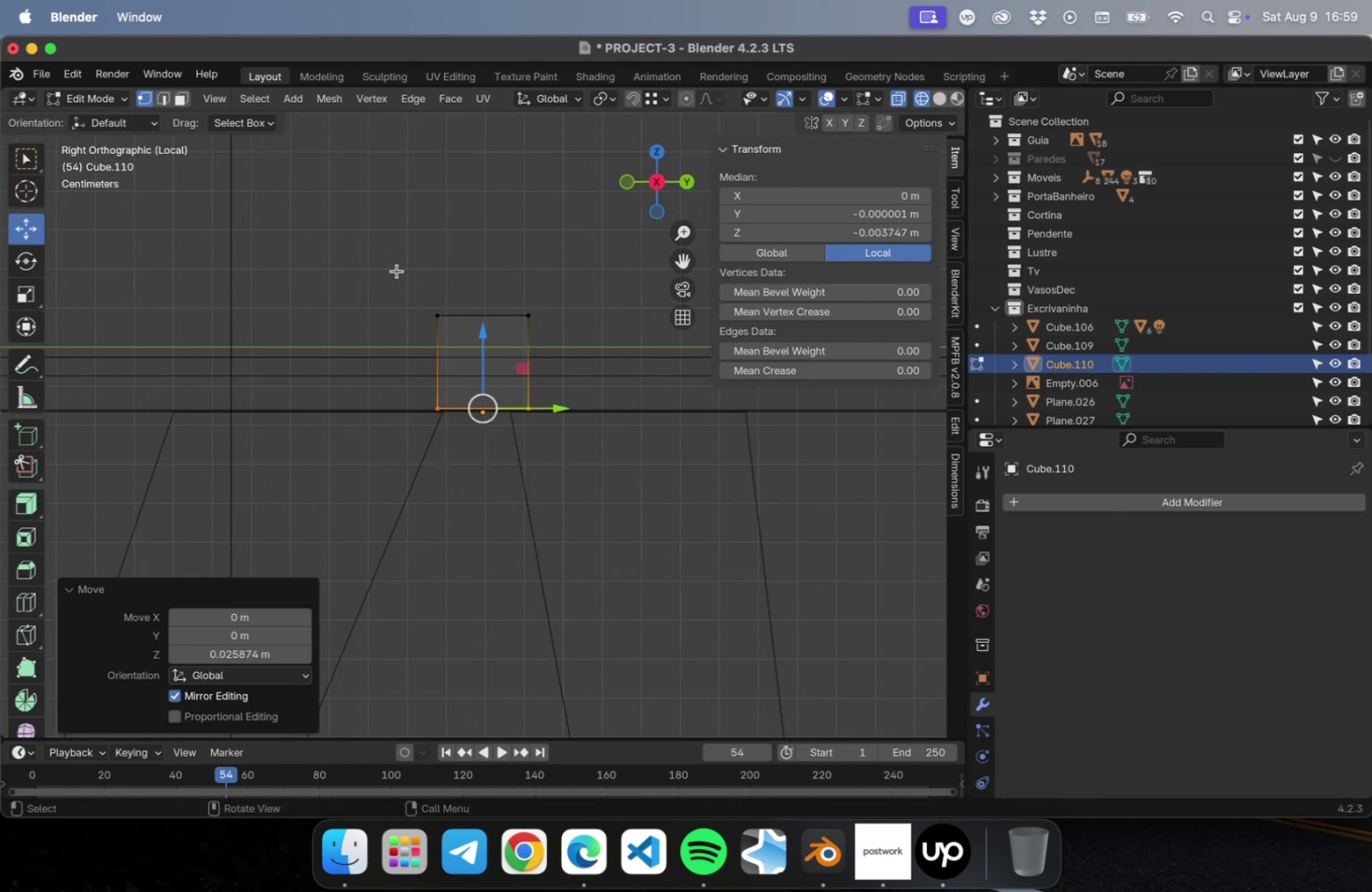 
left_click_drag(start_coordinate=[338, 252], to_coordinate=[627, 333])
 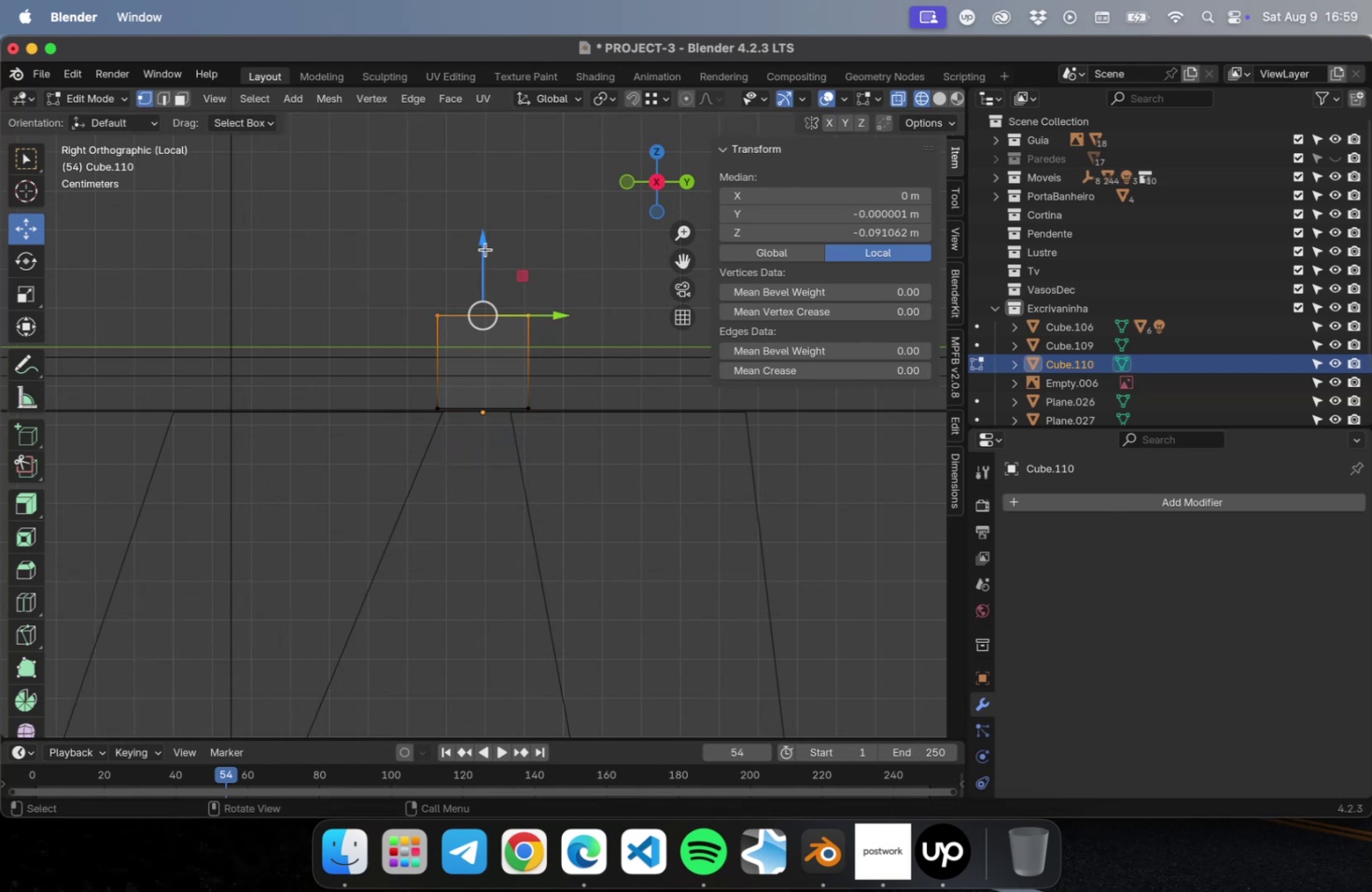 
left_click_drag(start_coordinate=[485, 238], to_coordinate=[484, 288])
 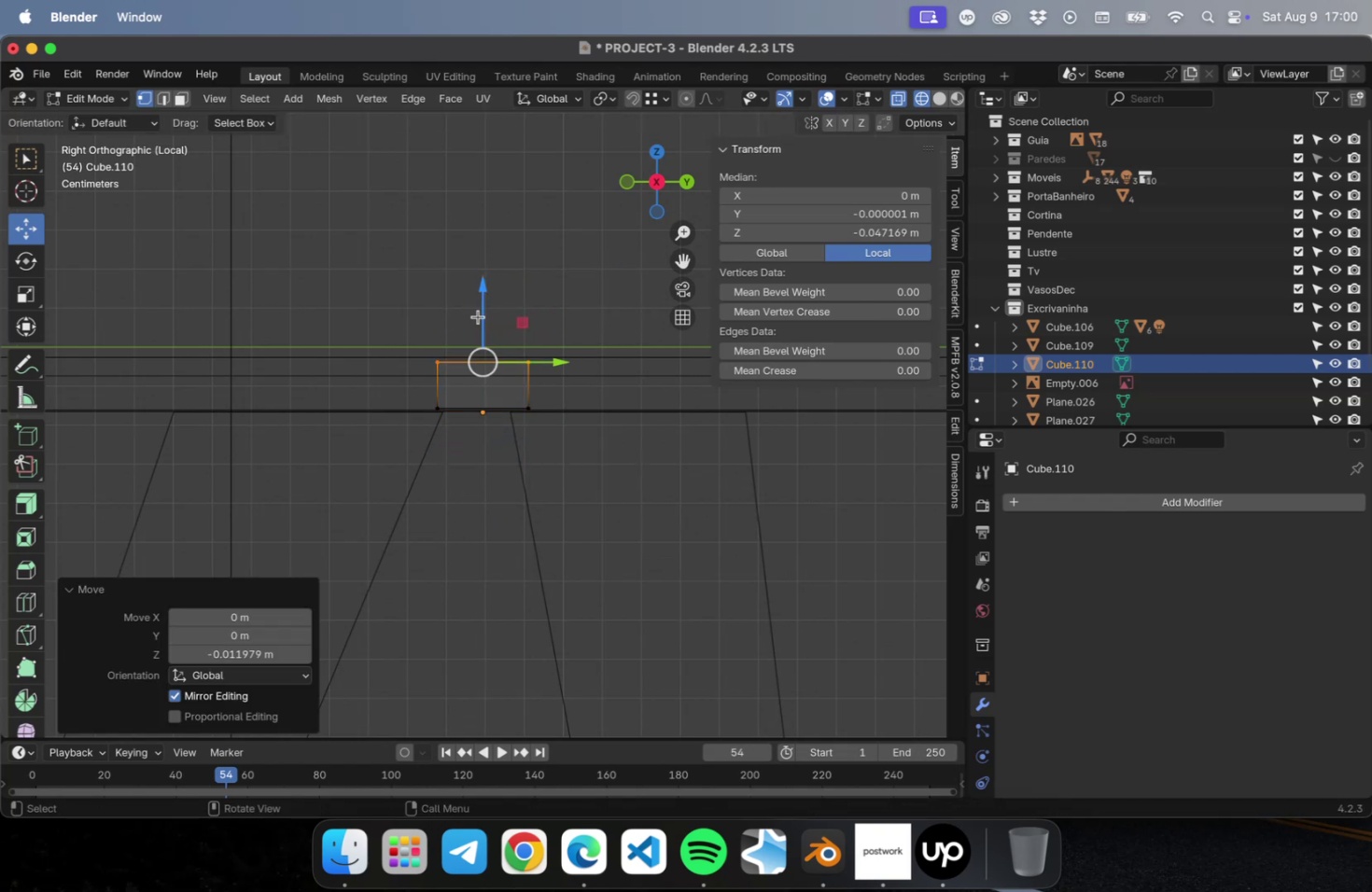 
scroll: coordinate [474, 330], scroll_direction: down, amount: 5.0
 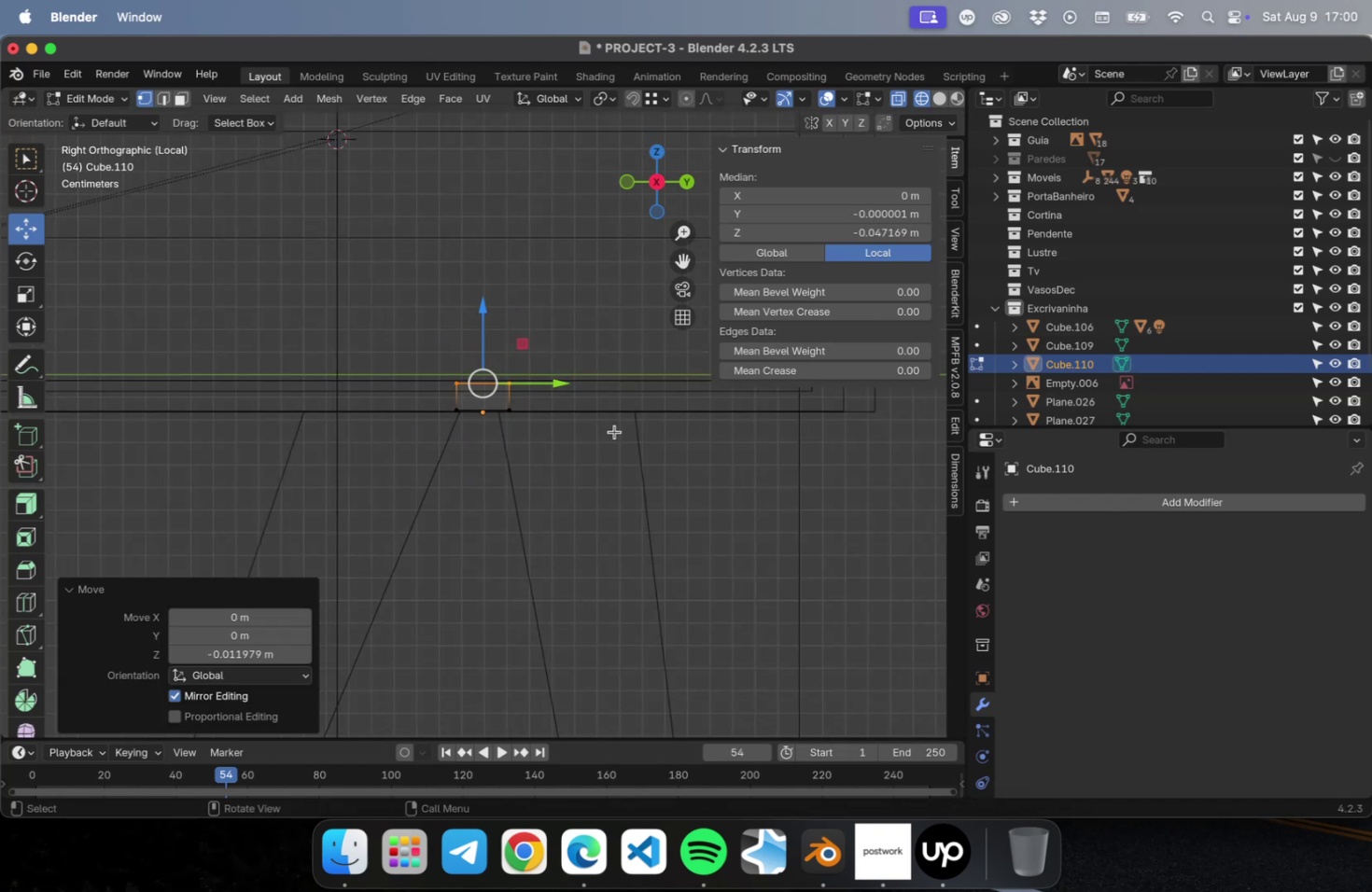 
left_click_drag(start_coordinate=[610, 439], to_coordinate=[438, 310])
 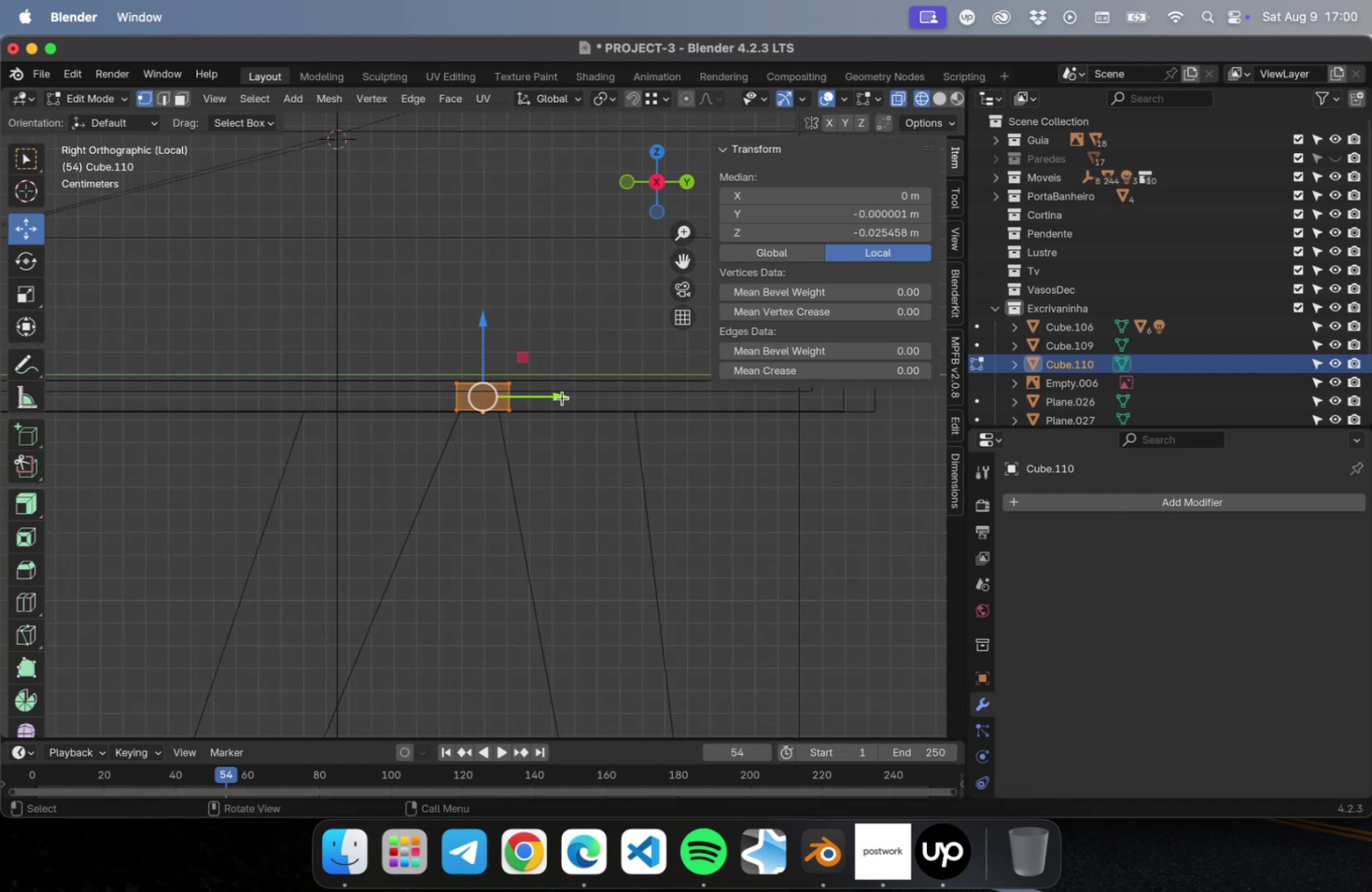 
left_click_drag(start_coordinate=[542, 397], to_coordinate=[675, 397])
 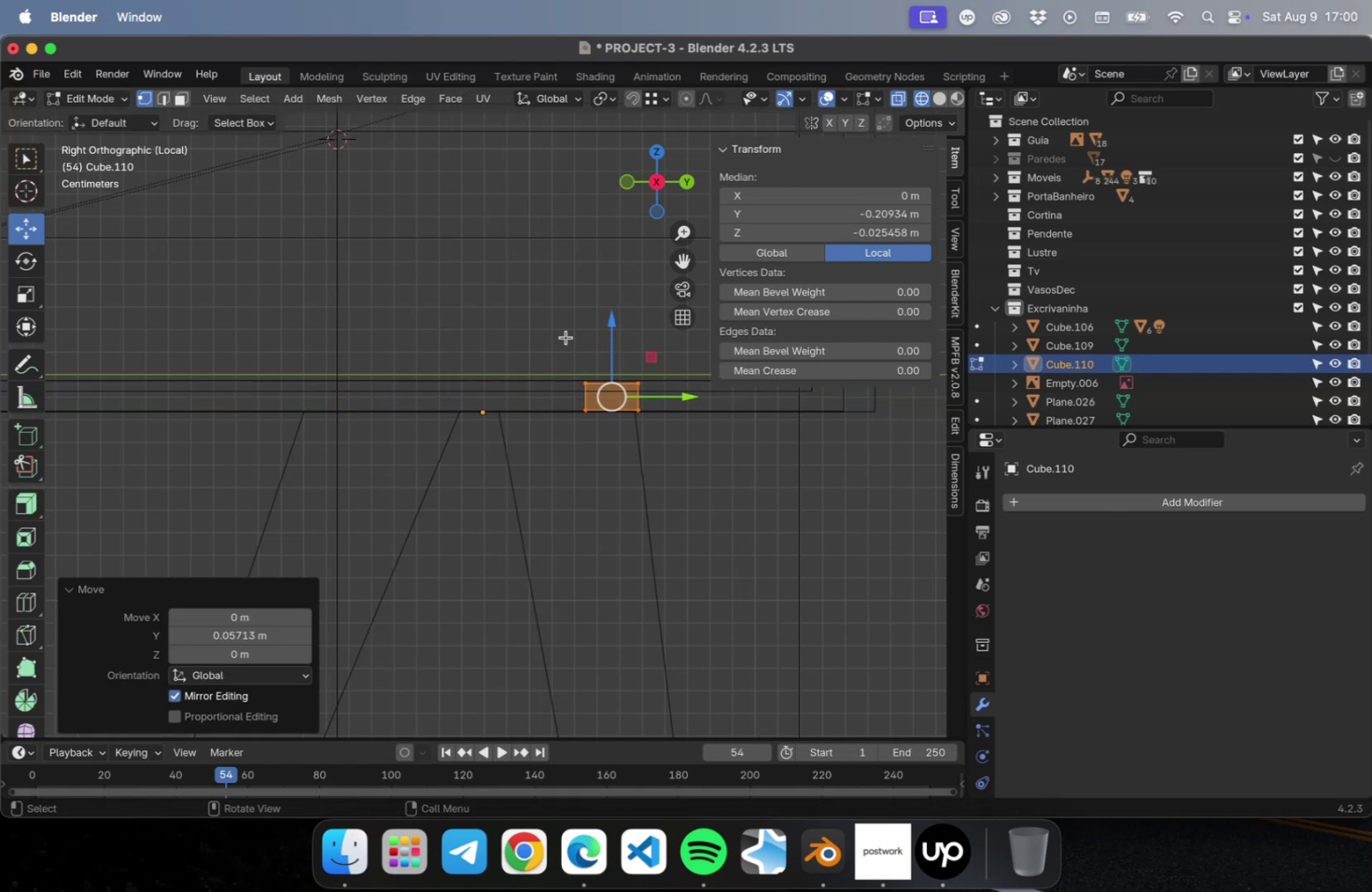 
left_click_drag(start_coordinate=[547, 328], to_coordinate=[618, 459])
 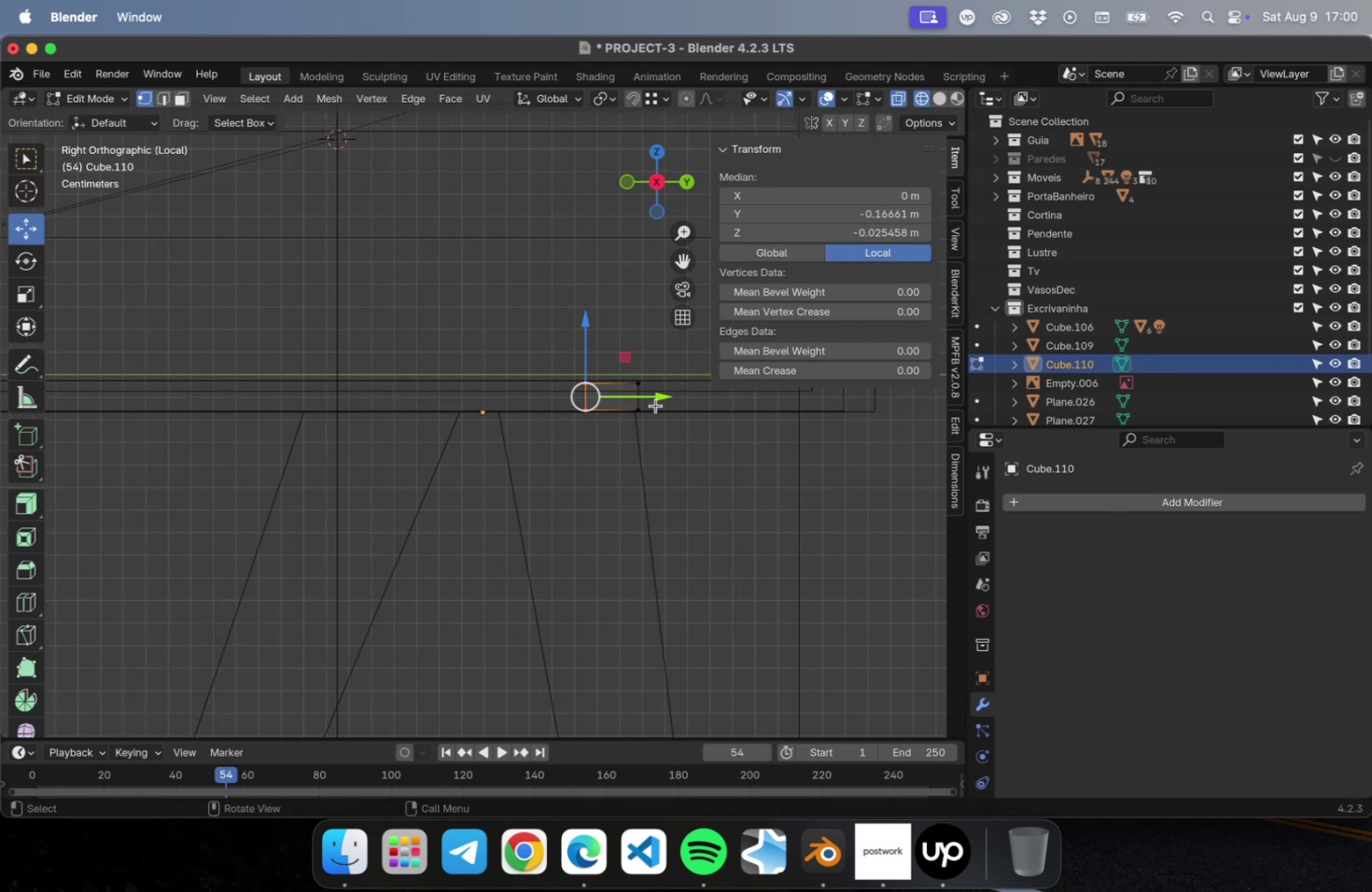 
left_click_drag(start_coordinate=[659, 398], to_coordinate=[371, 407])
 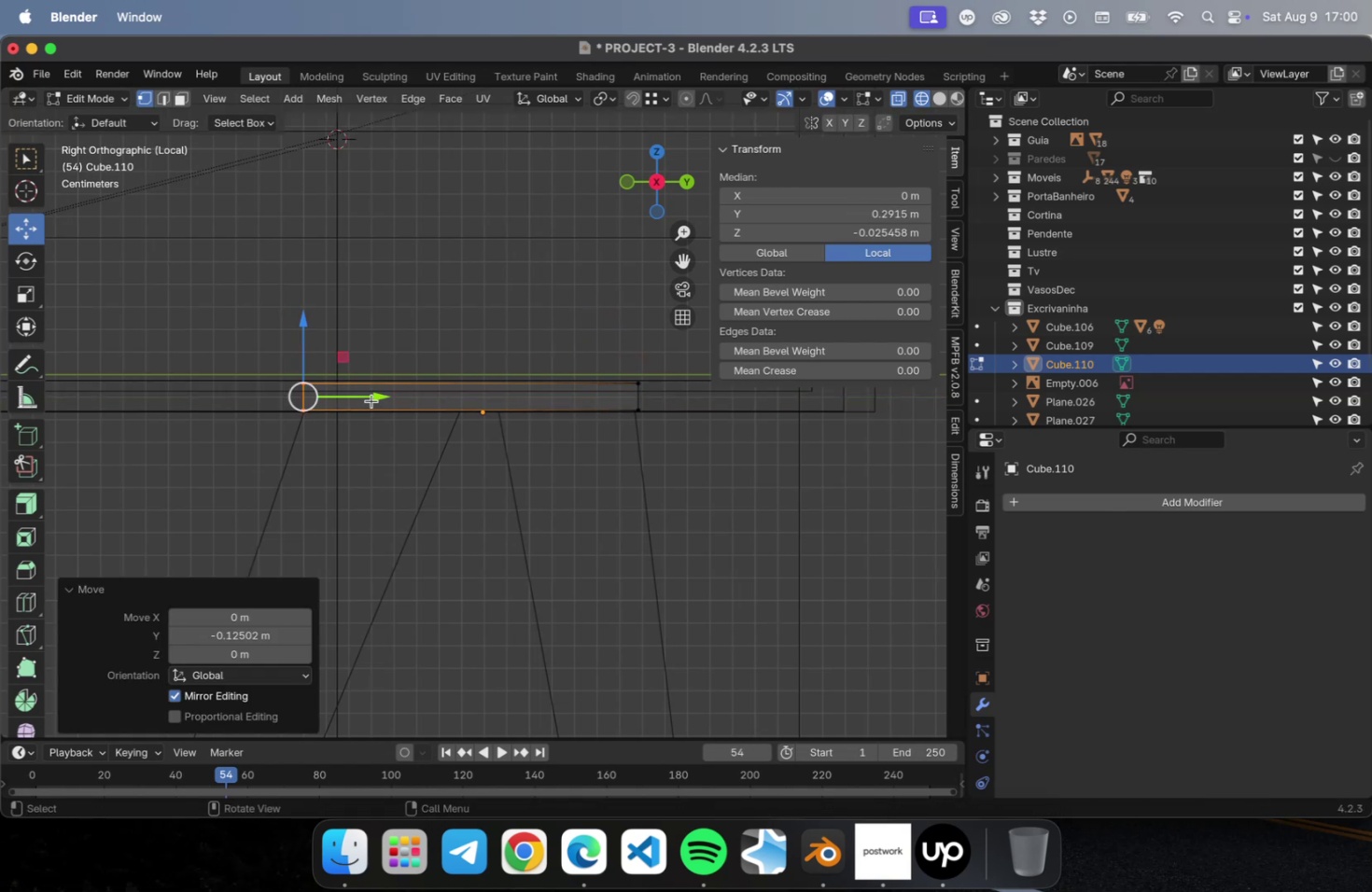 
scroll: coordinate [371, 397], scroll_direction: down, amount: 22.0
 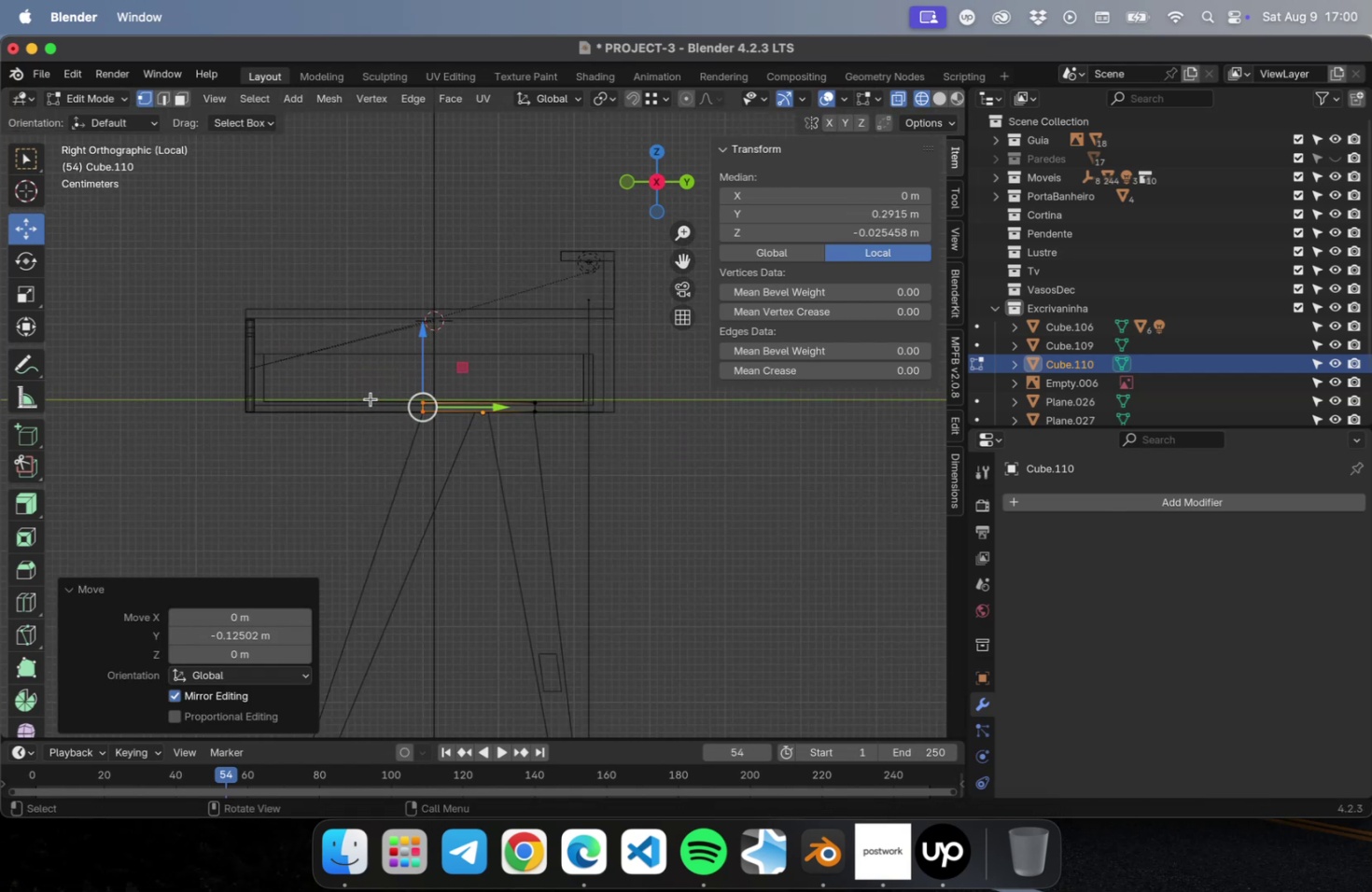 
key(NumLock)
 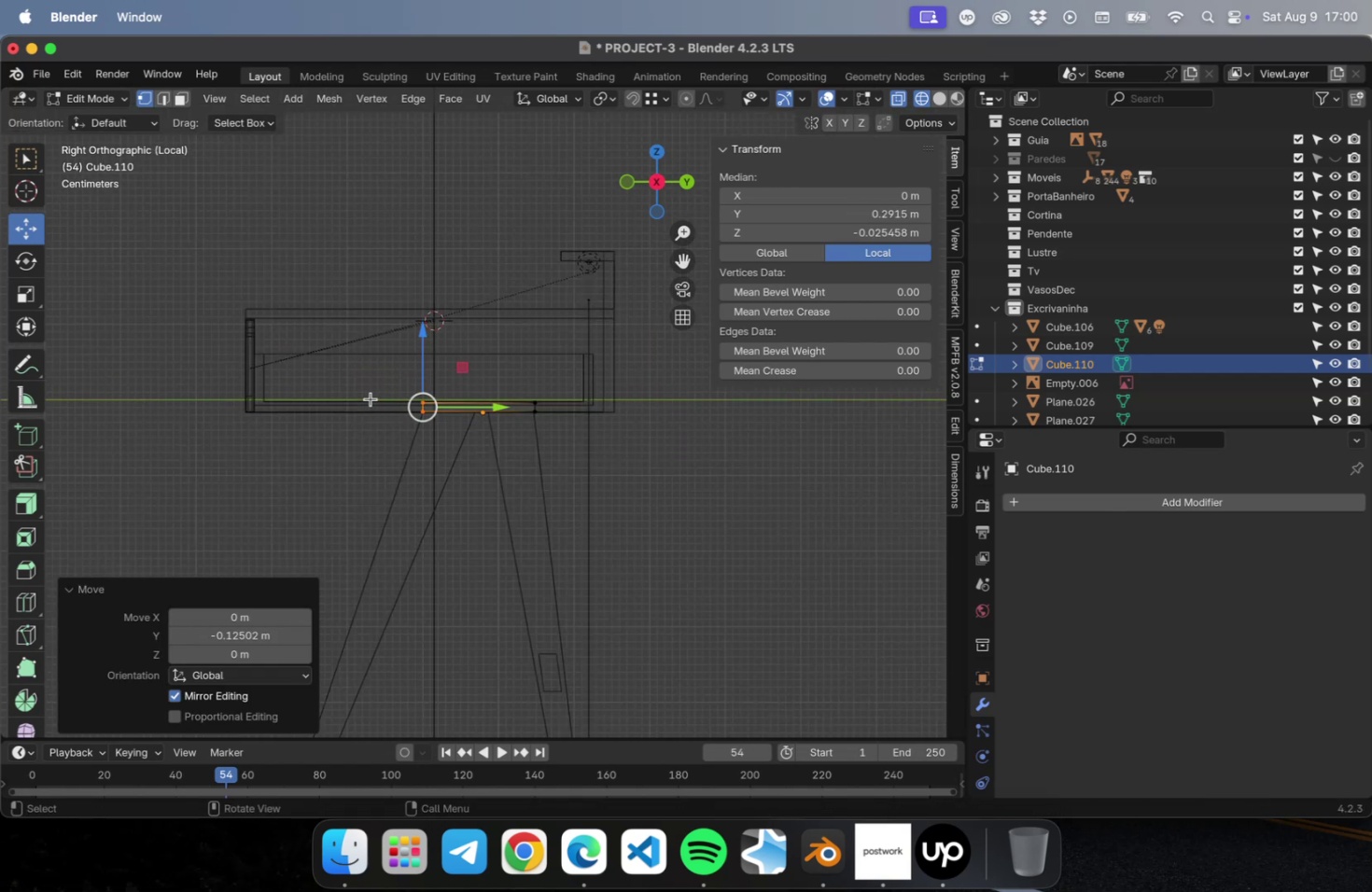 
key(Numpad7)
 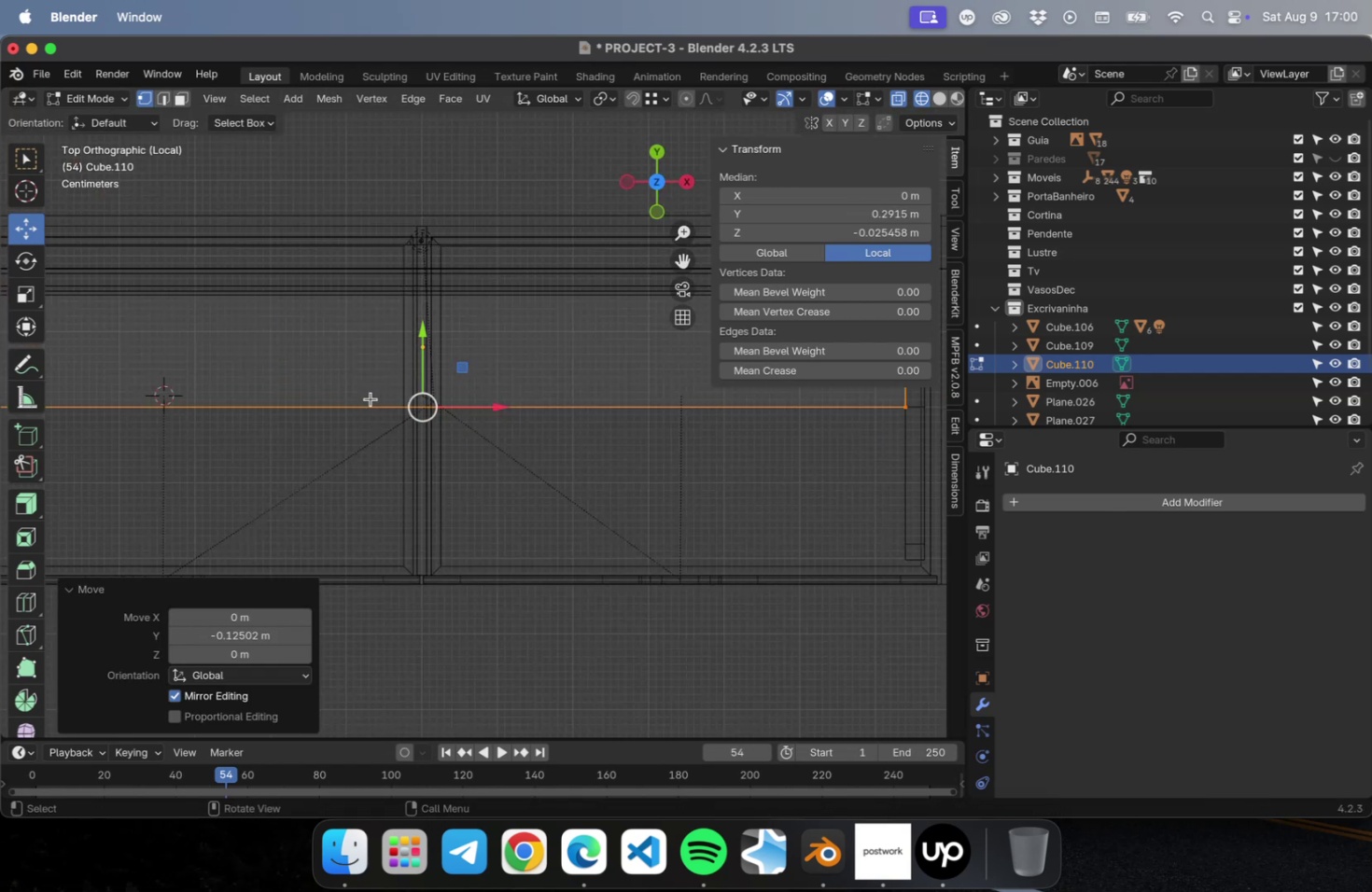 
scroll: coordinate [365, 409], scroll_direction: down, amount: 4.0
 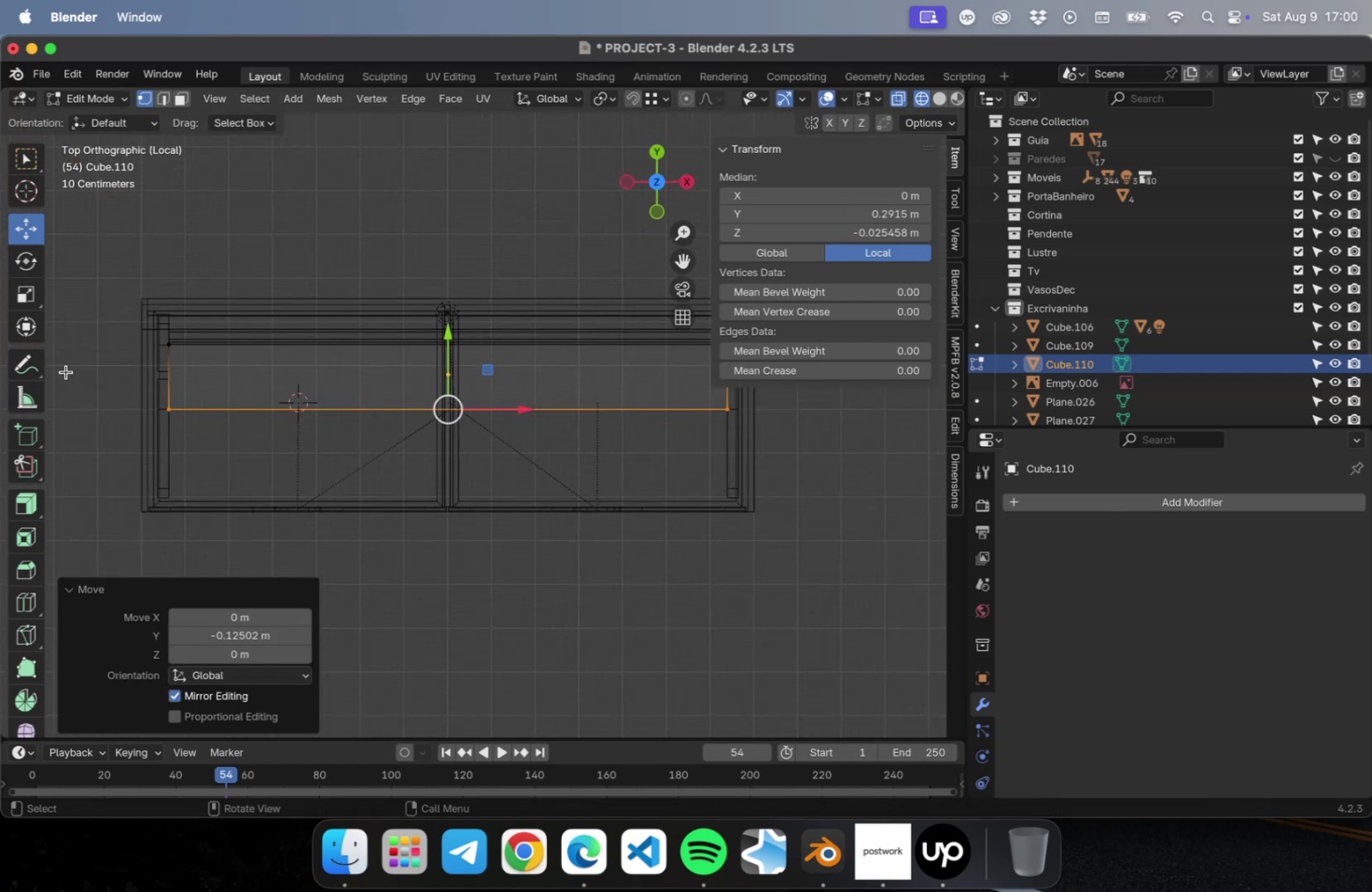 
hold_key(key=ShiftLeft, duration=0.6)
 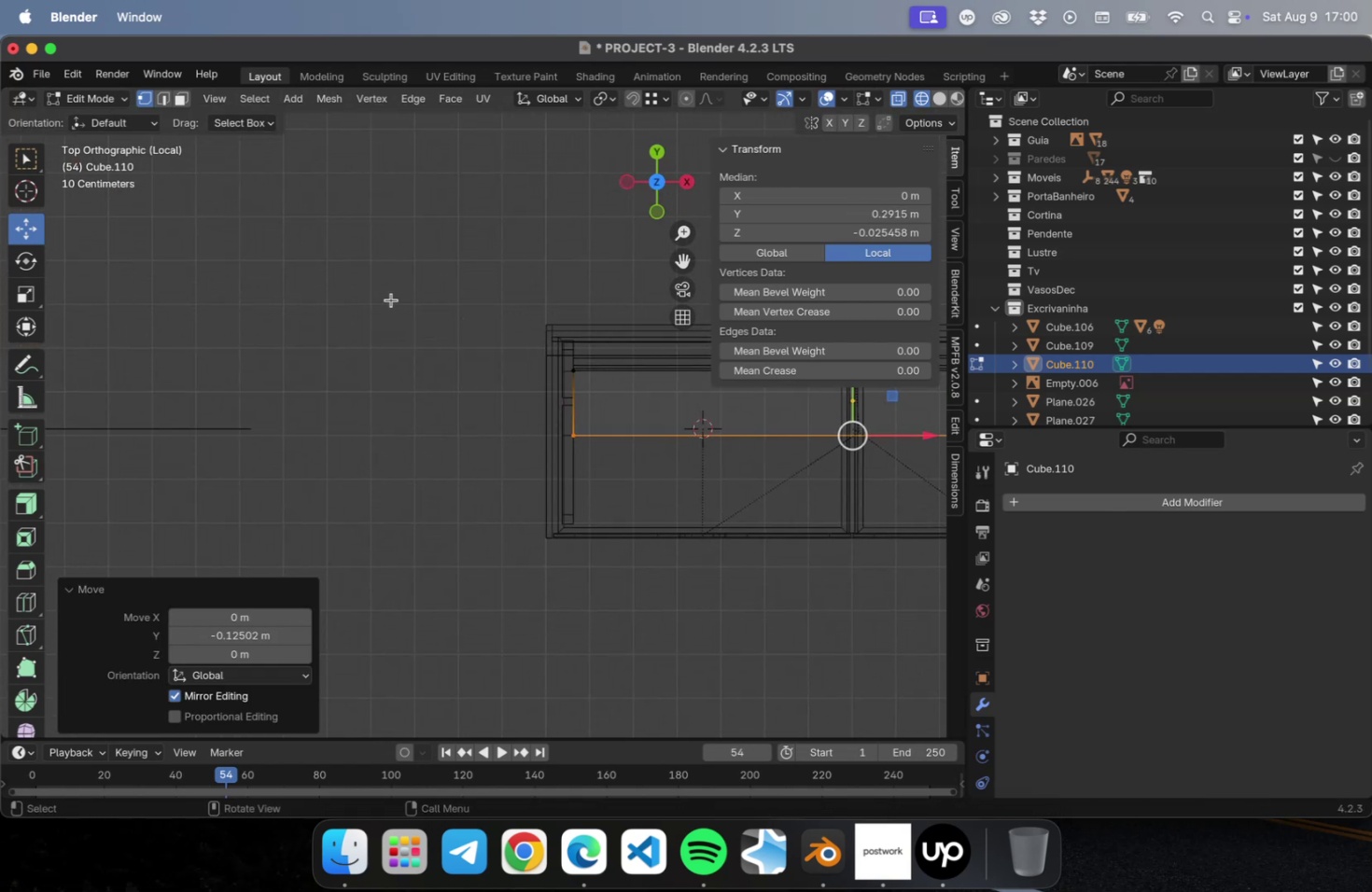 
left_click_drag(start_coordinate=[395, 302], to_coordinate=[664, 506])
 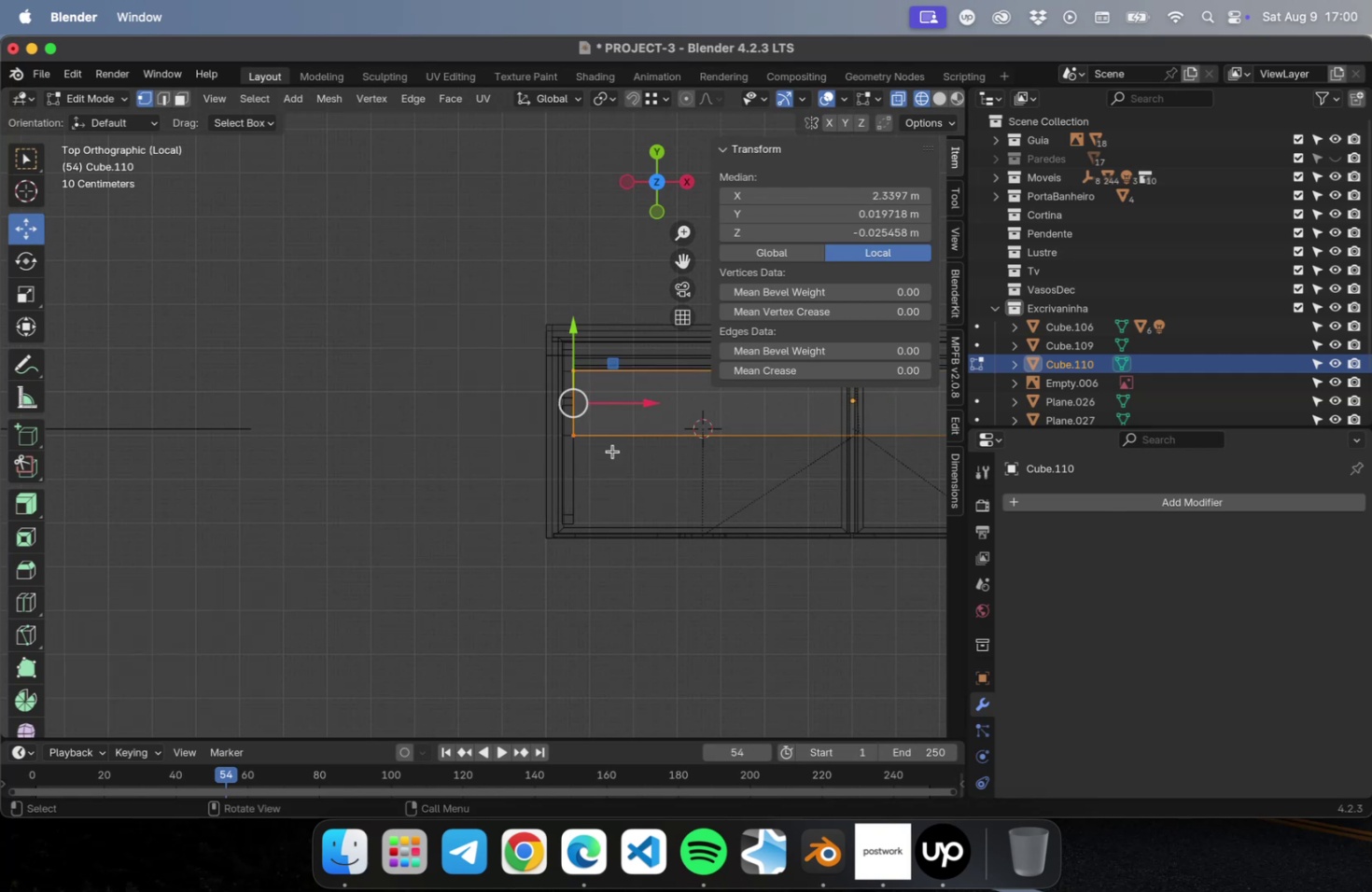 
scroll: coordinate [607, 406], scroll_direction: up, amount: 23.0
 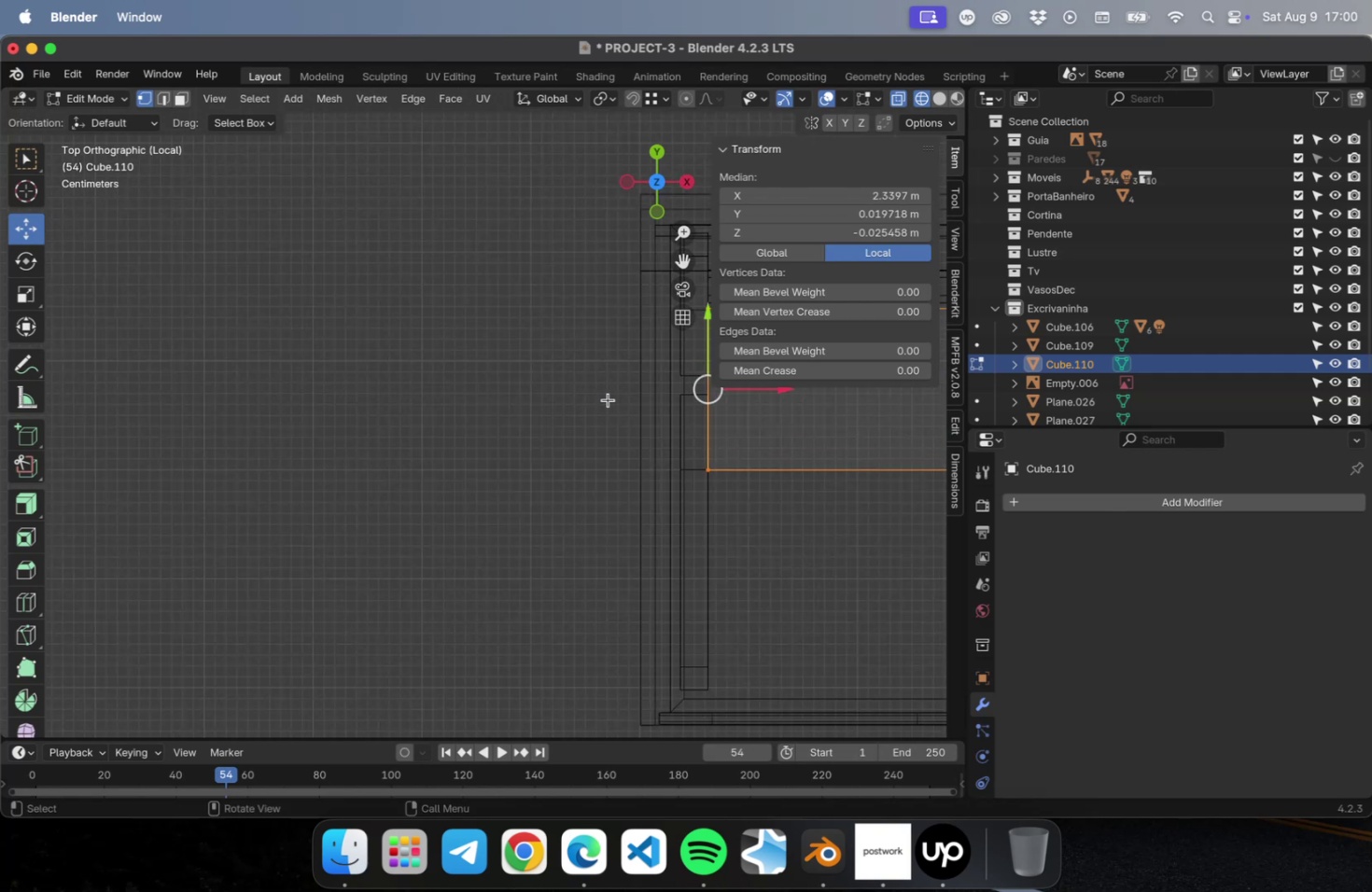 
hold_key(key=ShiftLeft, duration=0.47)
 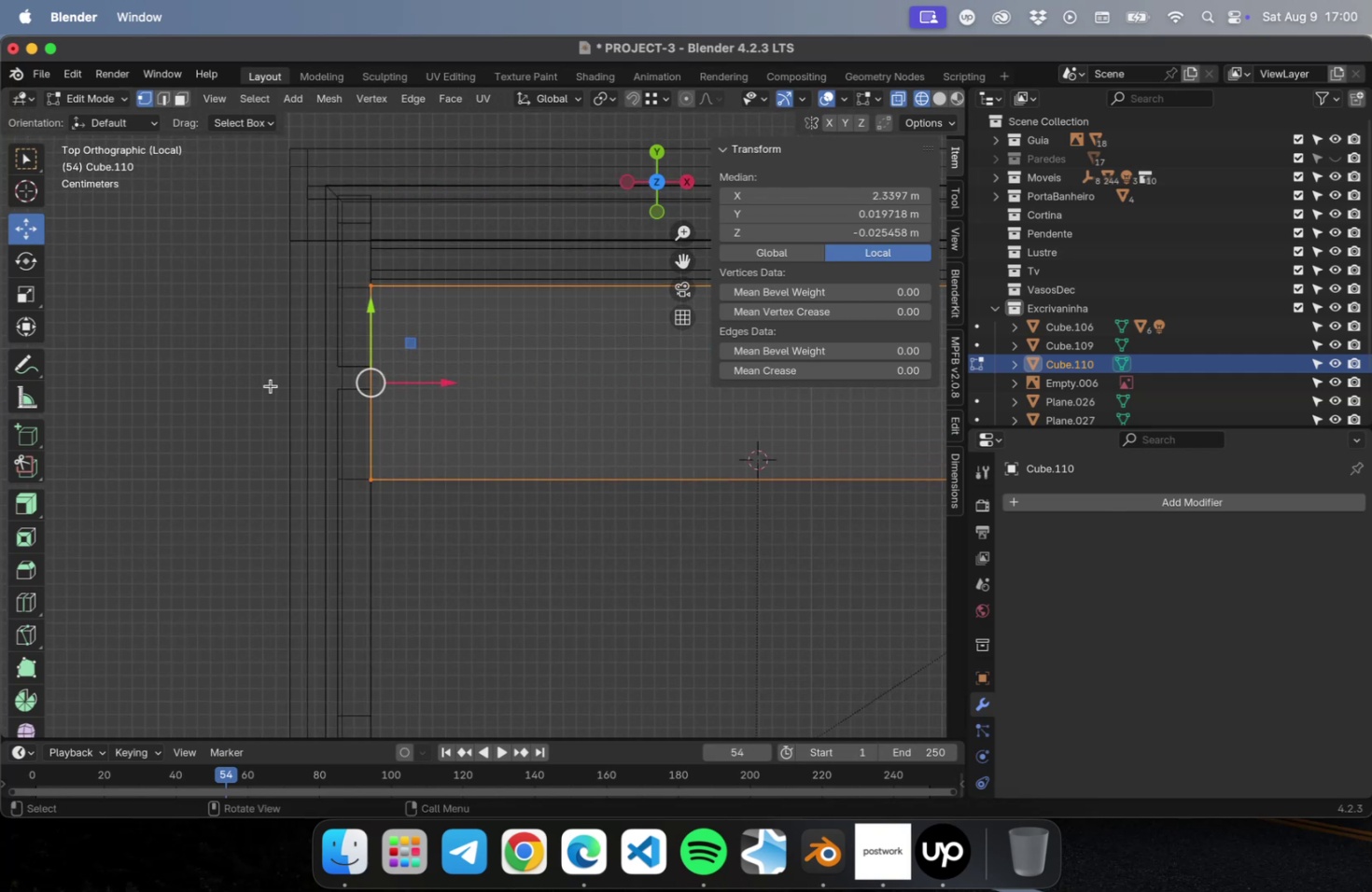 
scroll: coordinate [369, 353], scroll_direction: up, amount: 10.0
 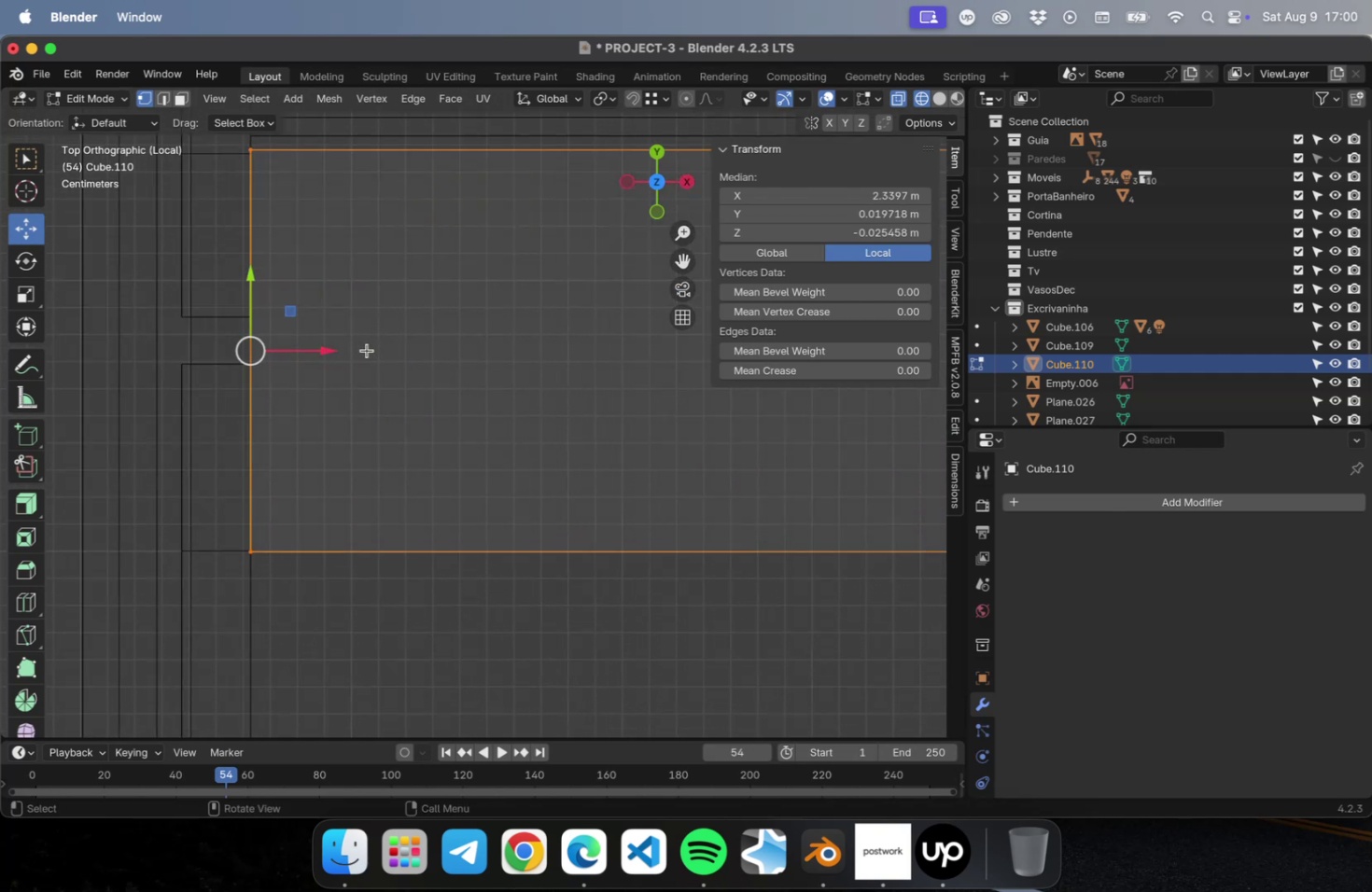 
hold_key(key=ShiftLeft, duration=0.43)
 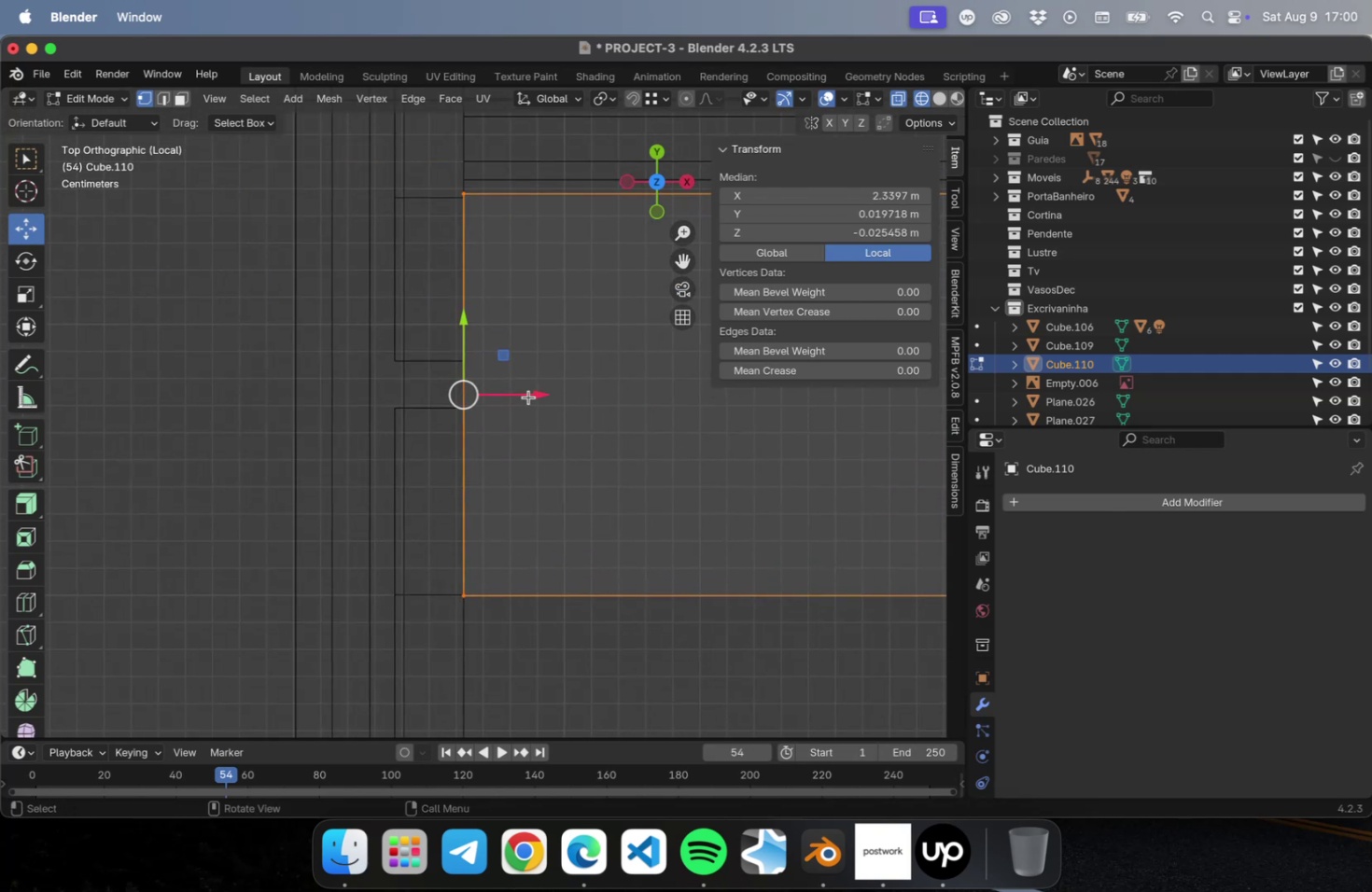 
left_click_drag(start_coordinate=[533, 393], to_coordinate=[436, 394])
 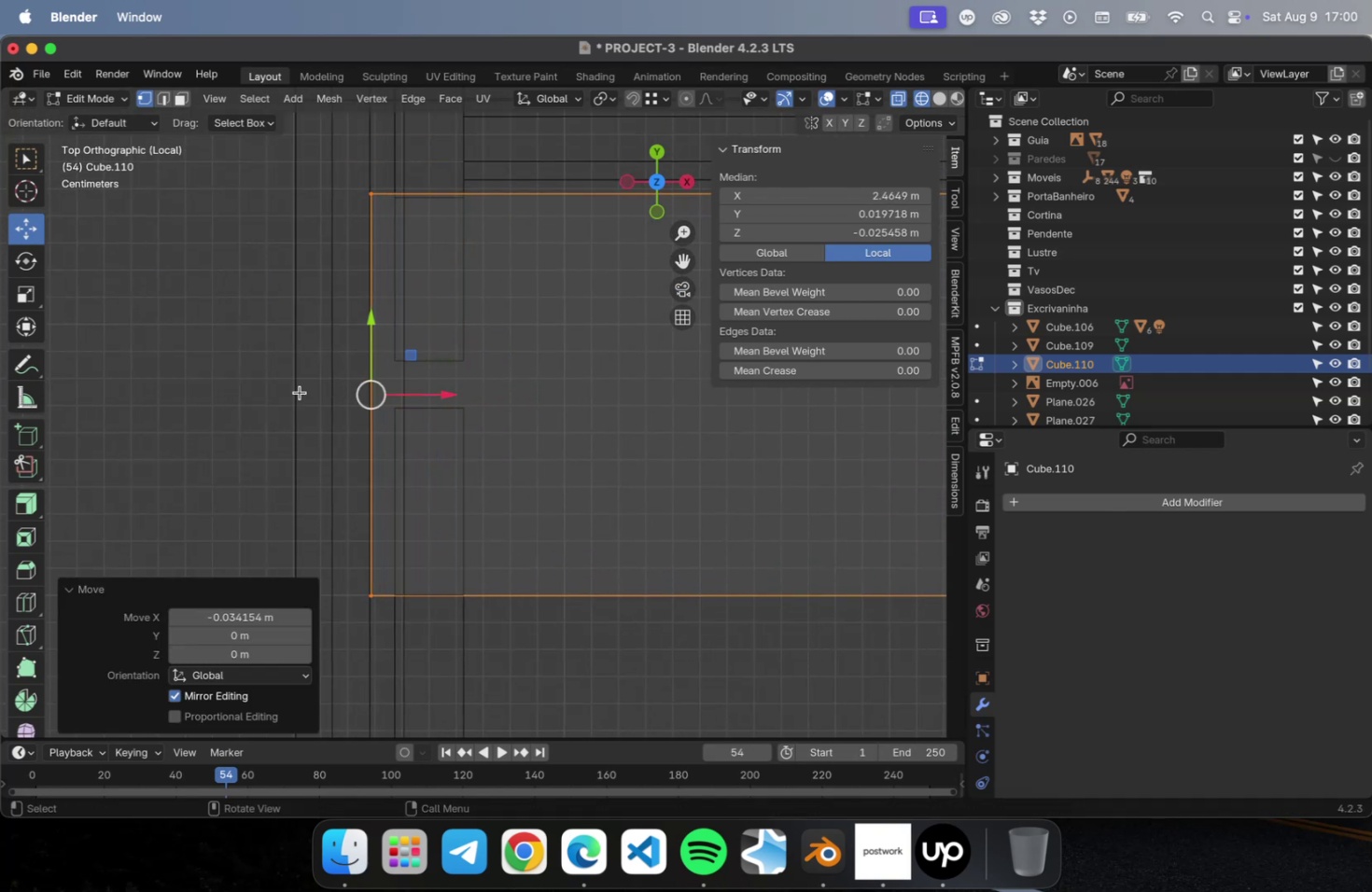 
scroll: coordinate [207, 383], scroll_direction: down, amount: 35.0
 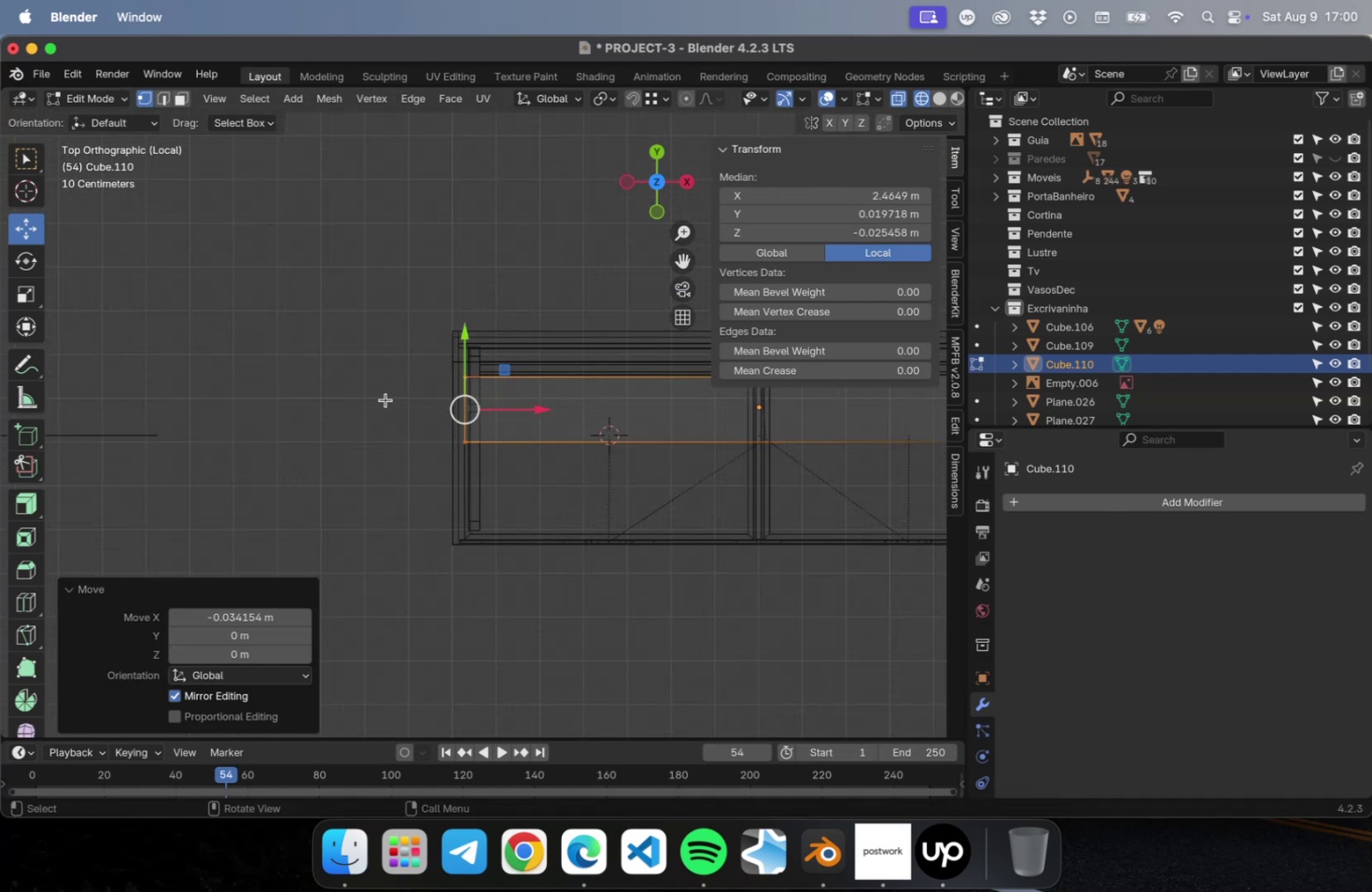 
hold_key(key=ShiftLeft, duration=0.45)
 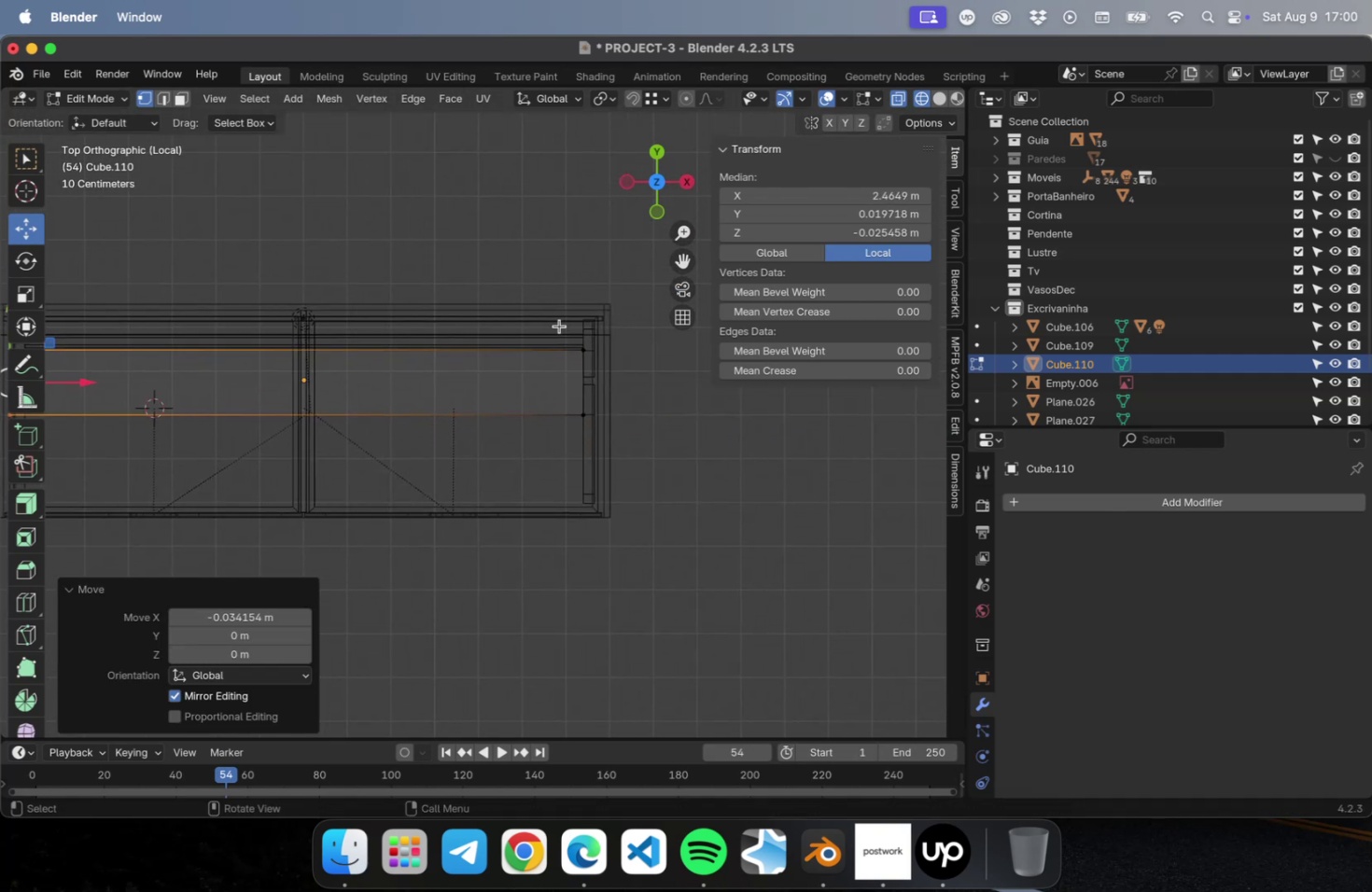 
left_click_drag(start_coordinate=[617, 303], to_coordinate=[528, 475])
 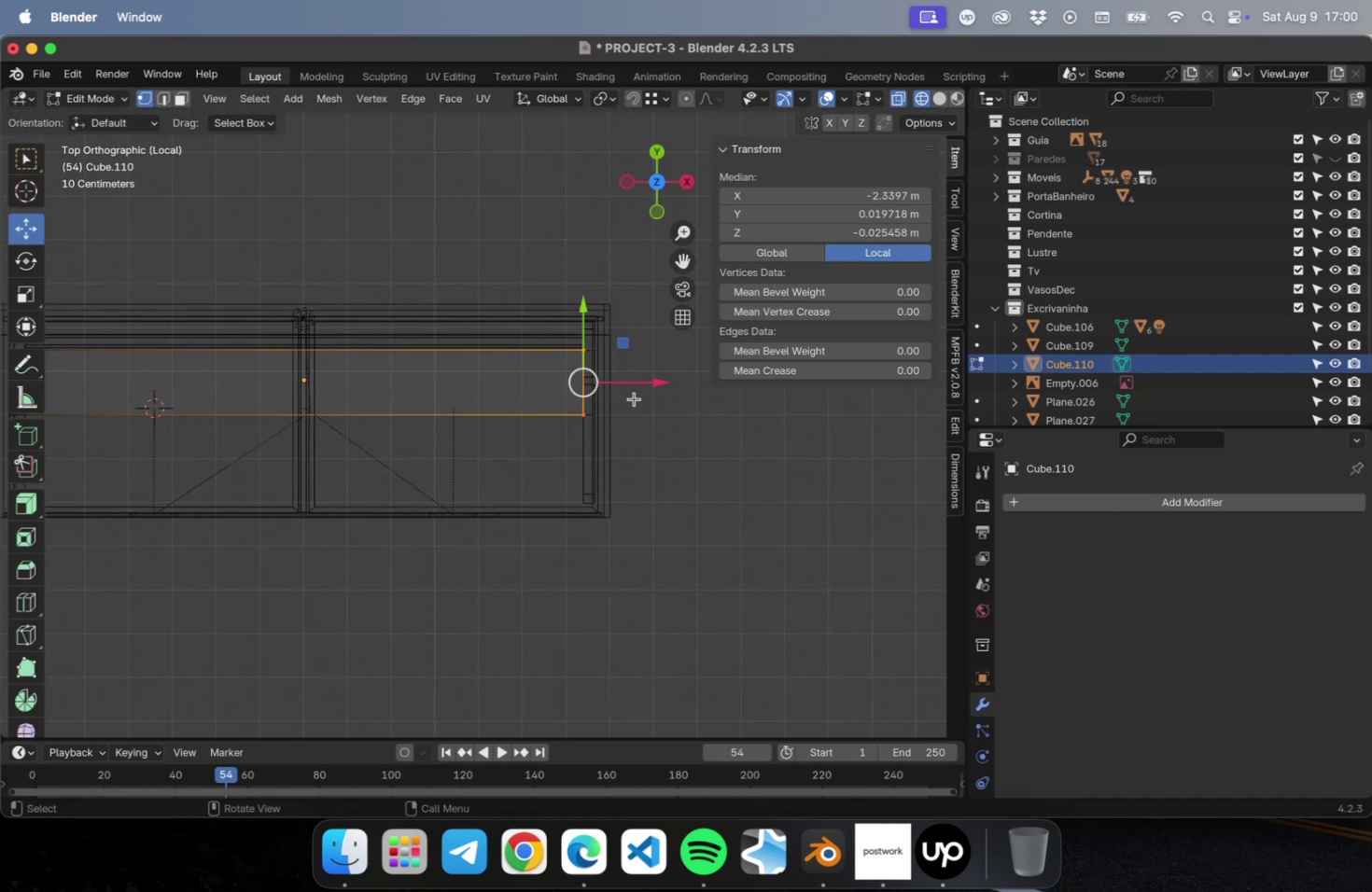 
scroll: coordinate [639, 392], scroll_direction: up, amount: 15.0
 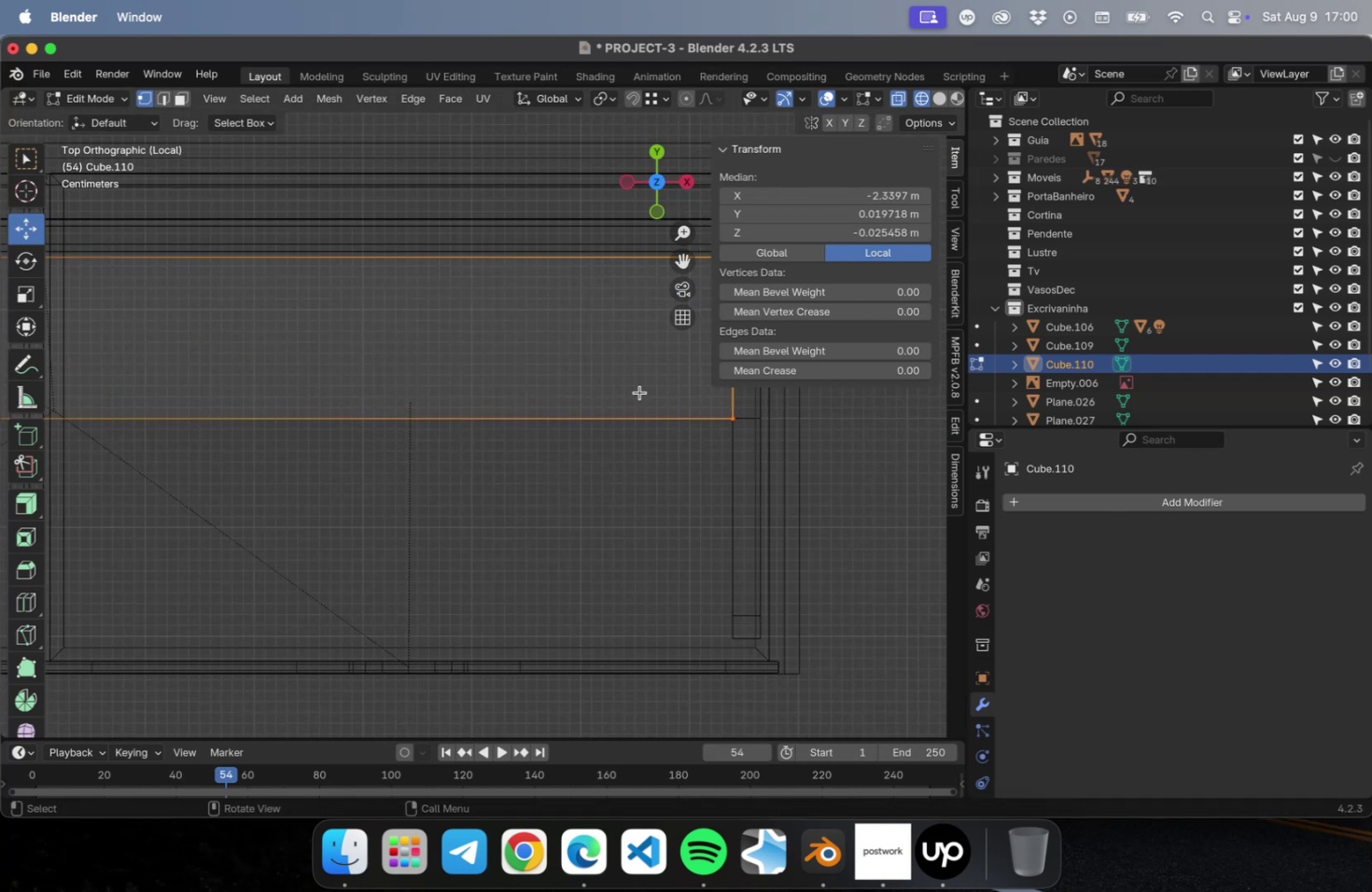 
hold_key(key=ShiftLeft, duration=0.41)
 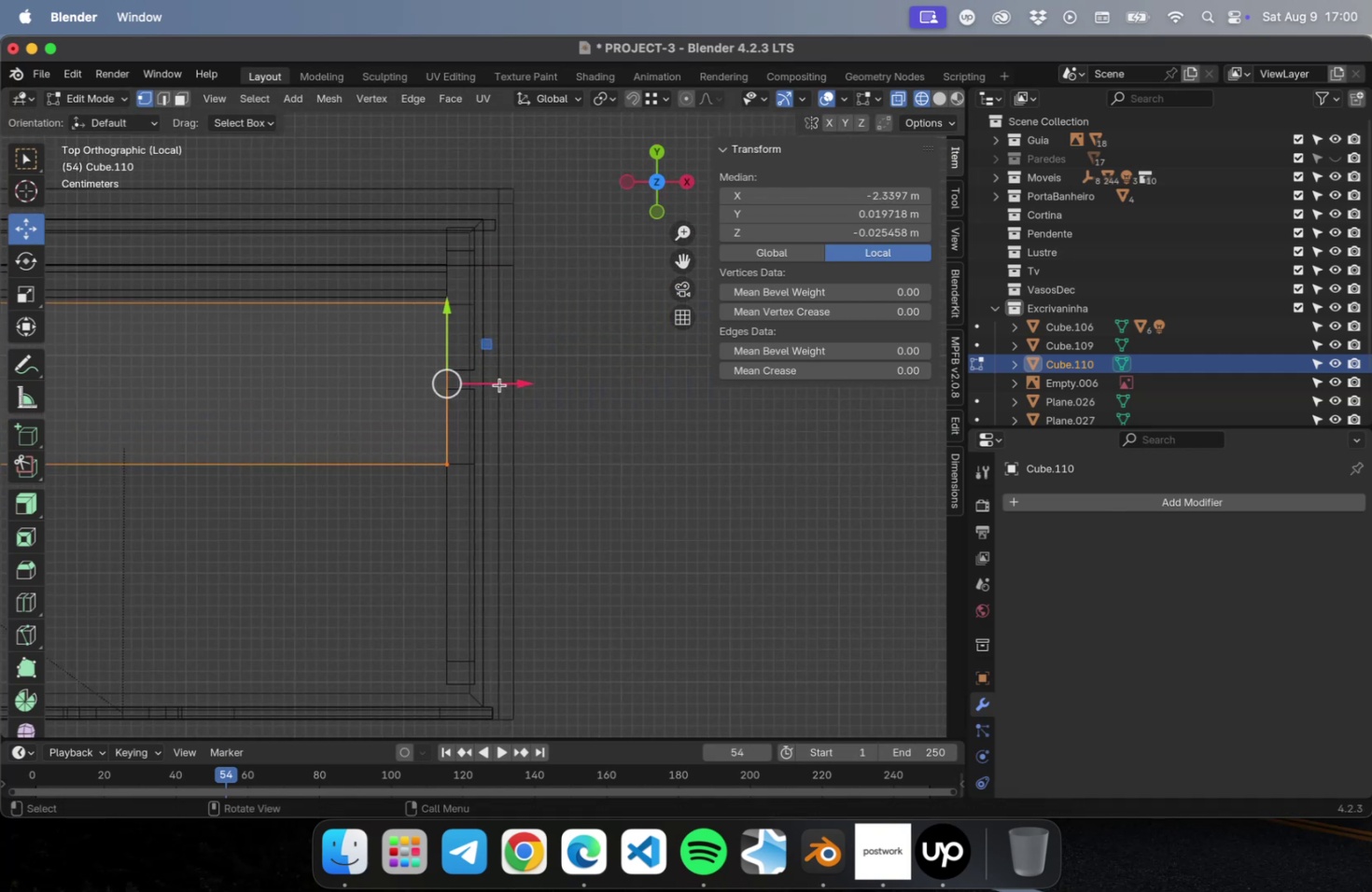 
scroll: coordinate [495, 384], scroll_direction: up, amount: 7.0
 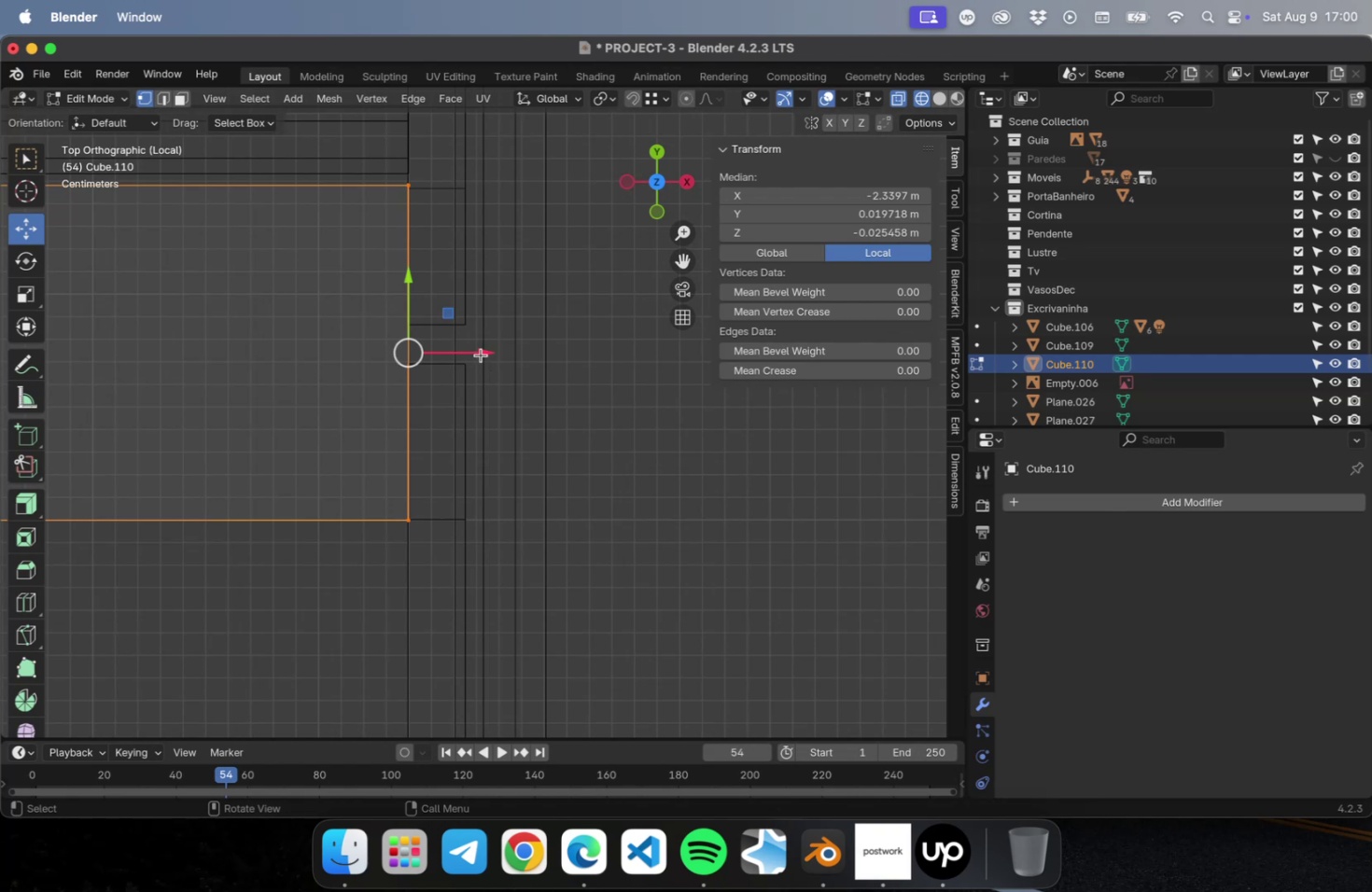 
left_click_drag(start_coordinate=[482, 355], to_coordinate=[560, 353])
 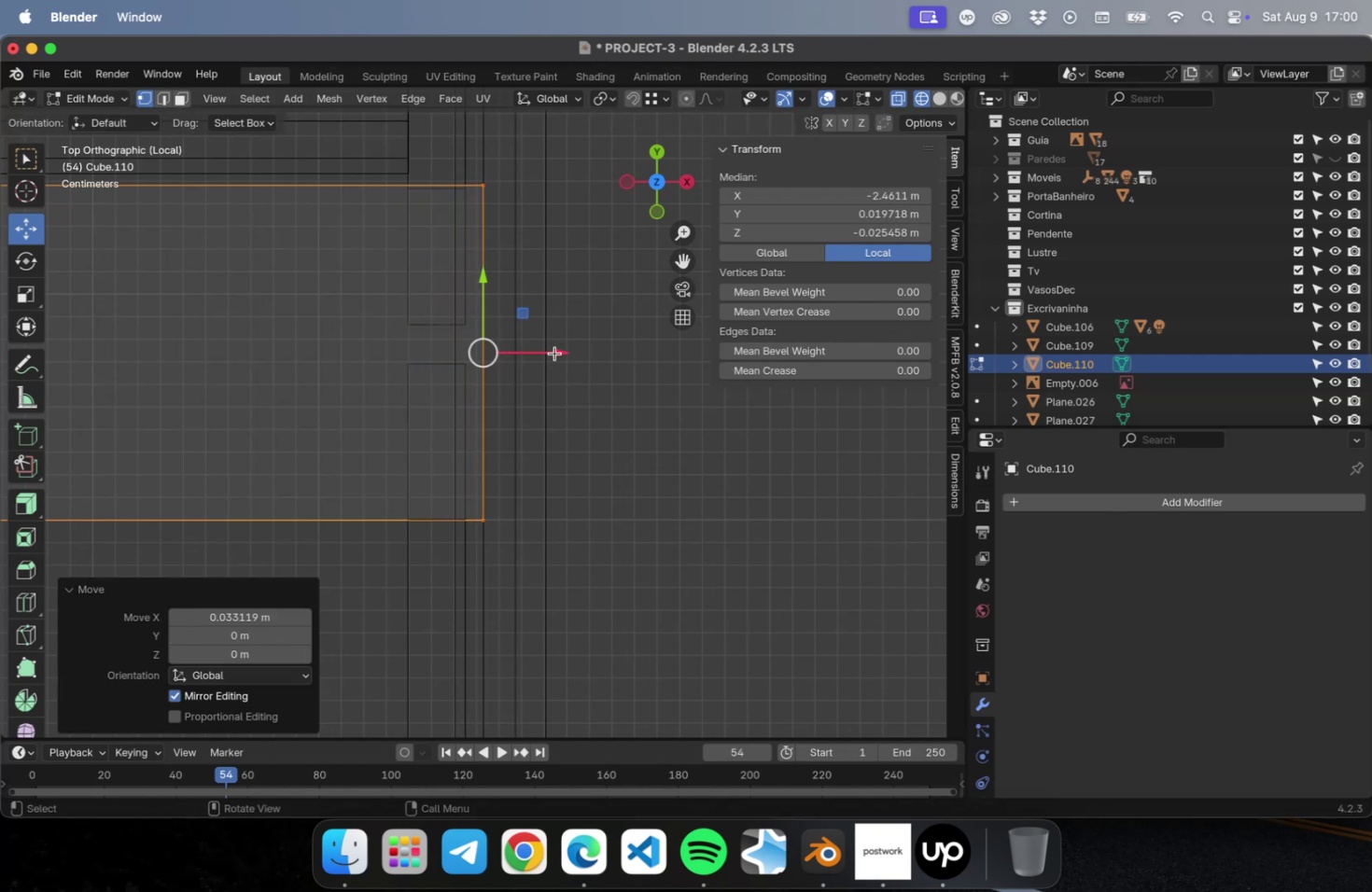 
scroll: coordinate [555, 390], scroll_direction: down, amount: 22.0
 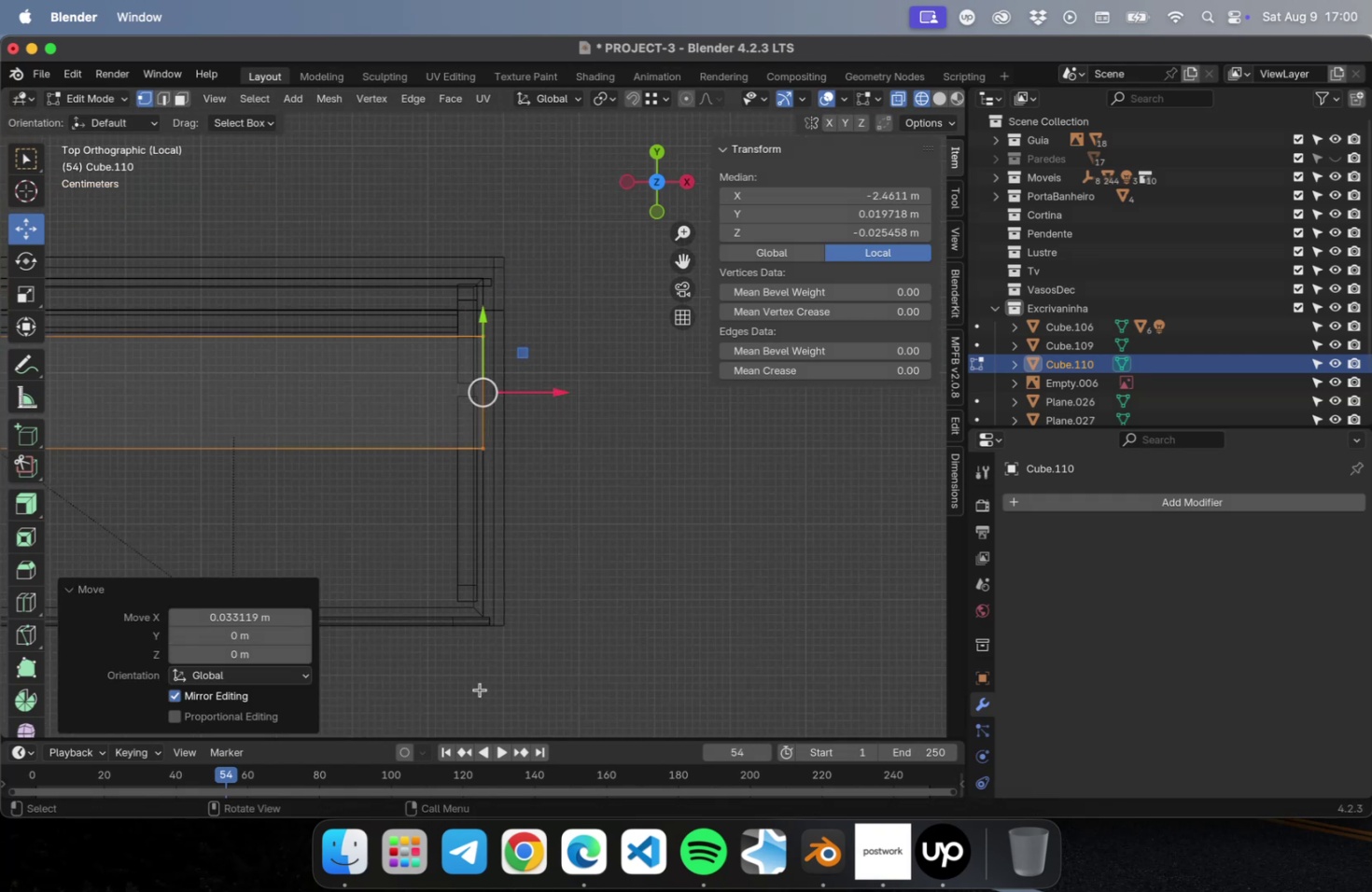 
scroll: coordinate [558, 420], scroll_direction: up, amount: 10.0
 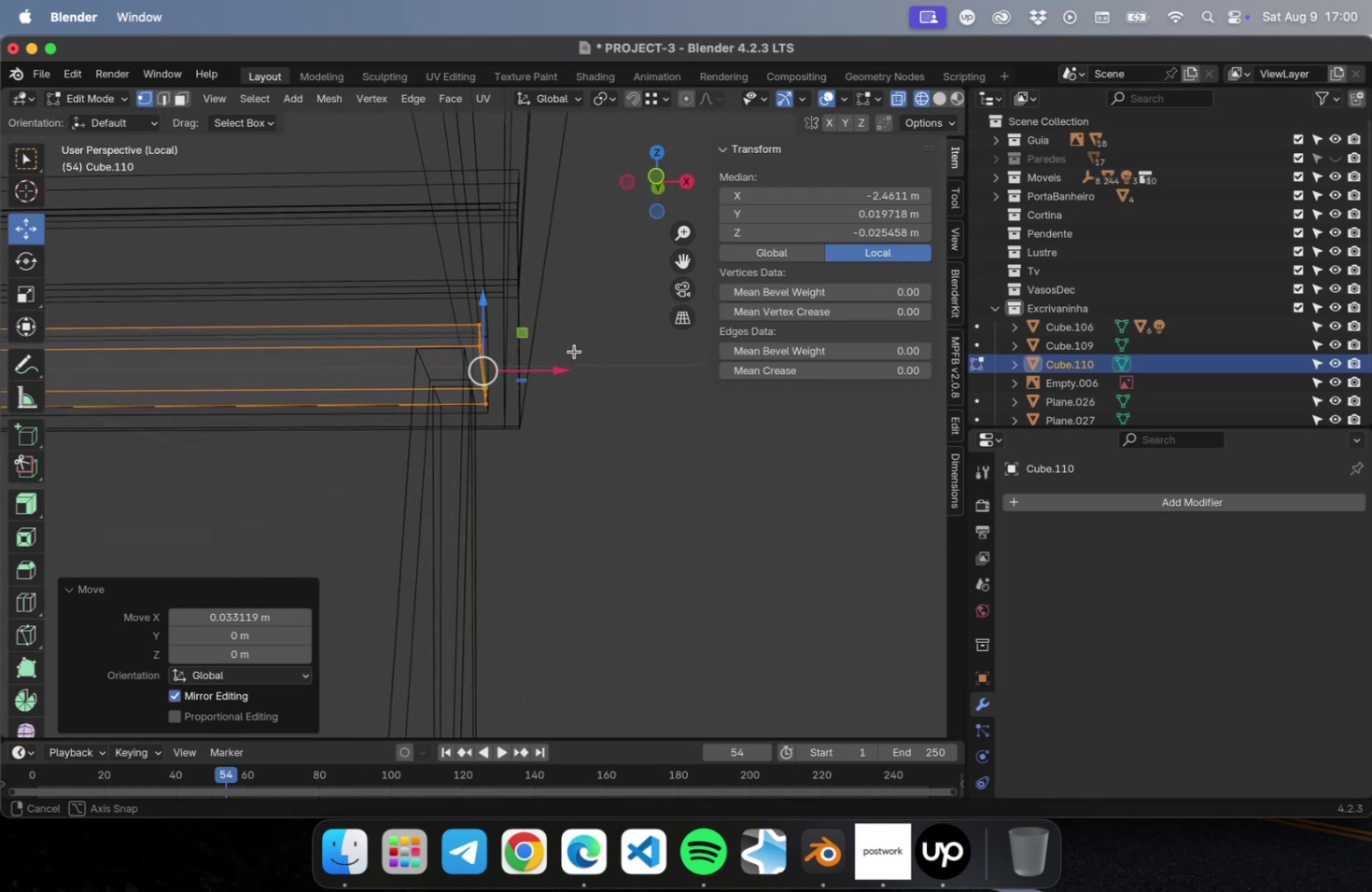 
wait(5.44)
 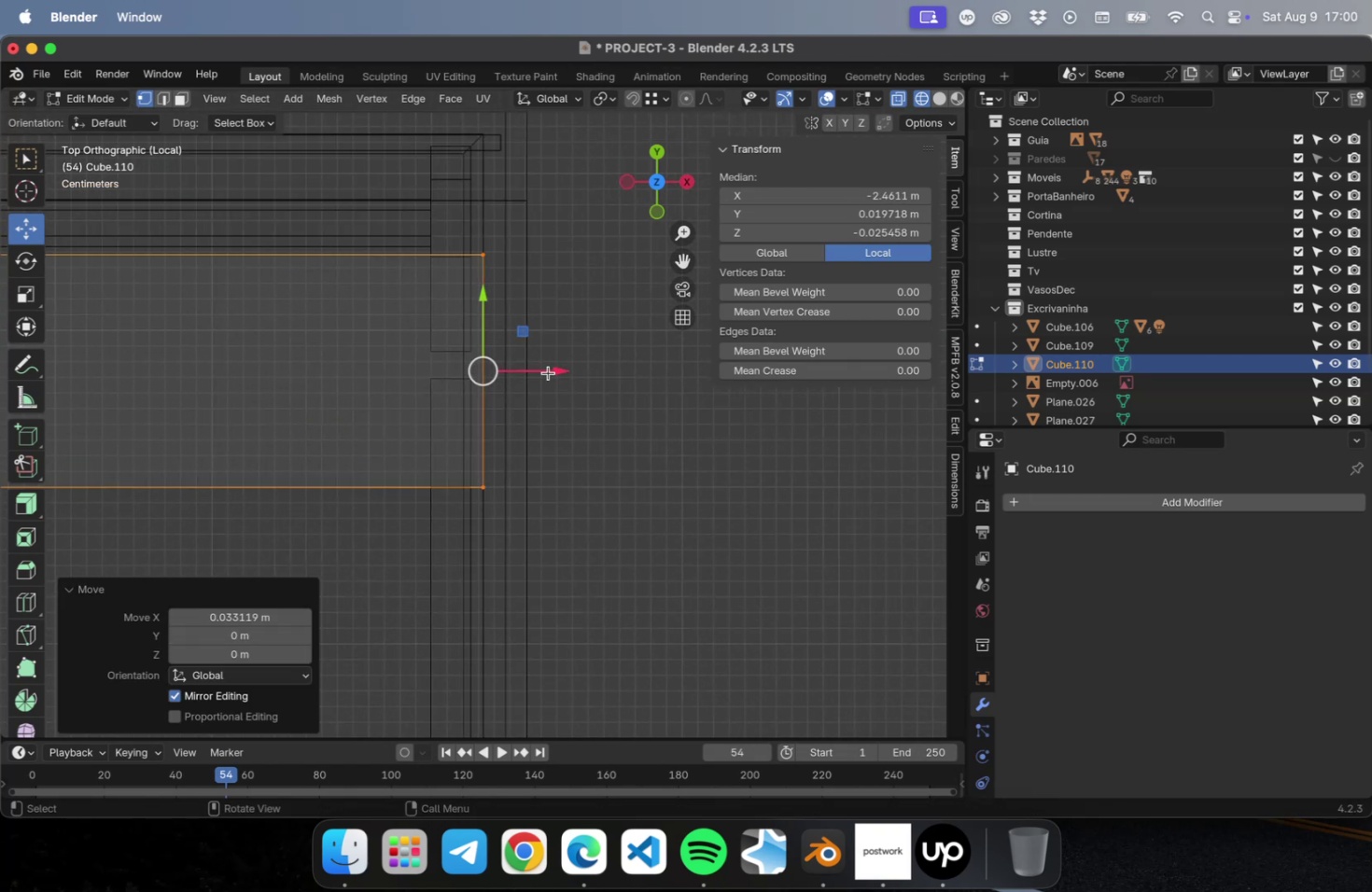 
left_click_drag(start_coordinate=[555, 369], to_coordinate=[581, 365])
 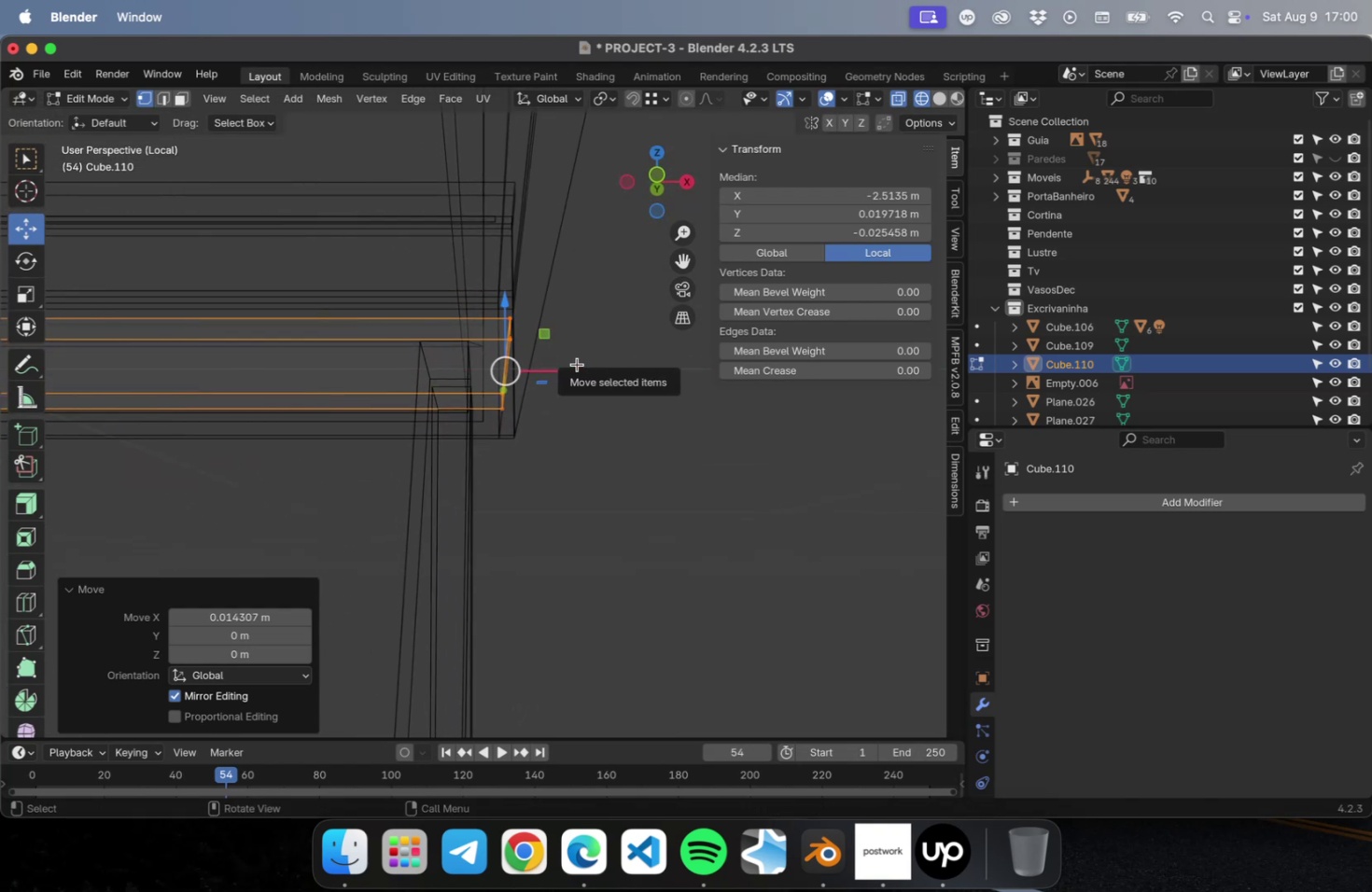 
key(NumLock)
 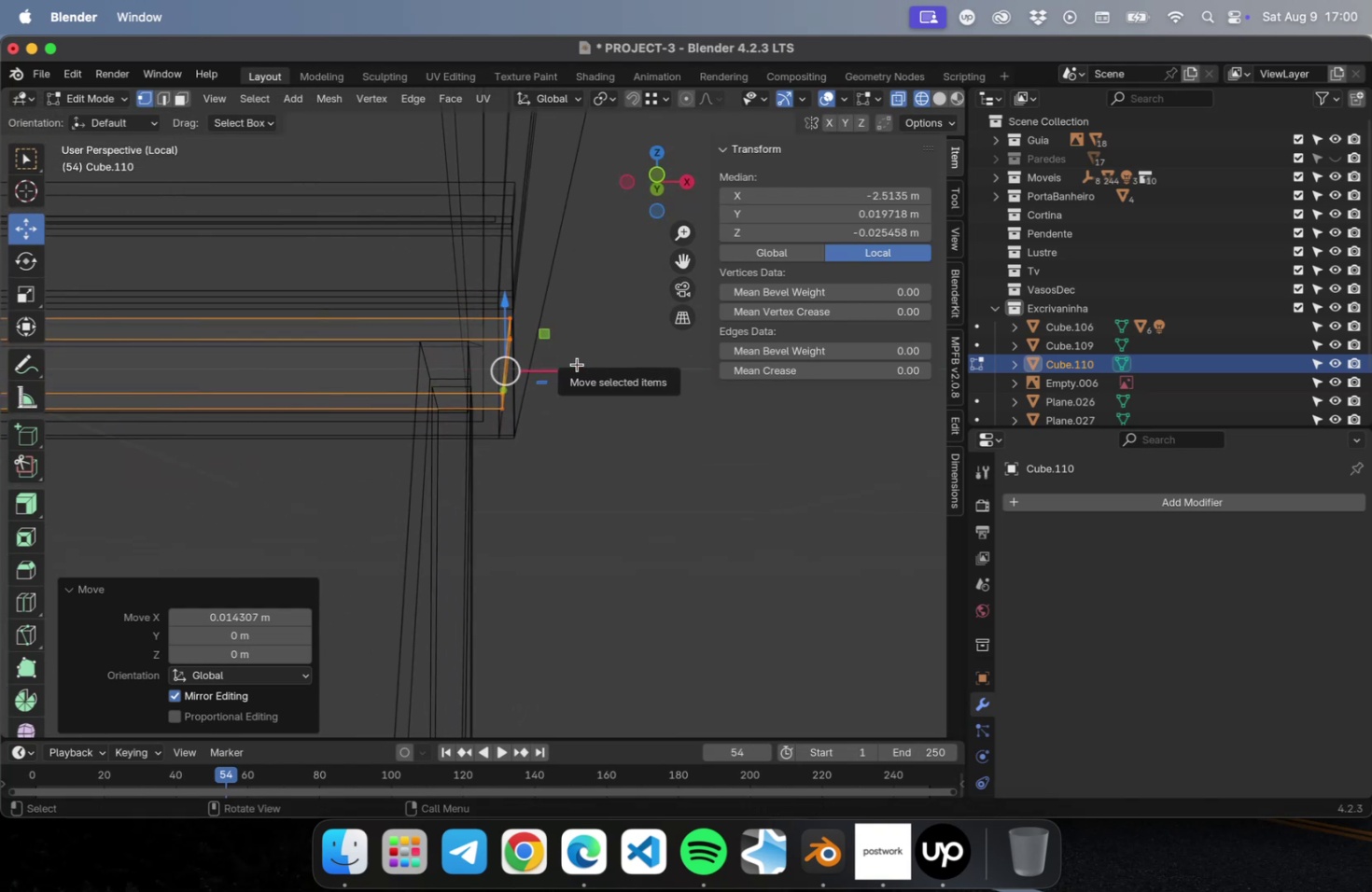 
key(Numpad7)
 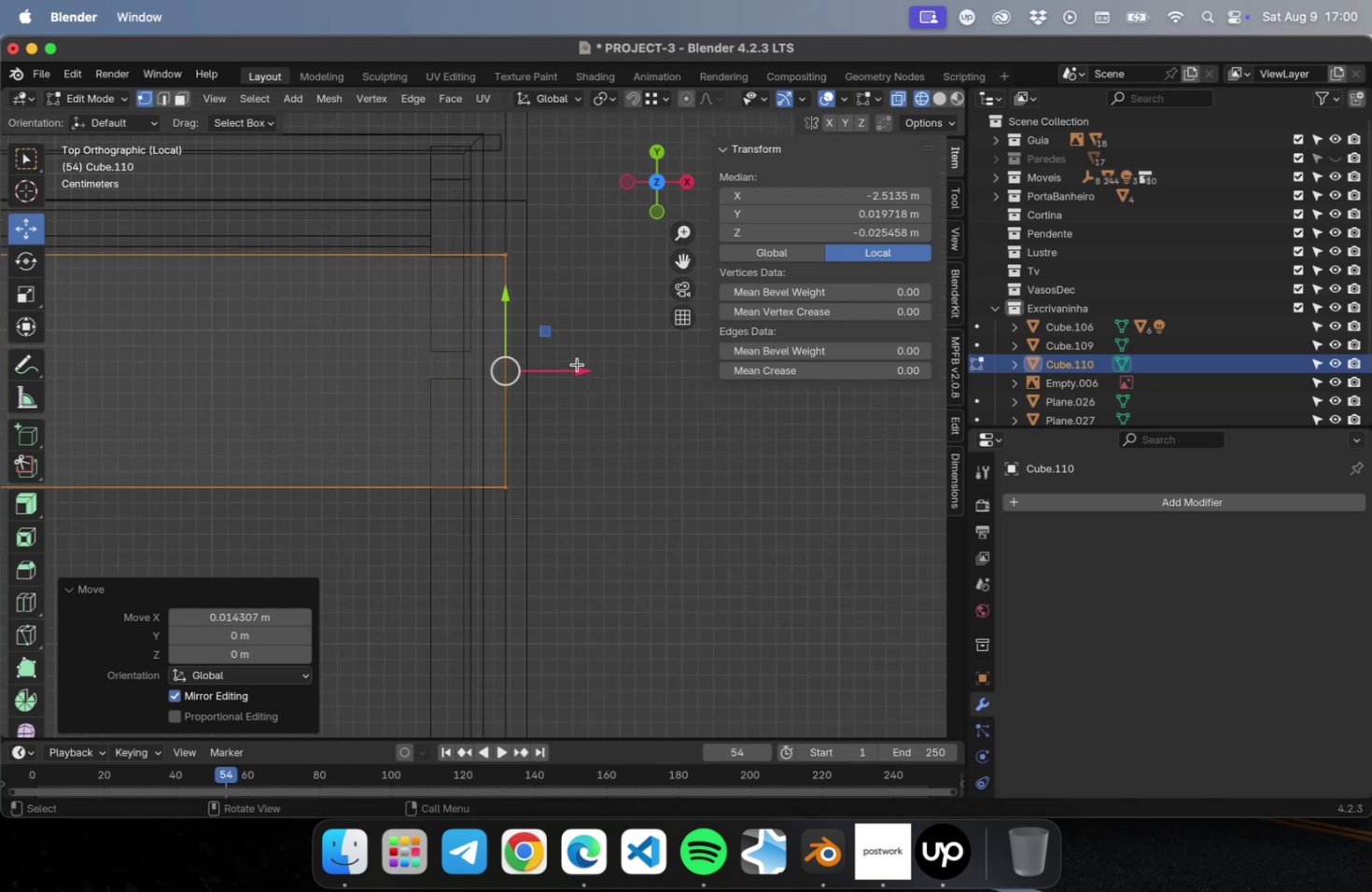 
scroll: coordinate [533, 370], scroll_direction: up, amount: 36.0
 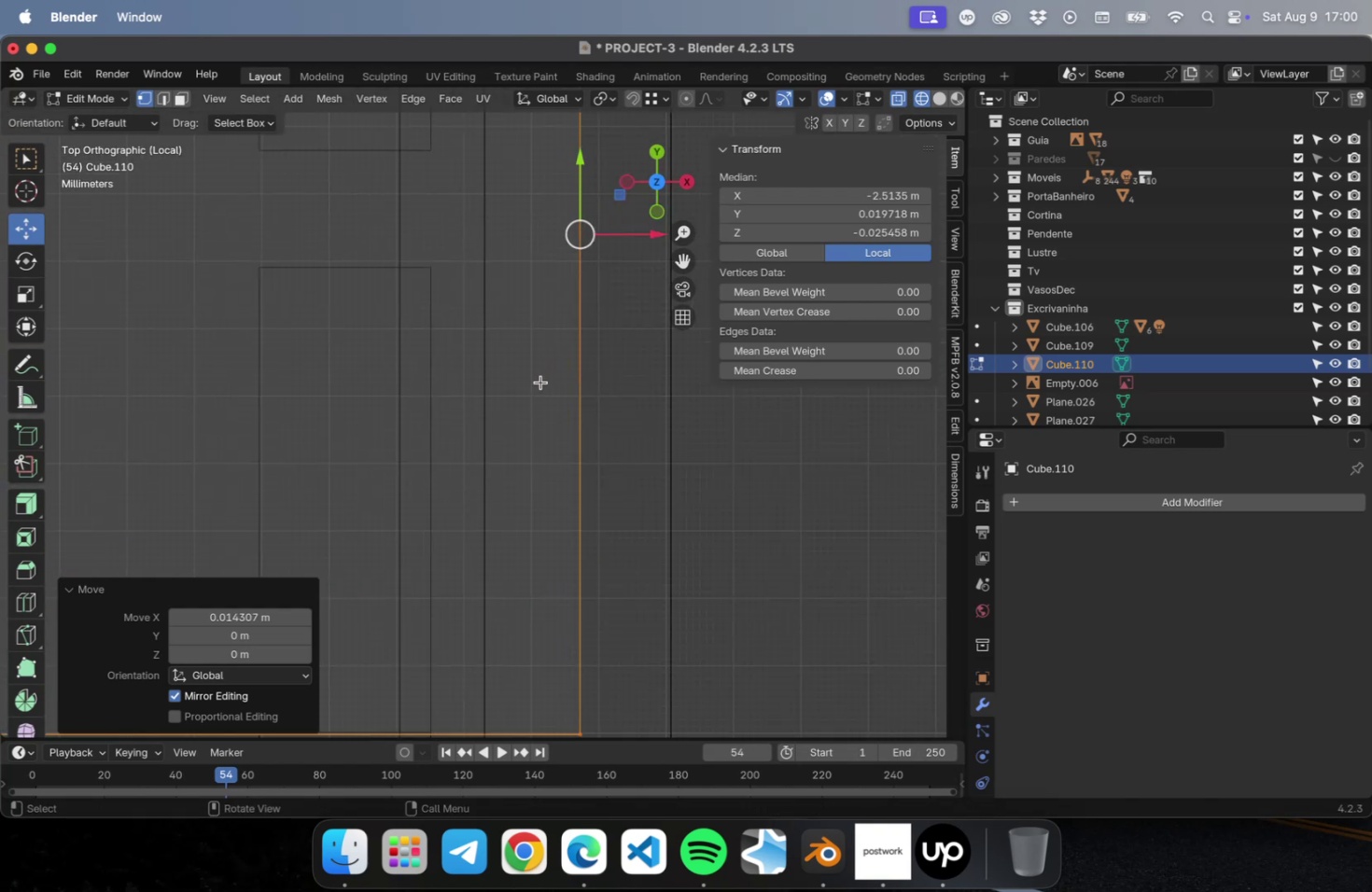 
scroll: coordinate [543, 403], scroll_direction: down, amount: 59.0
 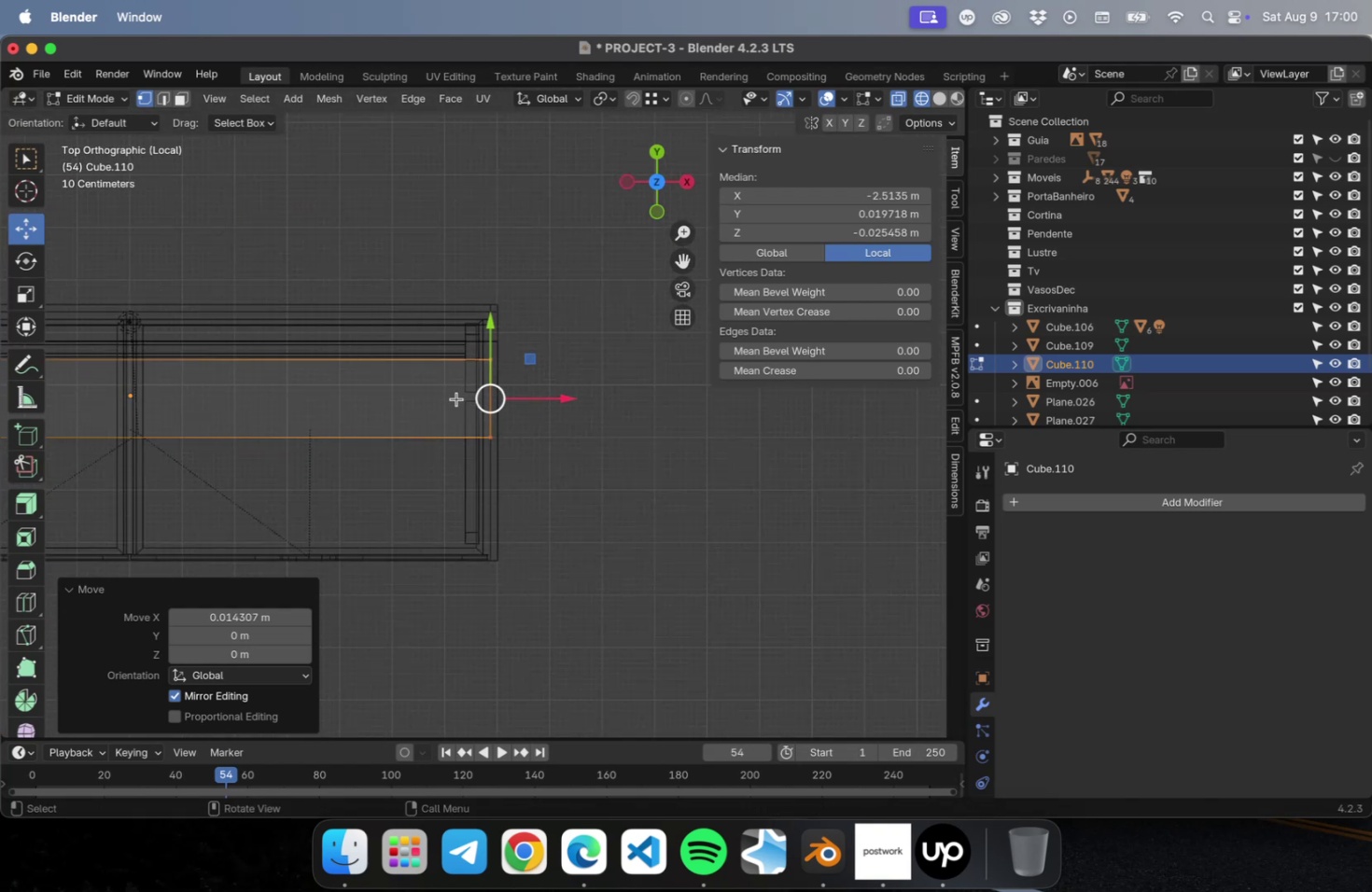 
hold_key(key=ShiftLeft, duration=0.68)
 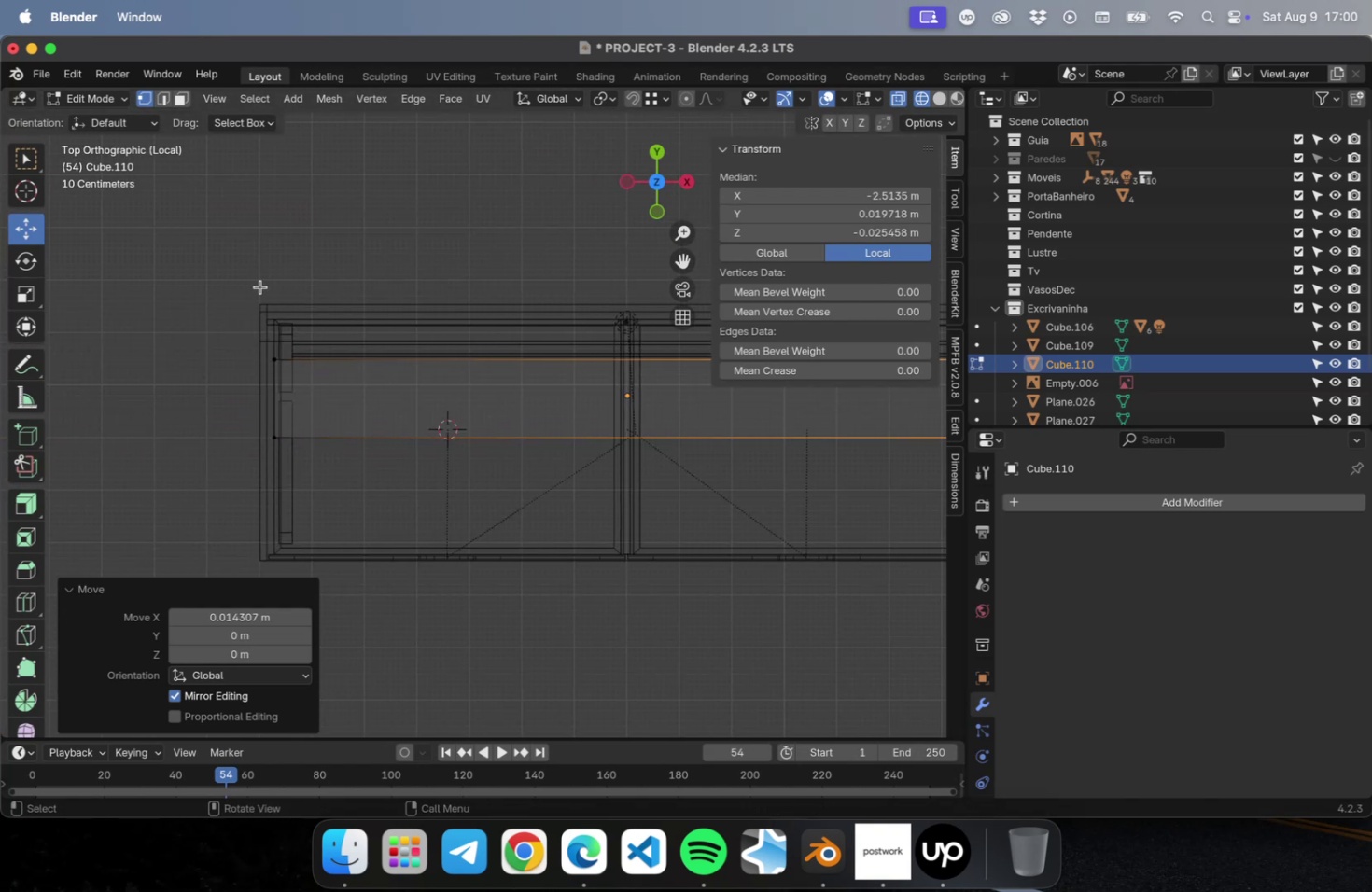 
left_click_drag(start_coordinate=[209, 290], to_coordinate=[350, 488])
 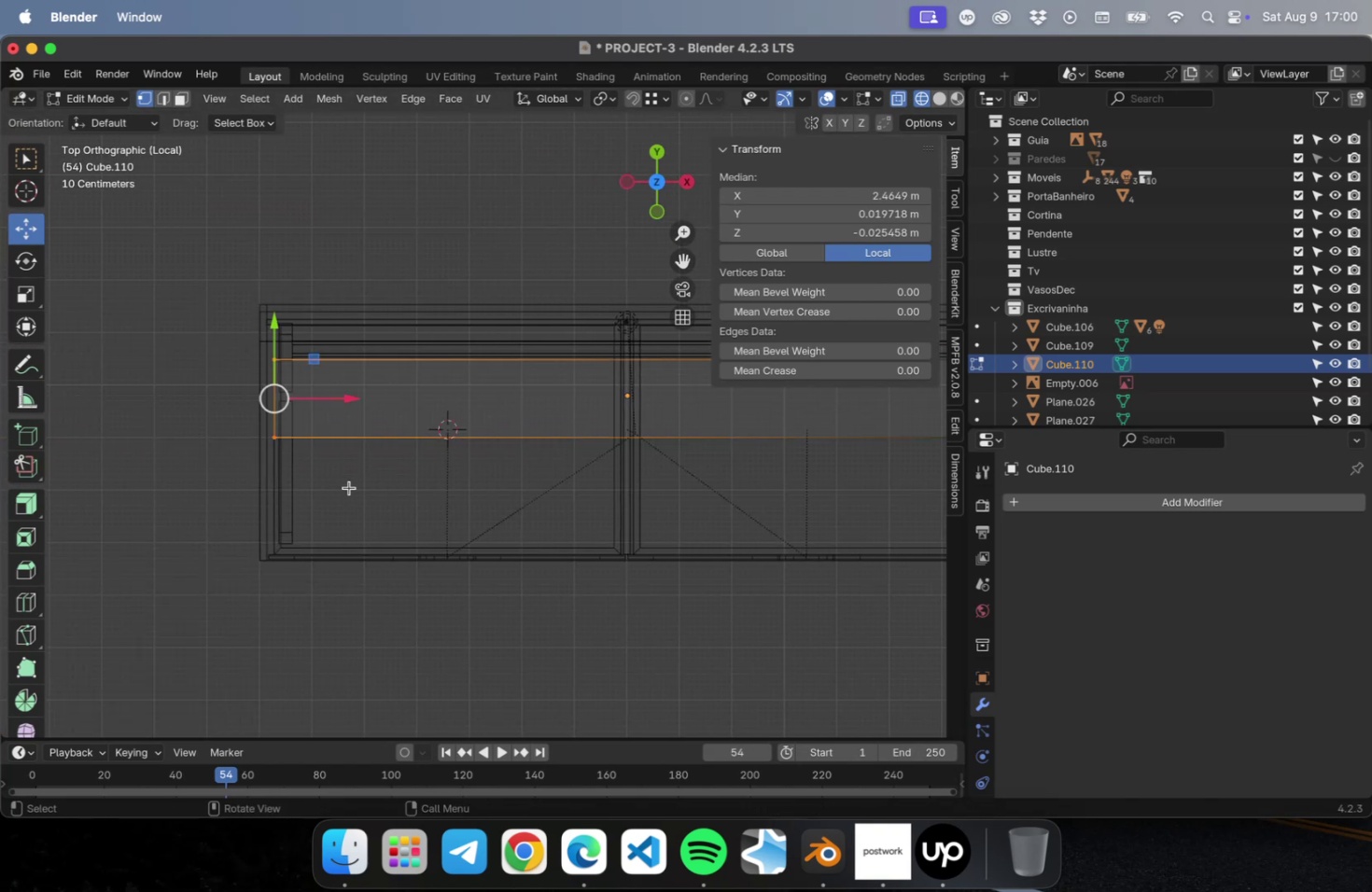 
key(NumLock)
 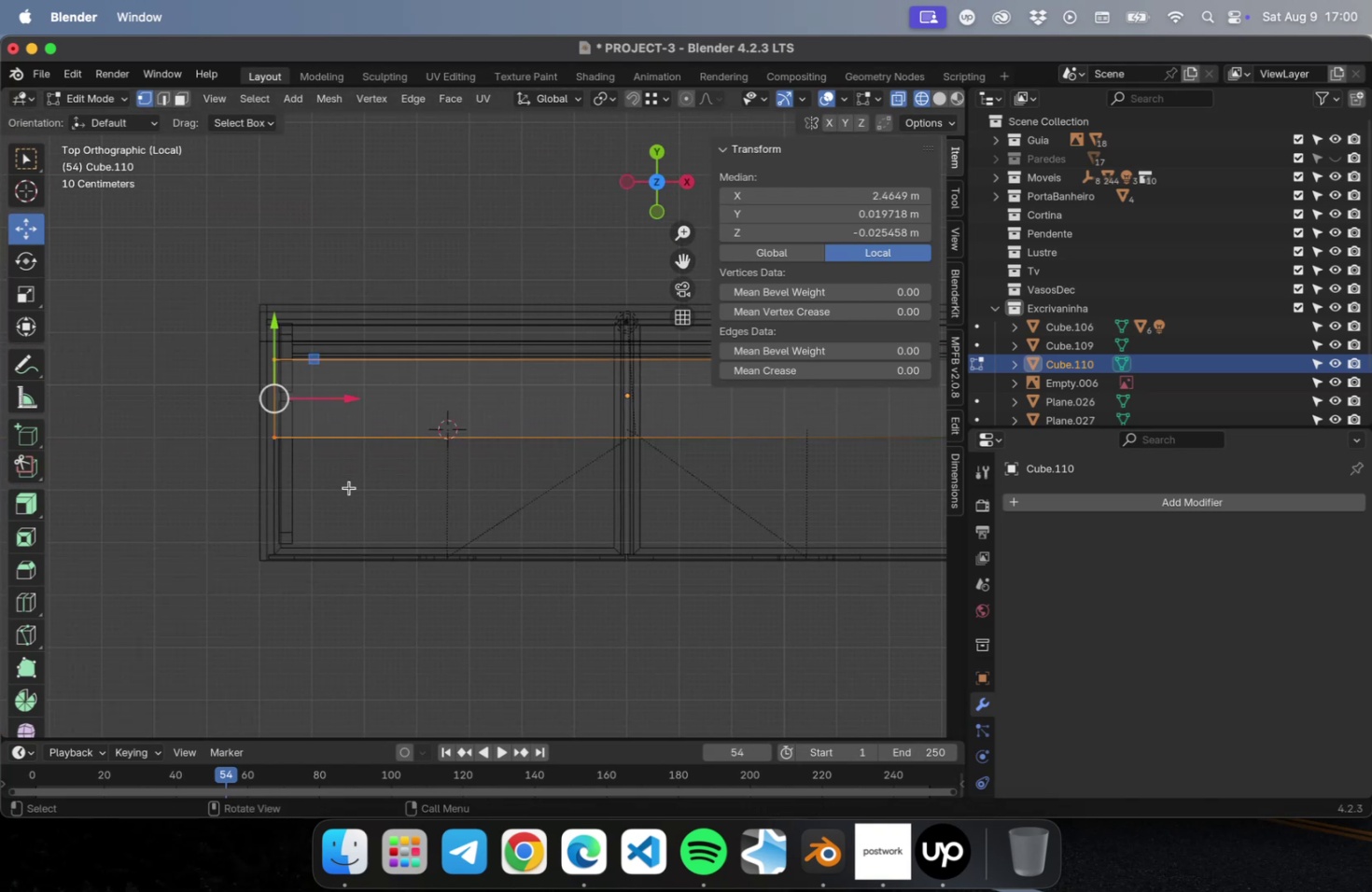 
key(NumpadDecimal)
 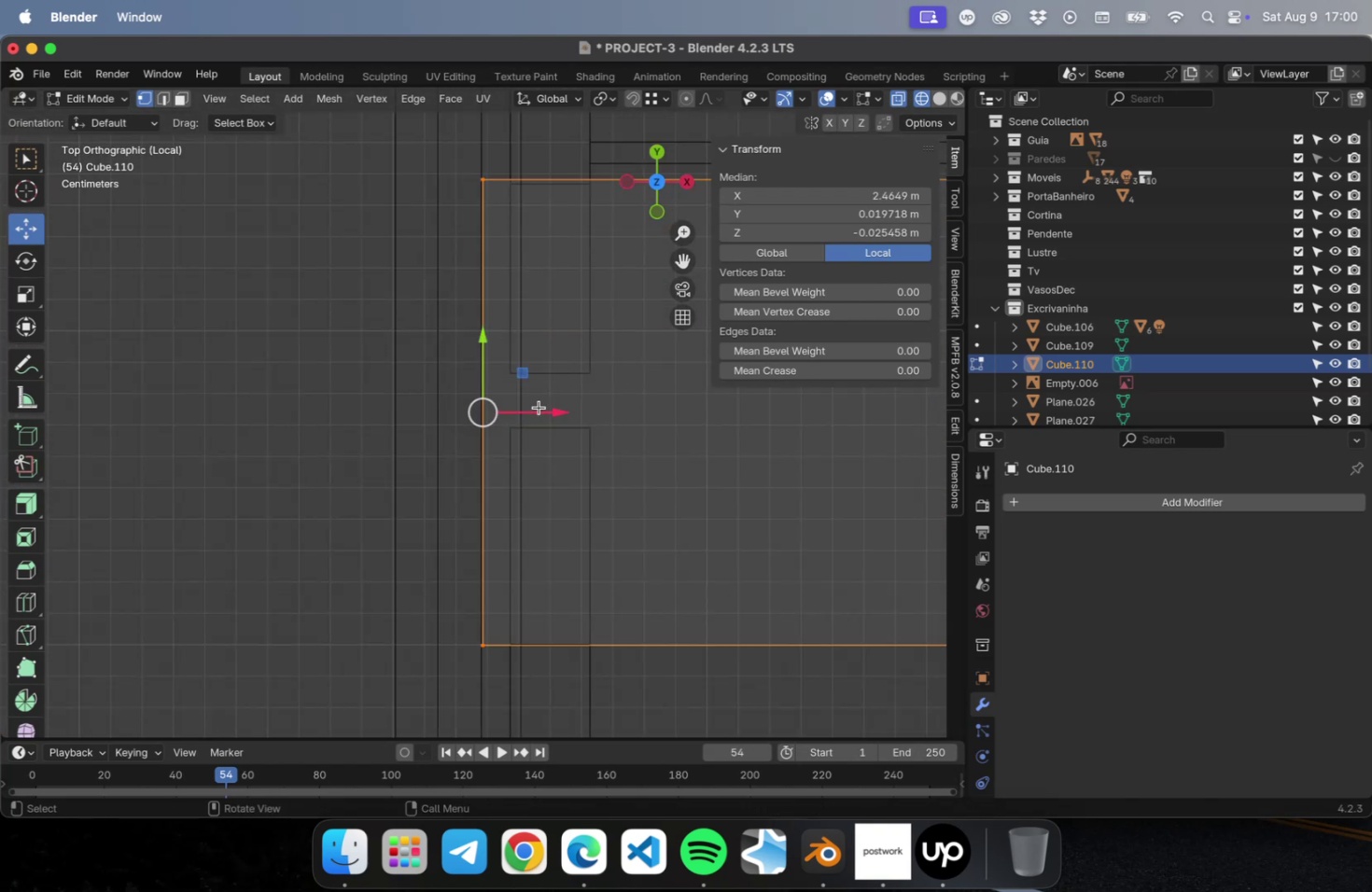 
left_click_drag(start_coordinate=[552, 409], to_coordinate=[504, 415])
 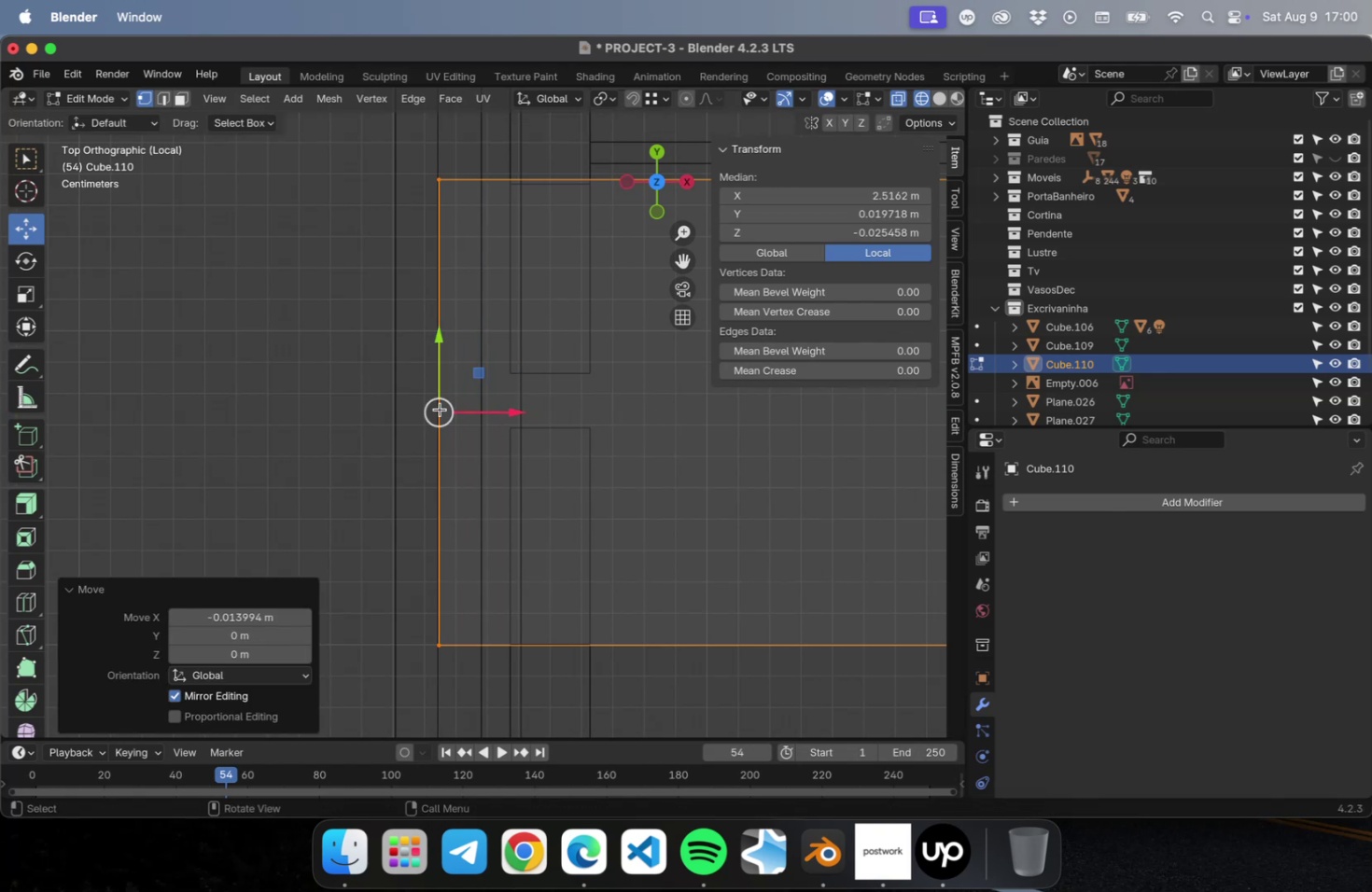 
scroll: coordinate [329, 413], scroll_direction: down, amount: 48.0
 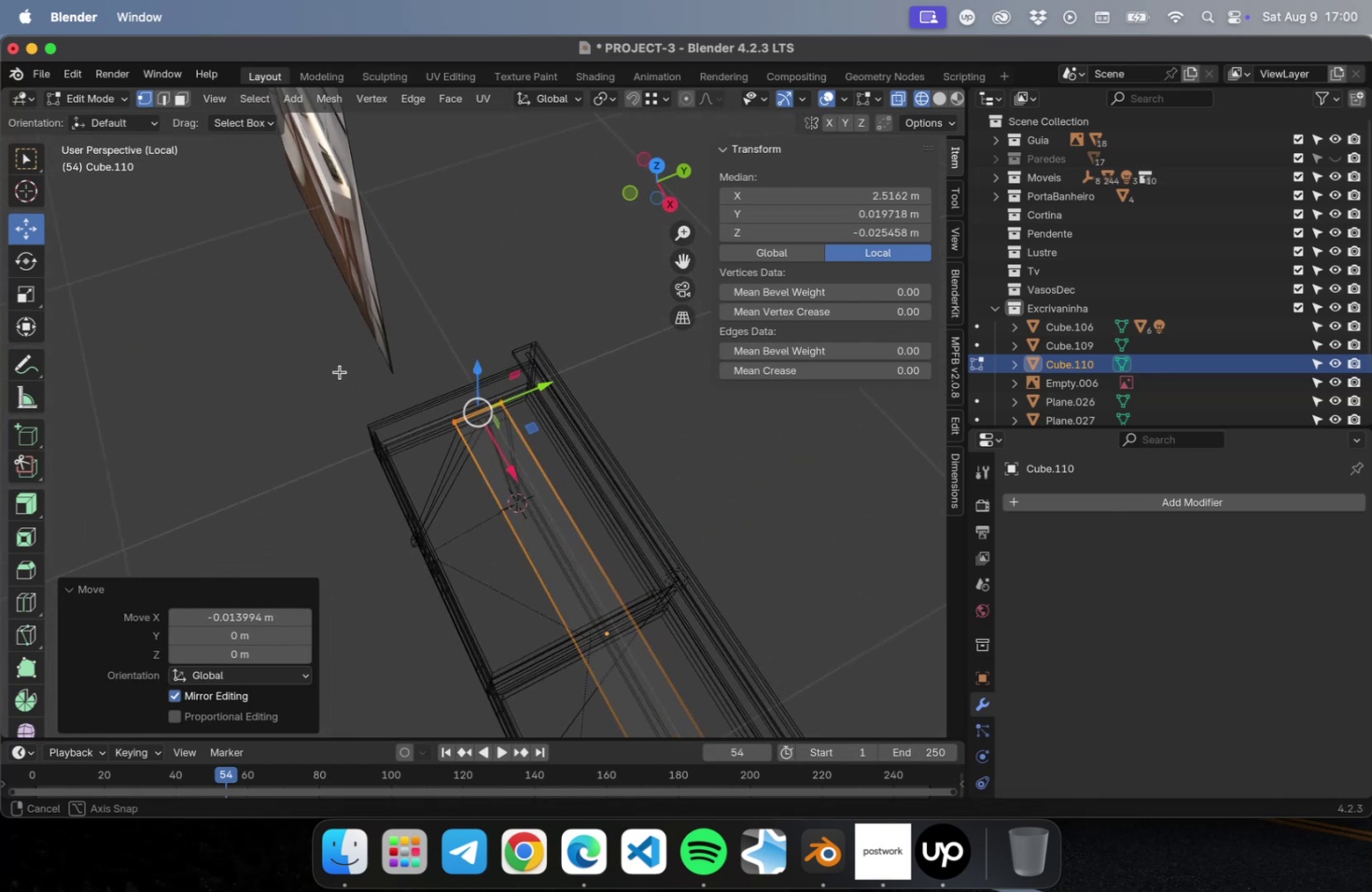 
key(Tab)
 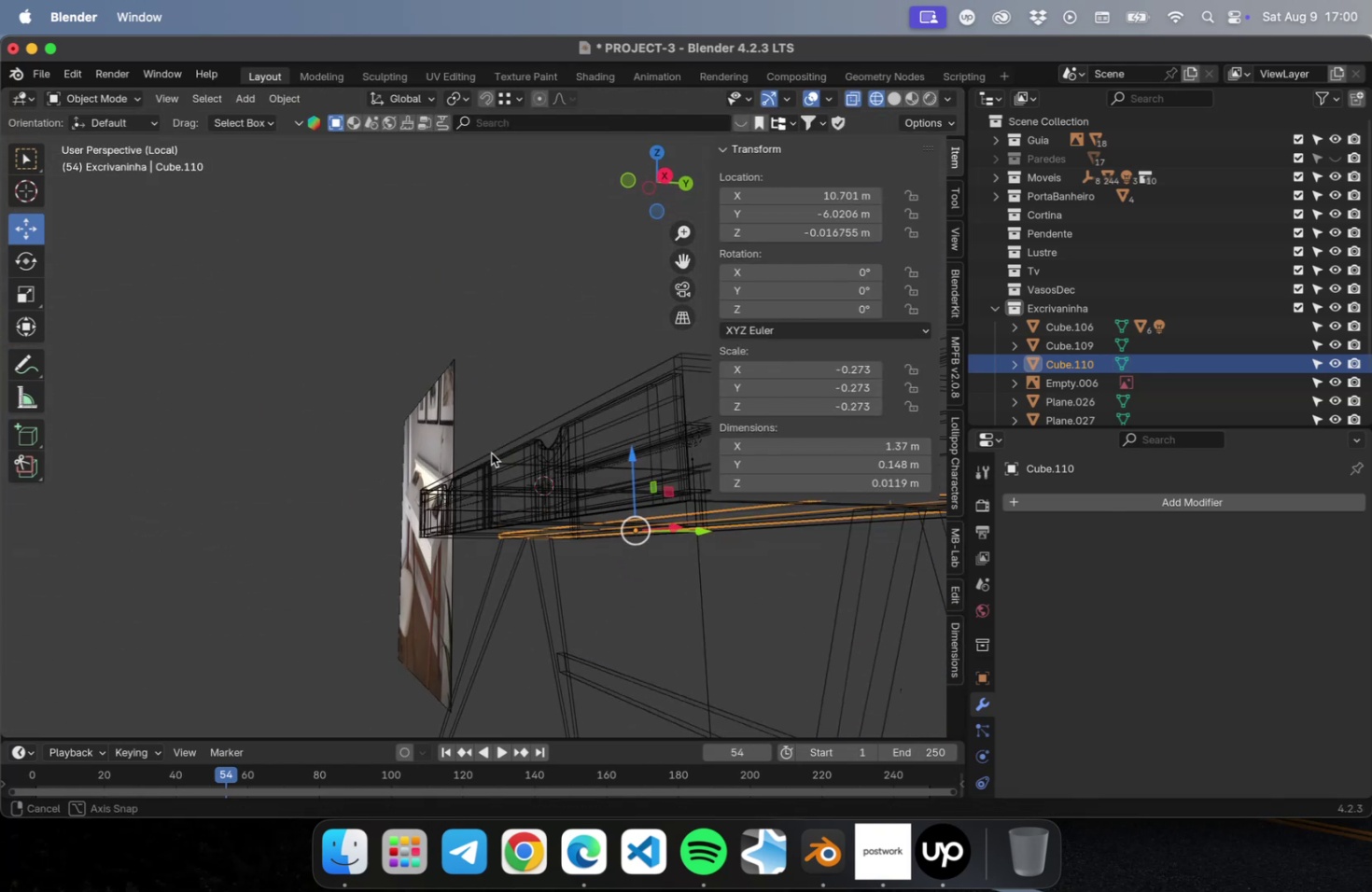 
scroll: coordinate [487, 427], scroll_direction: down, amount: 2.0
 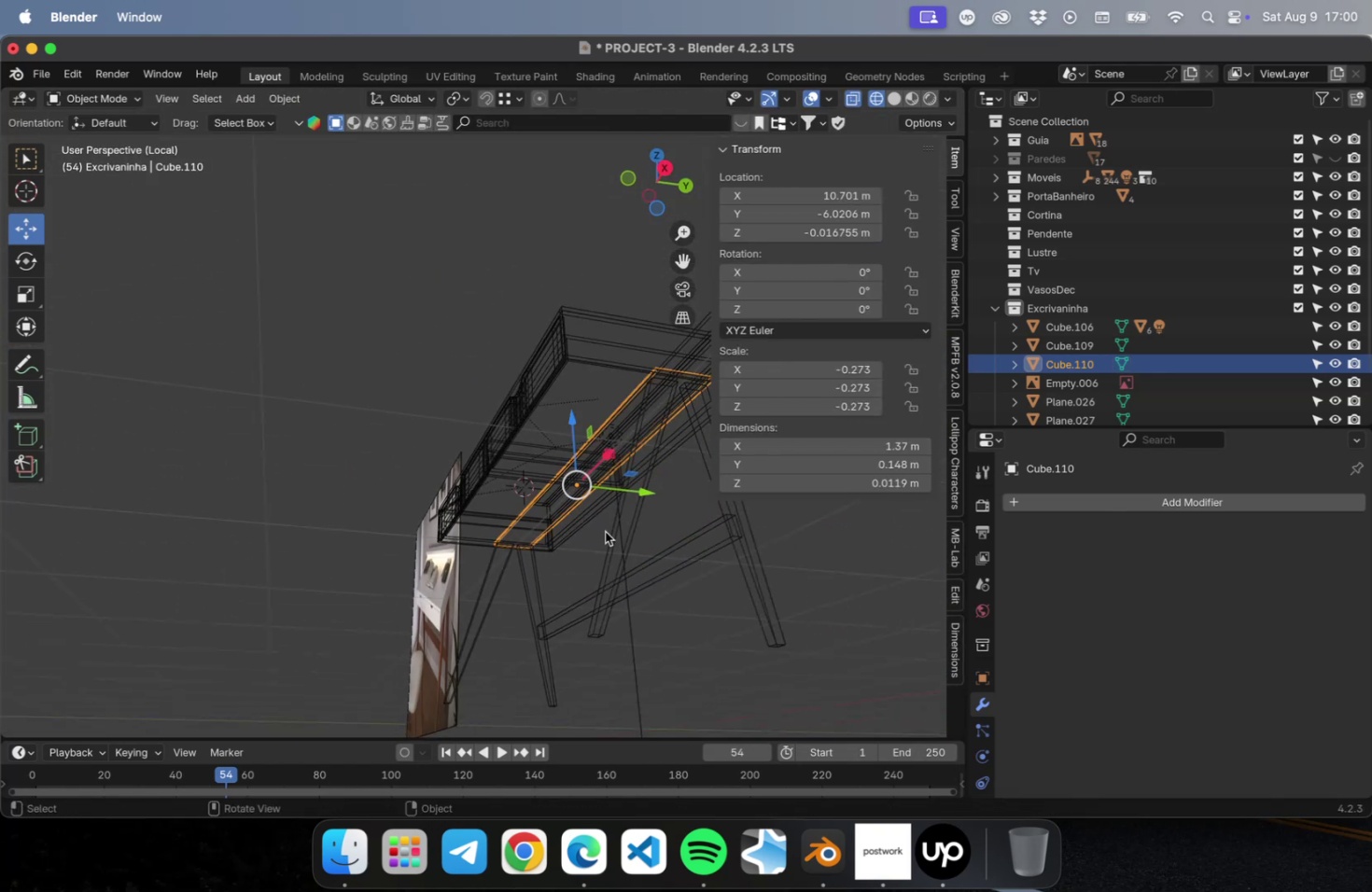 
hold_key(key=ShiftLeft, duration=0.33)
 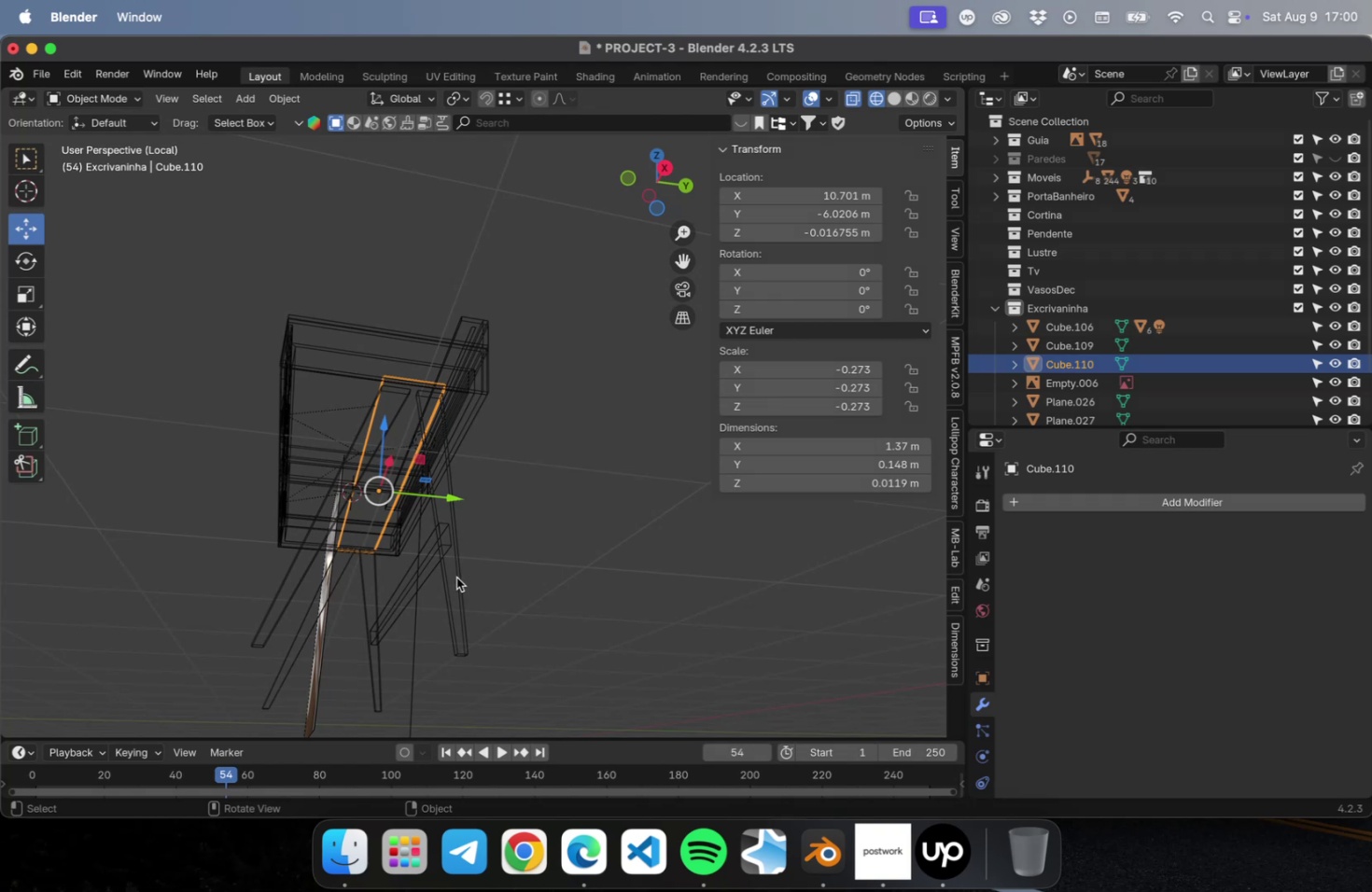 
wait(6.19)
 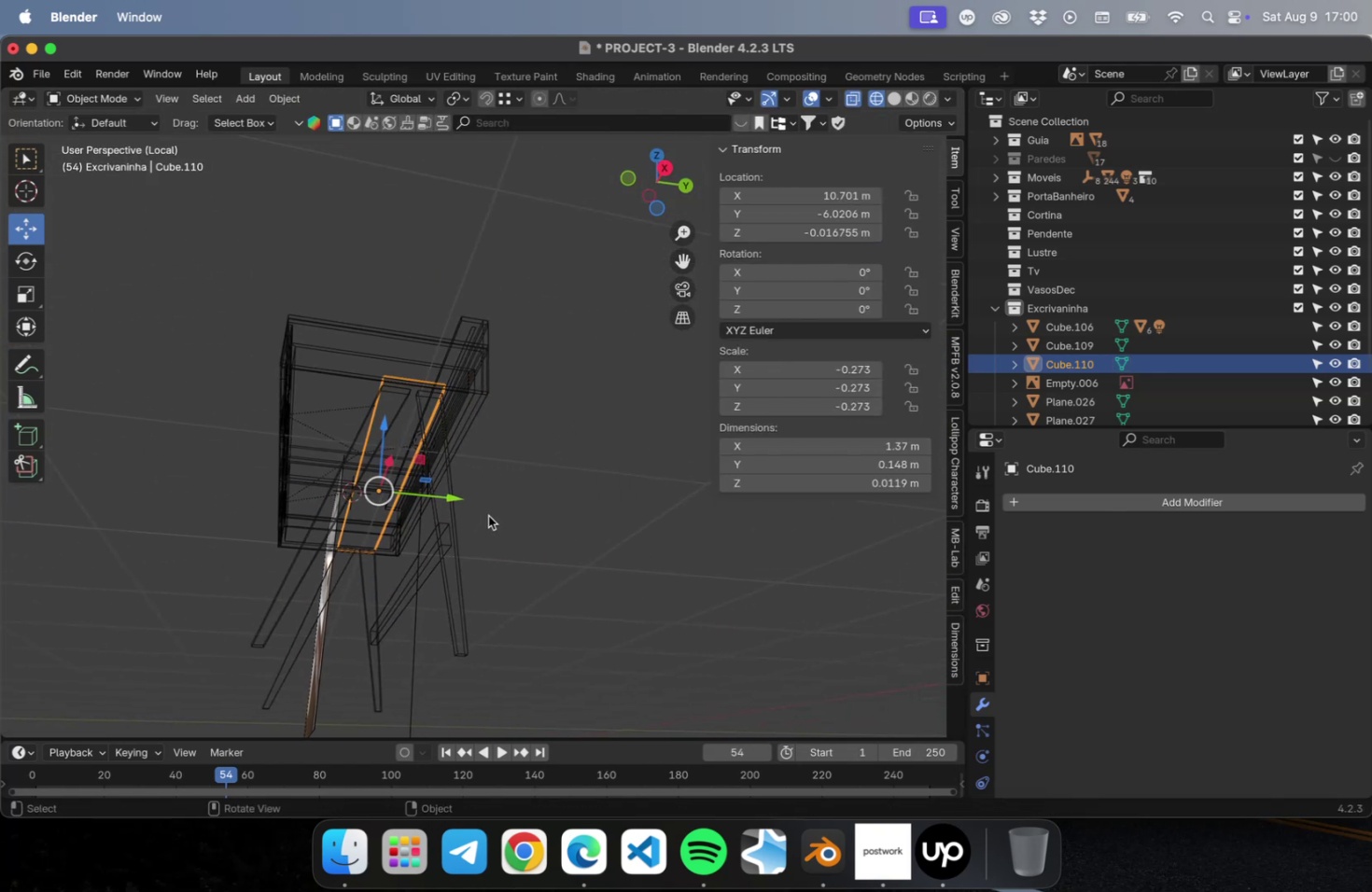 
key(Meta+S)
 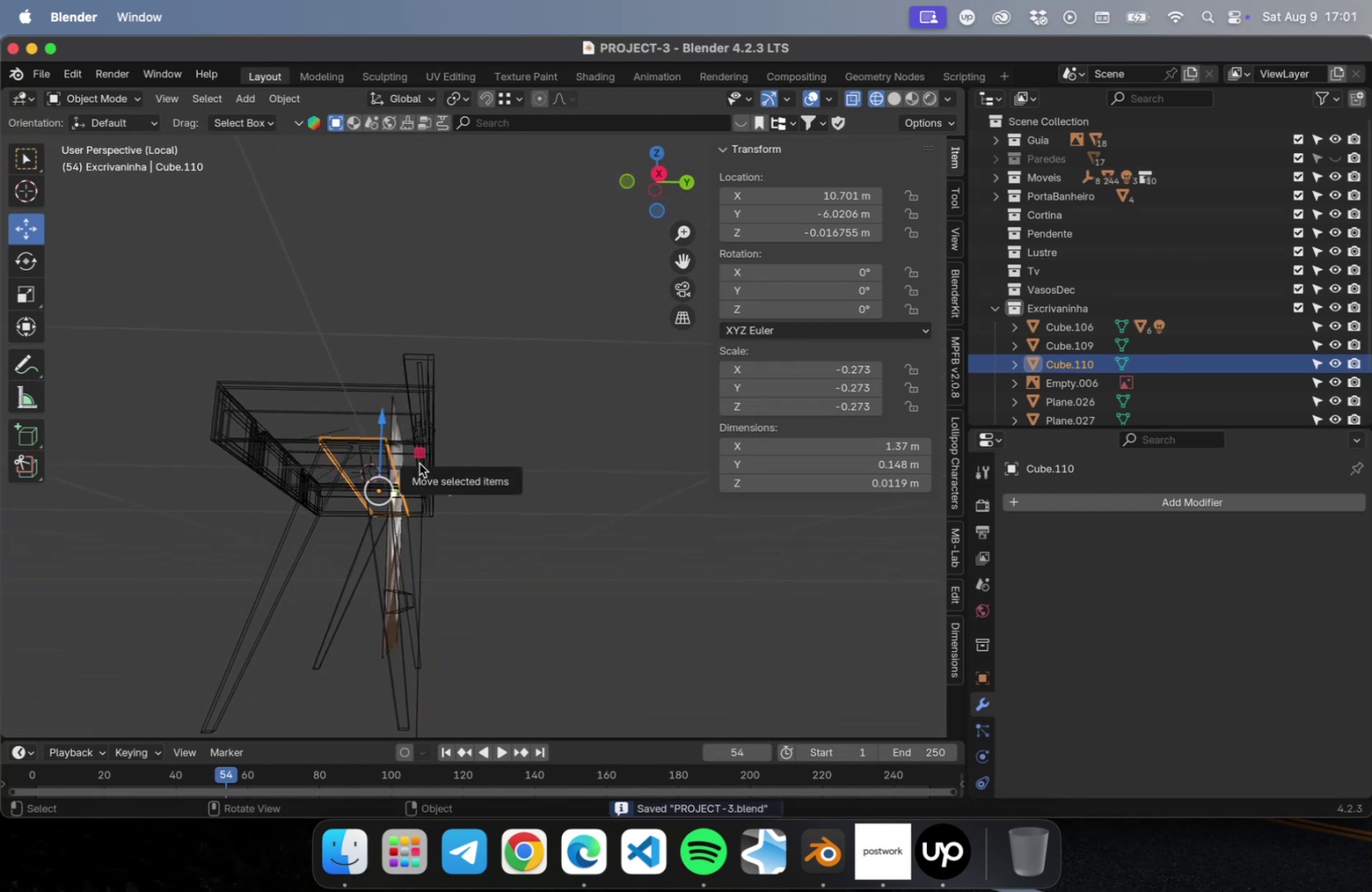 
scroll: coordinate [323, 439], scroll_direction: up, amount: 11.0
 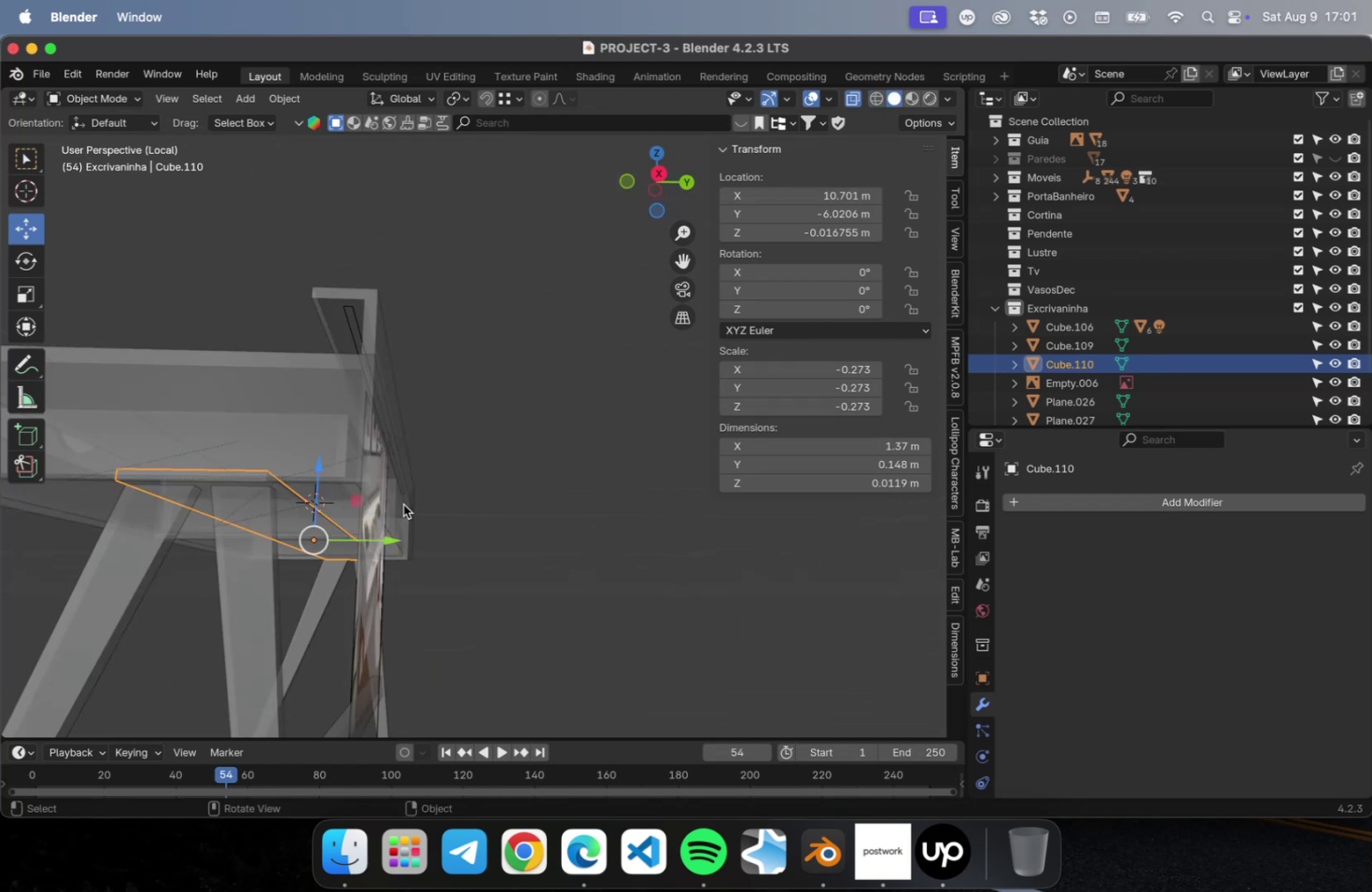 
left_click([676, 563])
 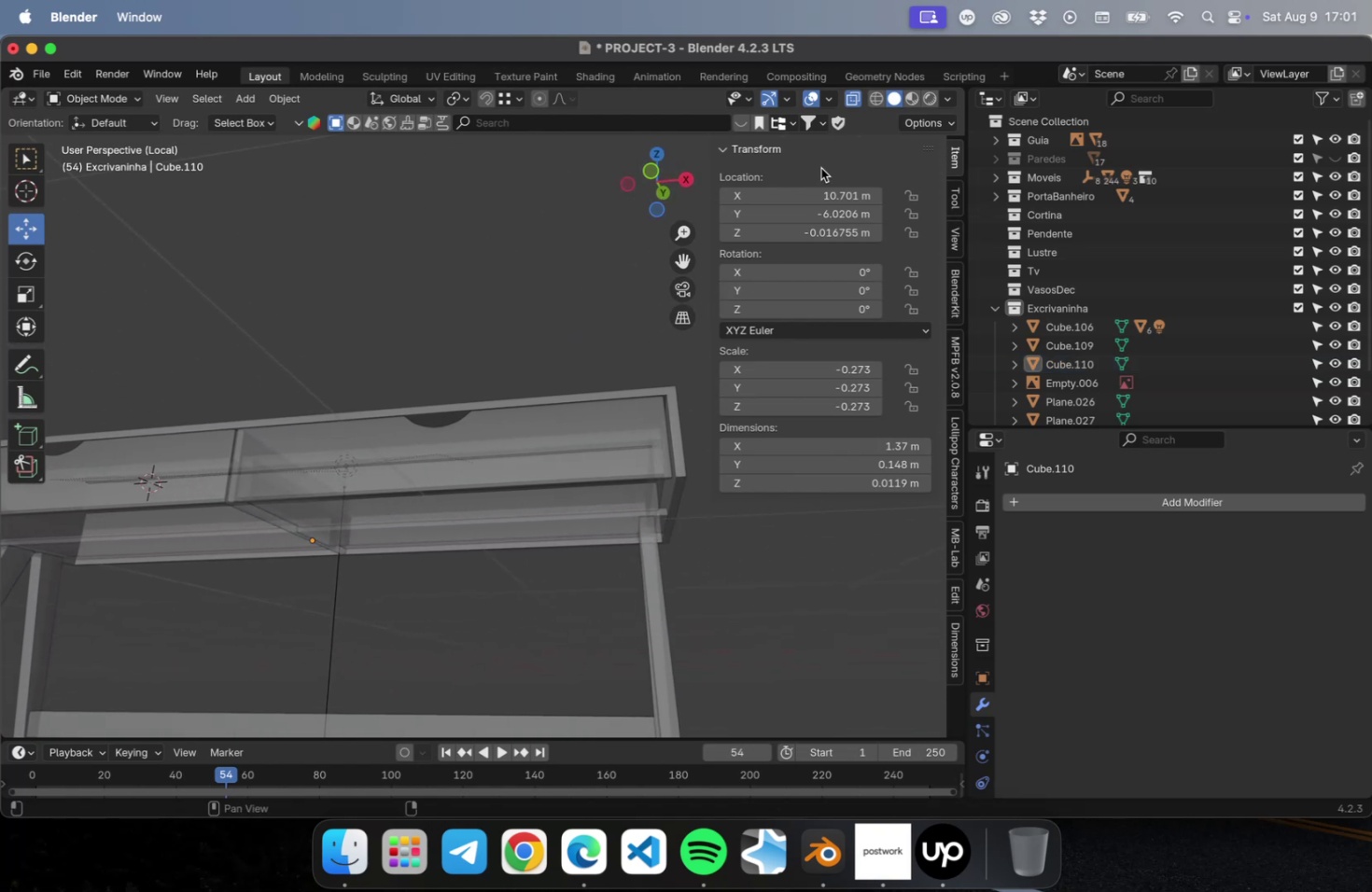 
left_click([852, 99])
 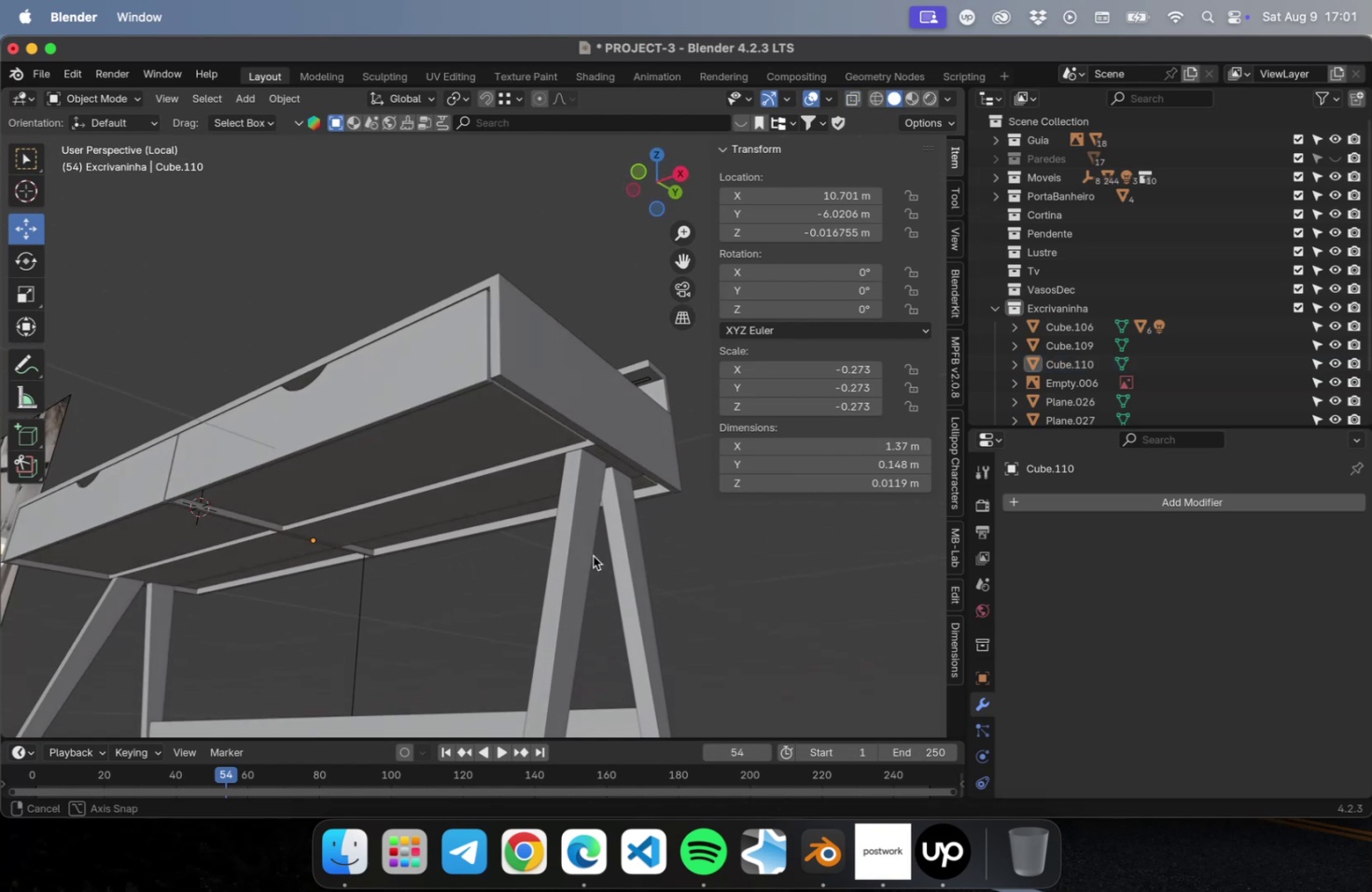 
scroll: coordinate [557, 430], scroll_direction: up, amount: 1.0
 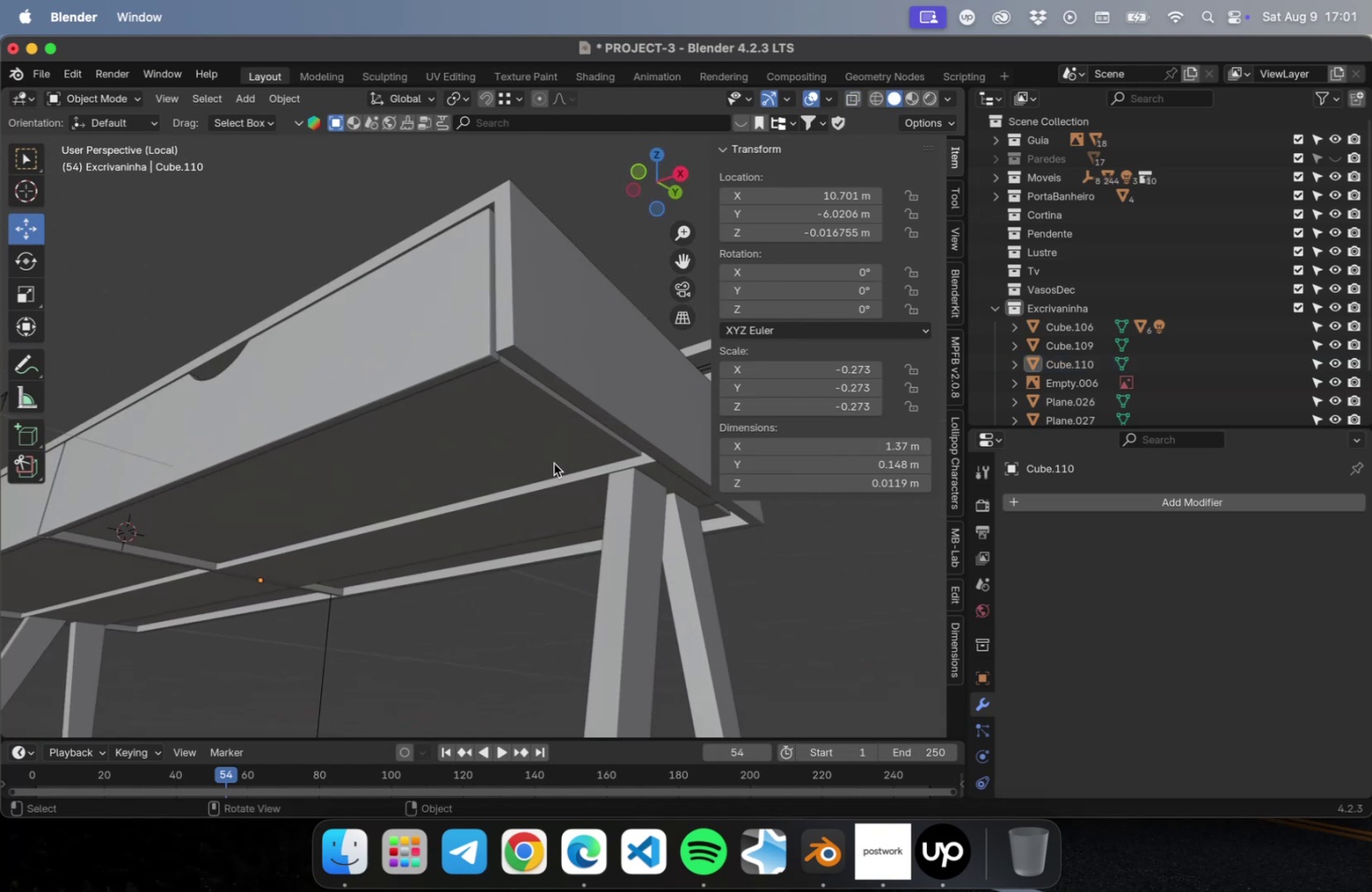 
hold_key(key=ShiftLeft, duration=0.66)
 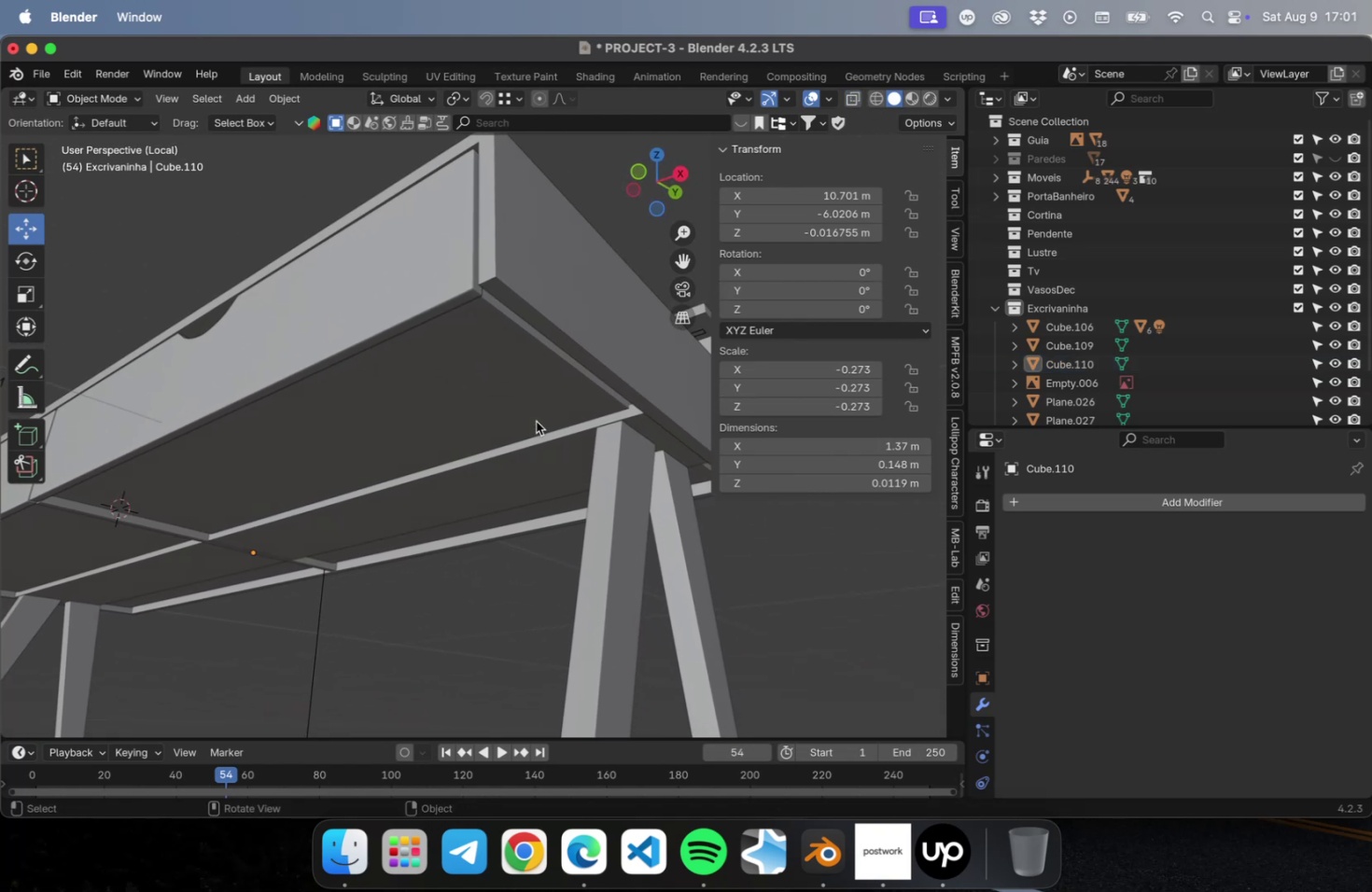 
scroll: coordinate [532, 414], scroll_direction: up, amount: 1.0
 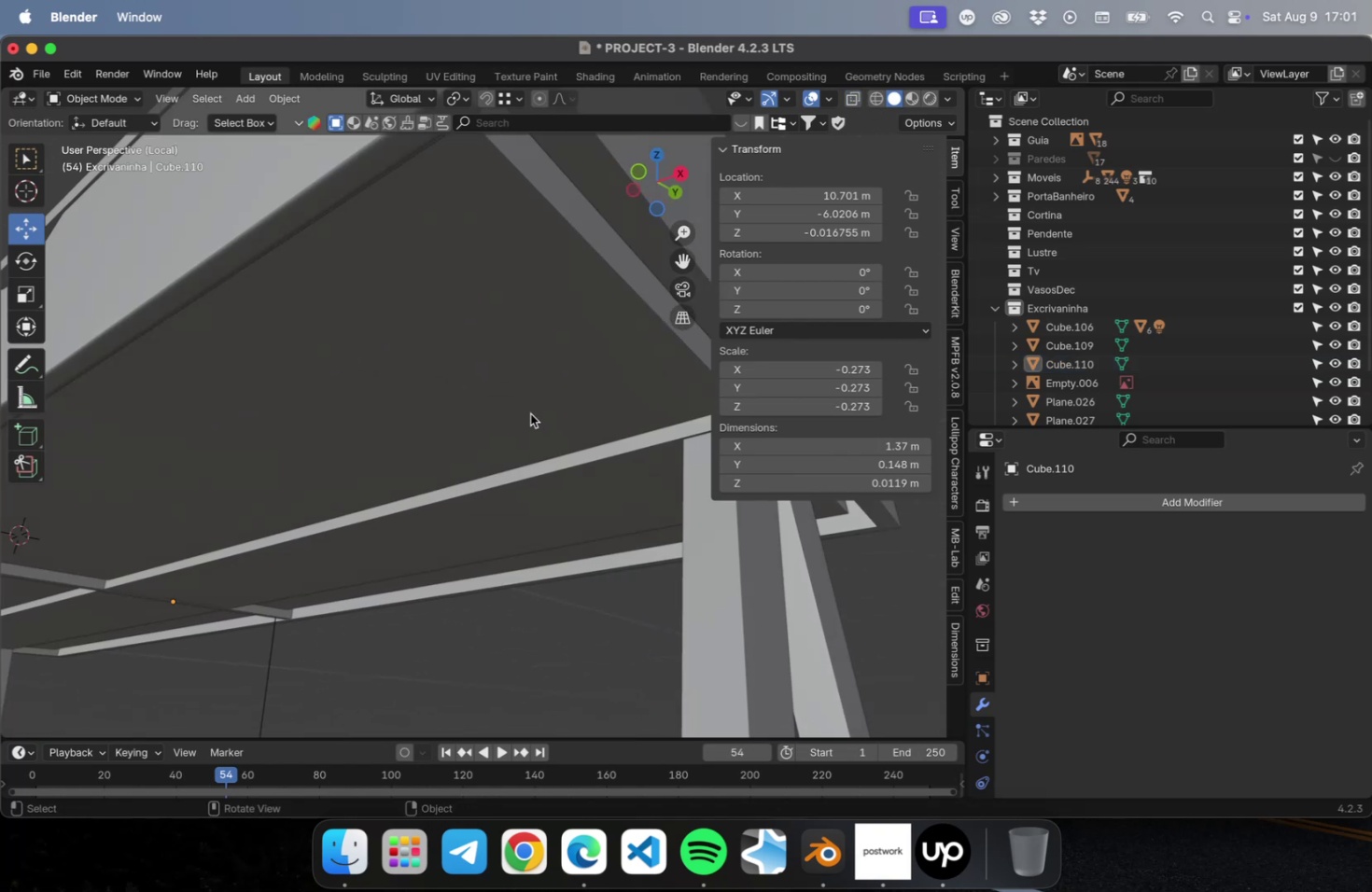 
left_click([528, 404])
 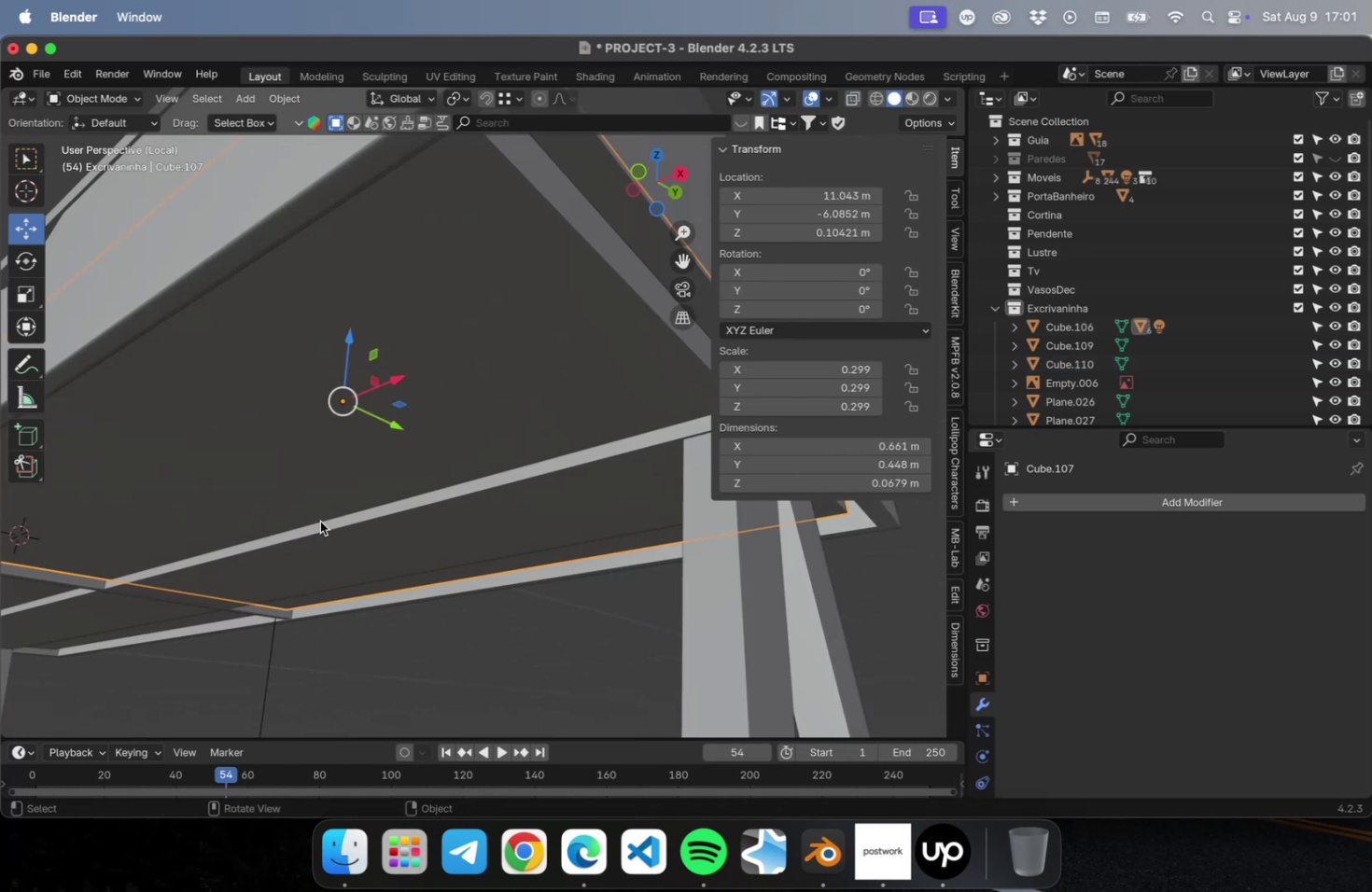 
hold_key(key=ShiftLeft, duration=0.68)
 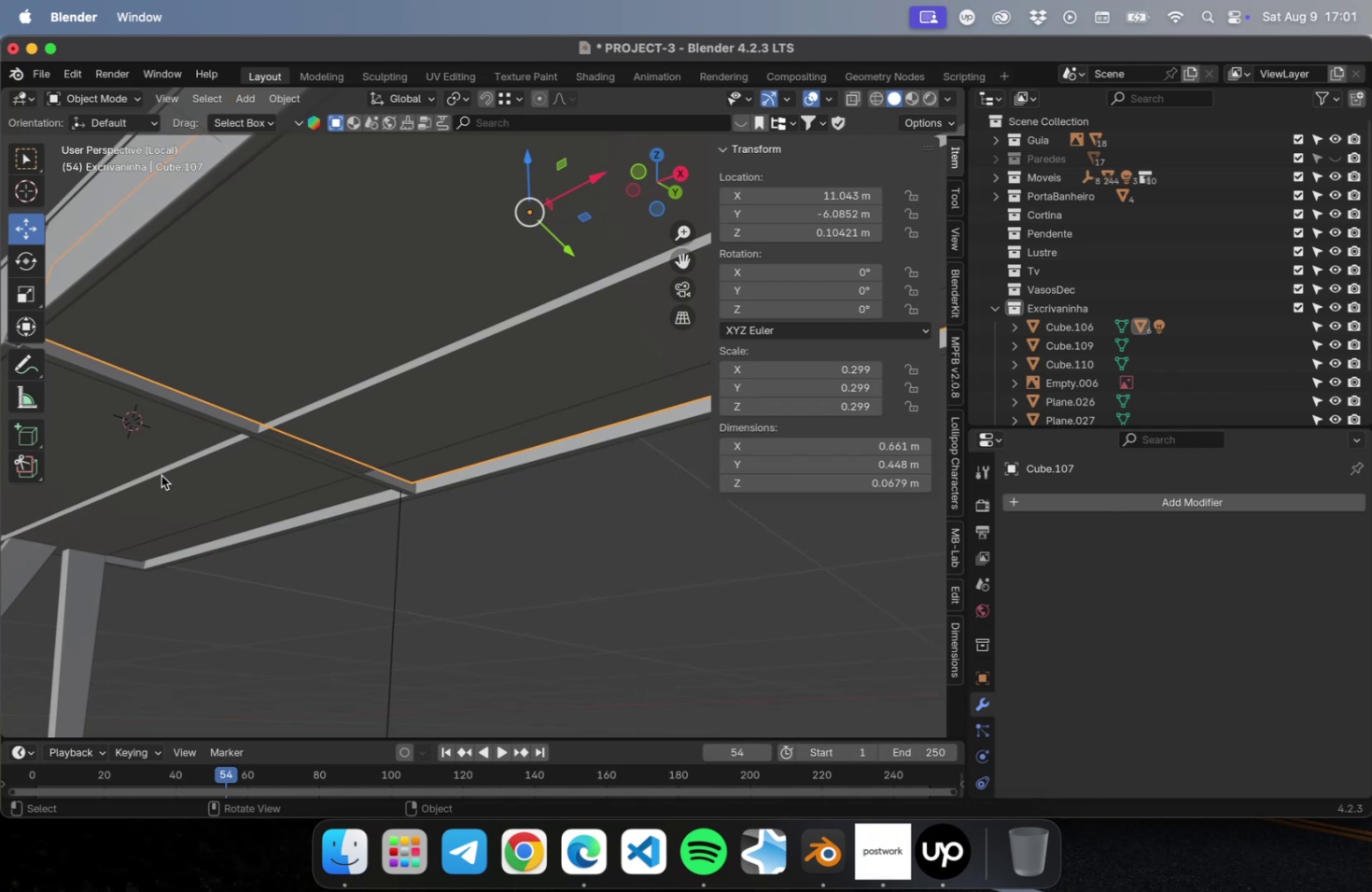 
hold_key(key=ShiftLeft, duration=0.63)
left_click([129, 453])
 